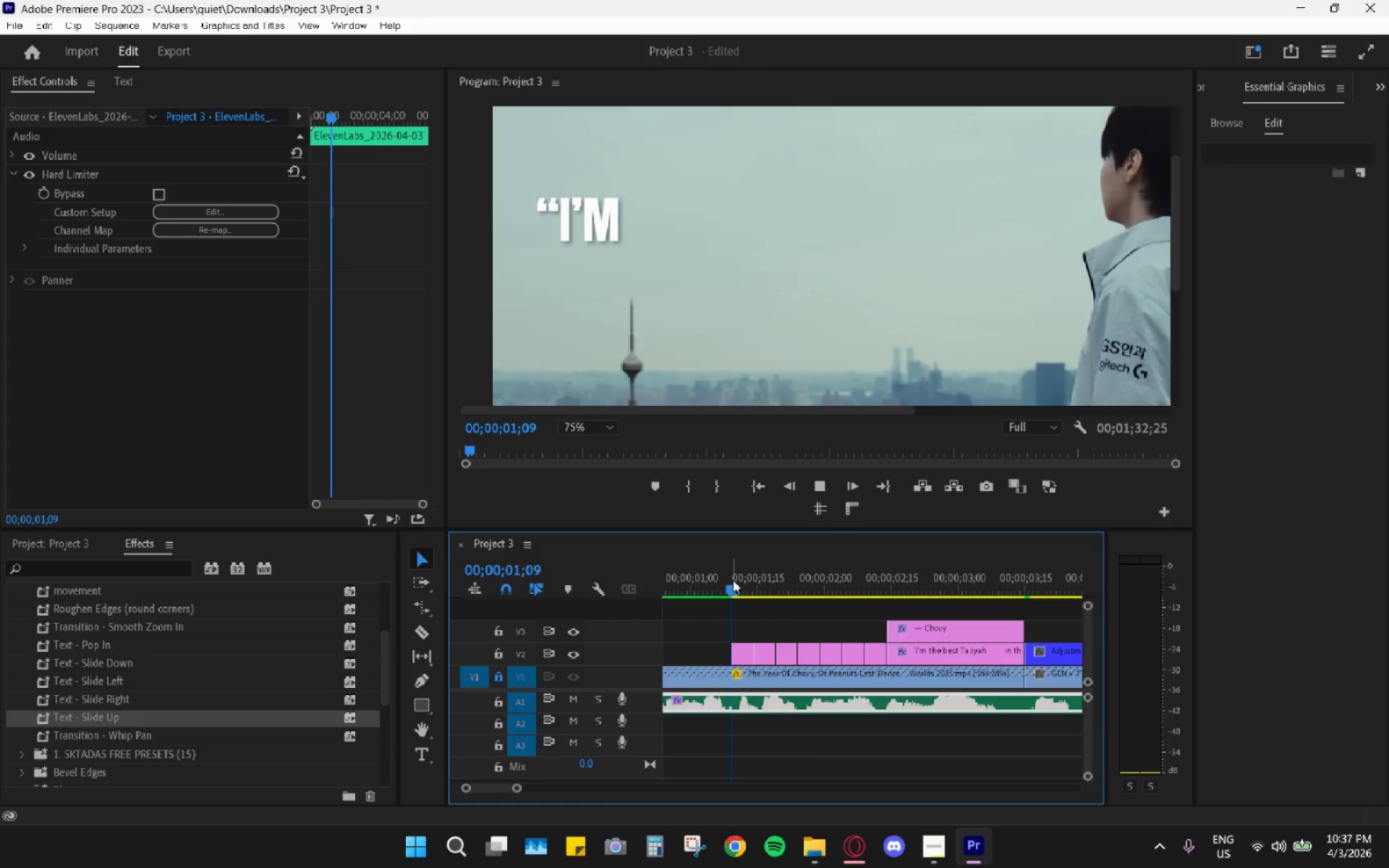 
key(Space)
 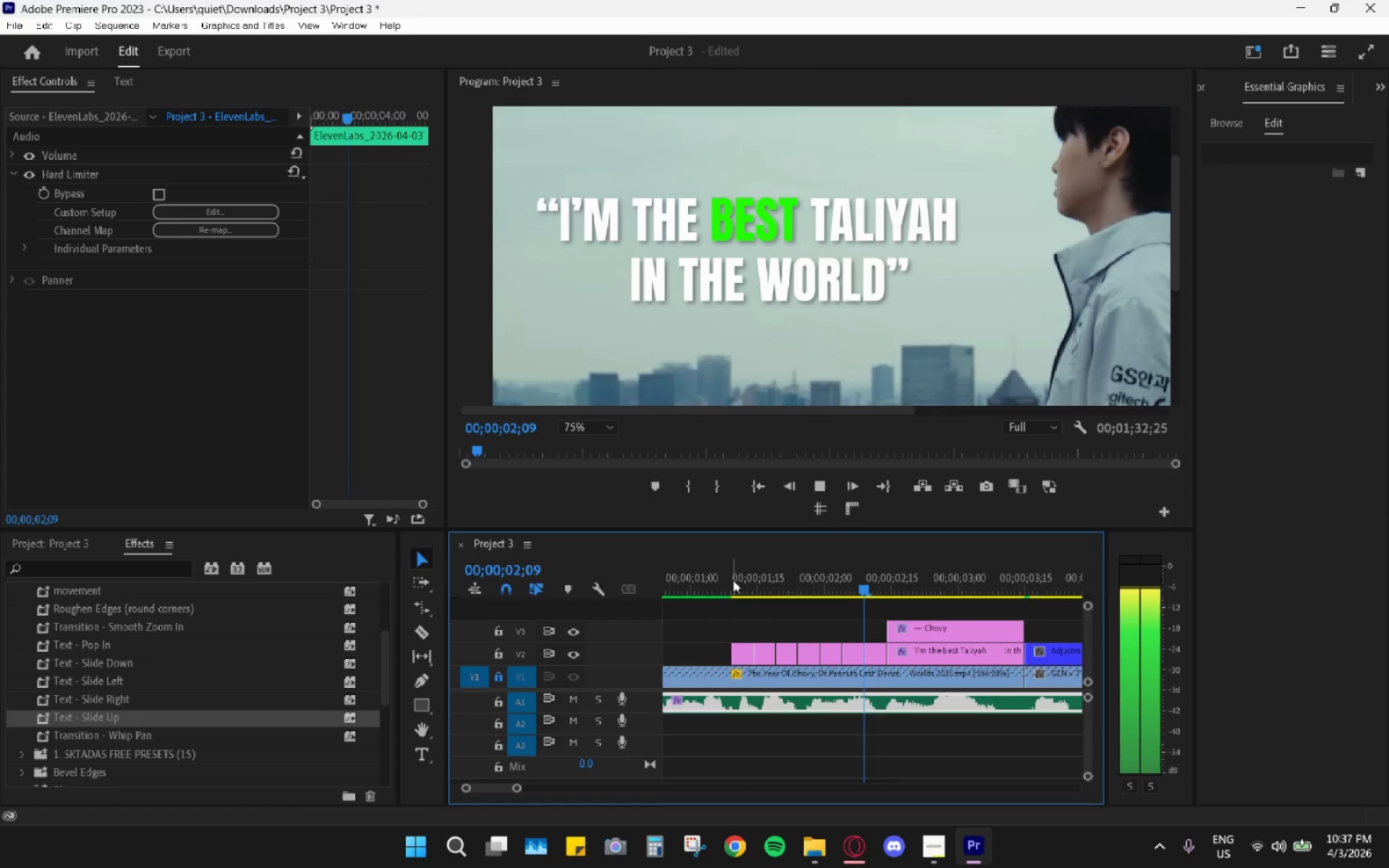 
key(Space)
 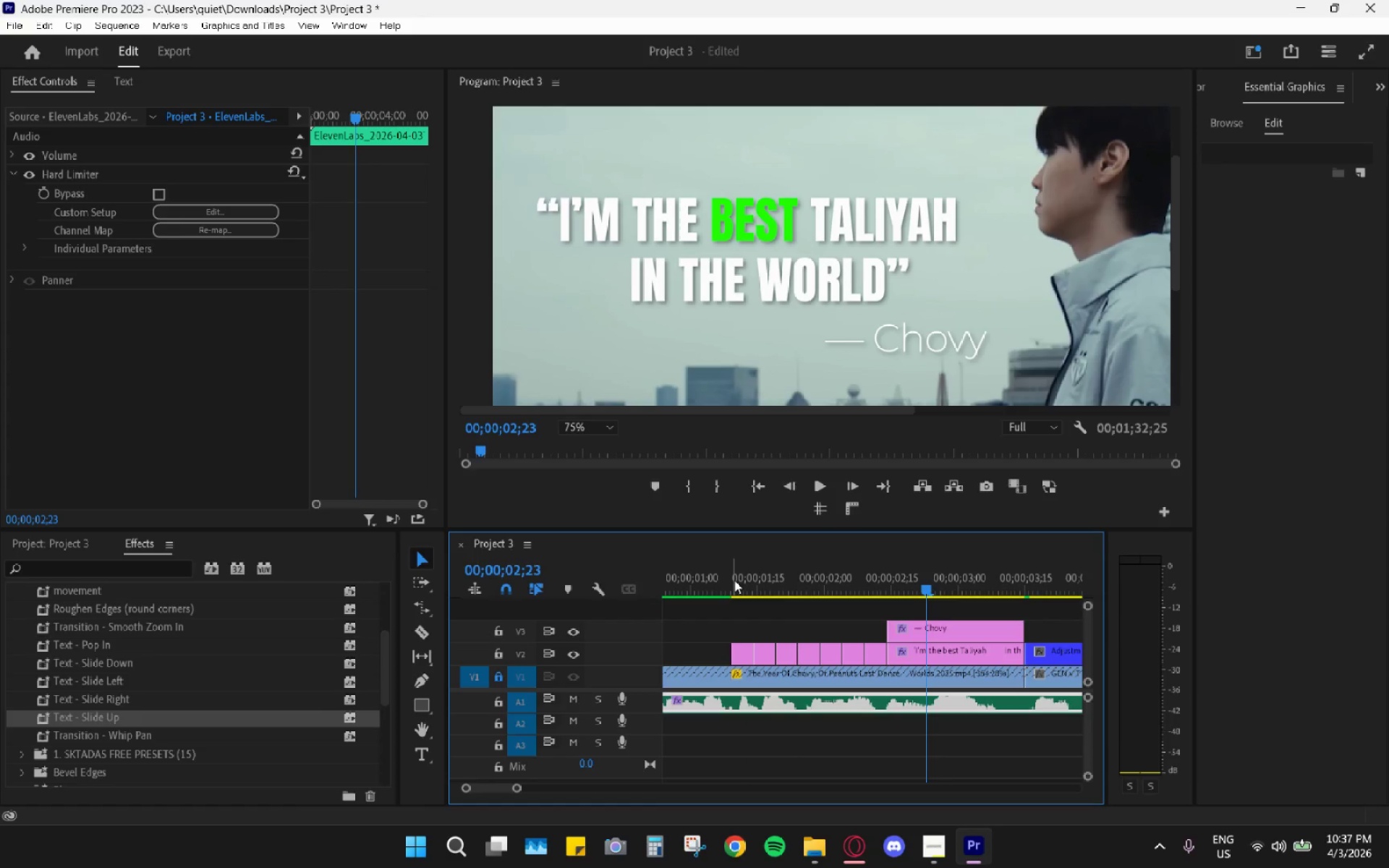 
key(Control+Z)
 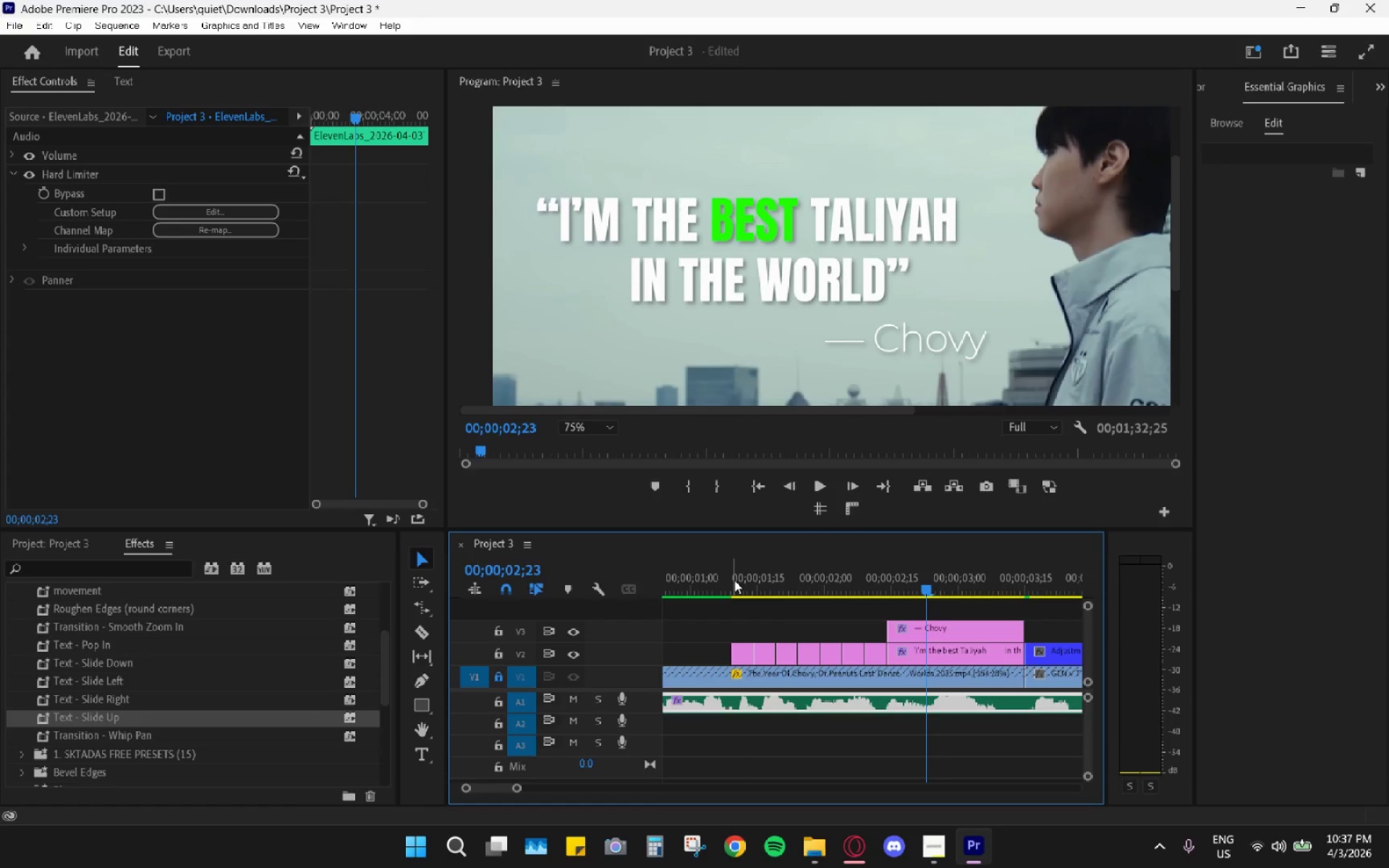 
key(Control+Z)
 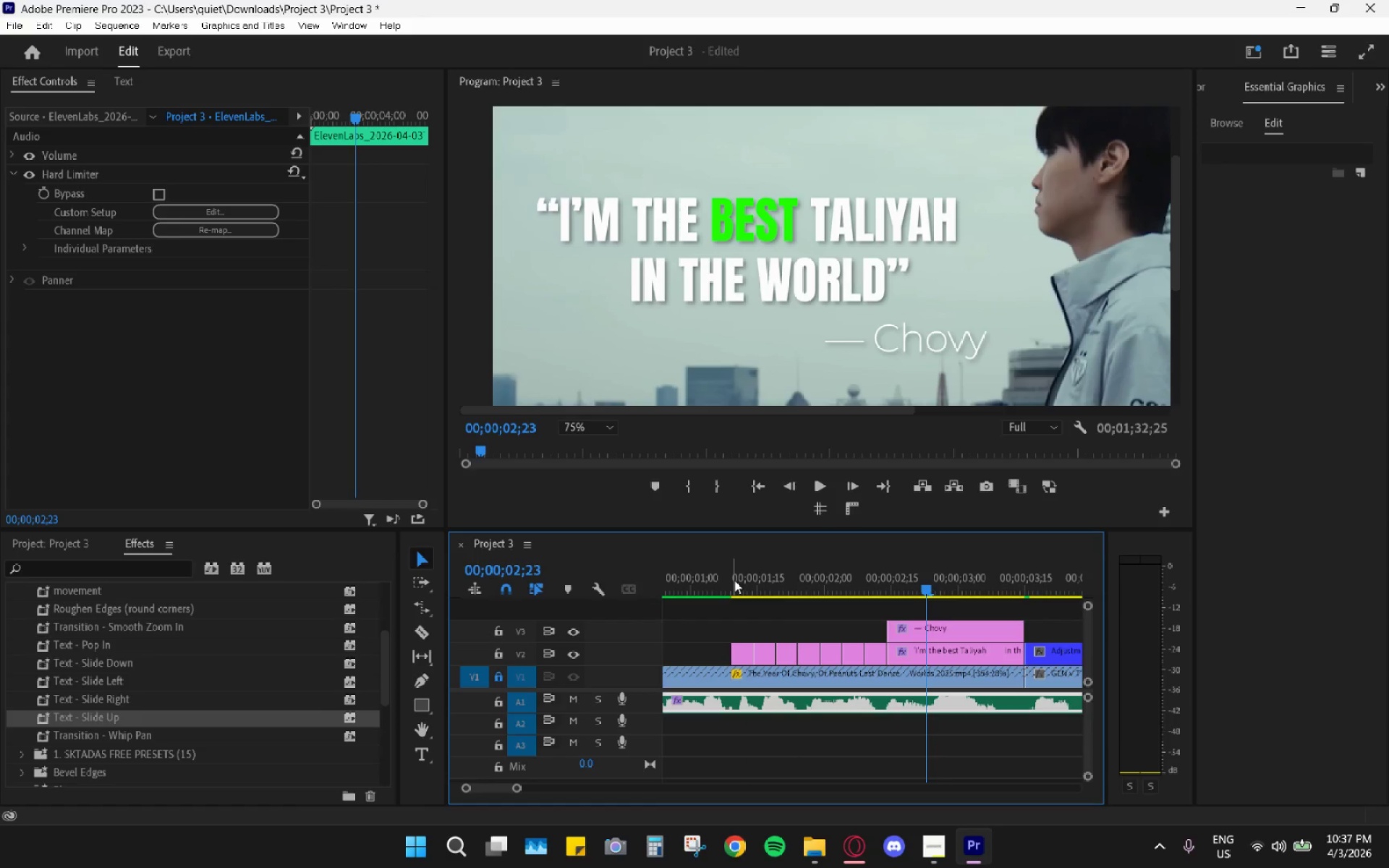 
key(Control+Z)
 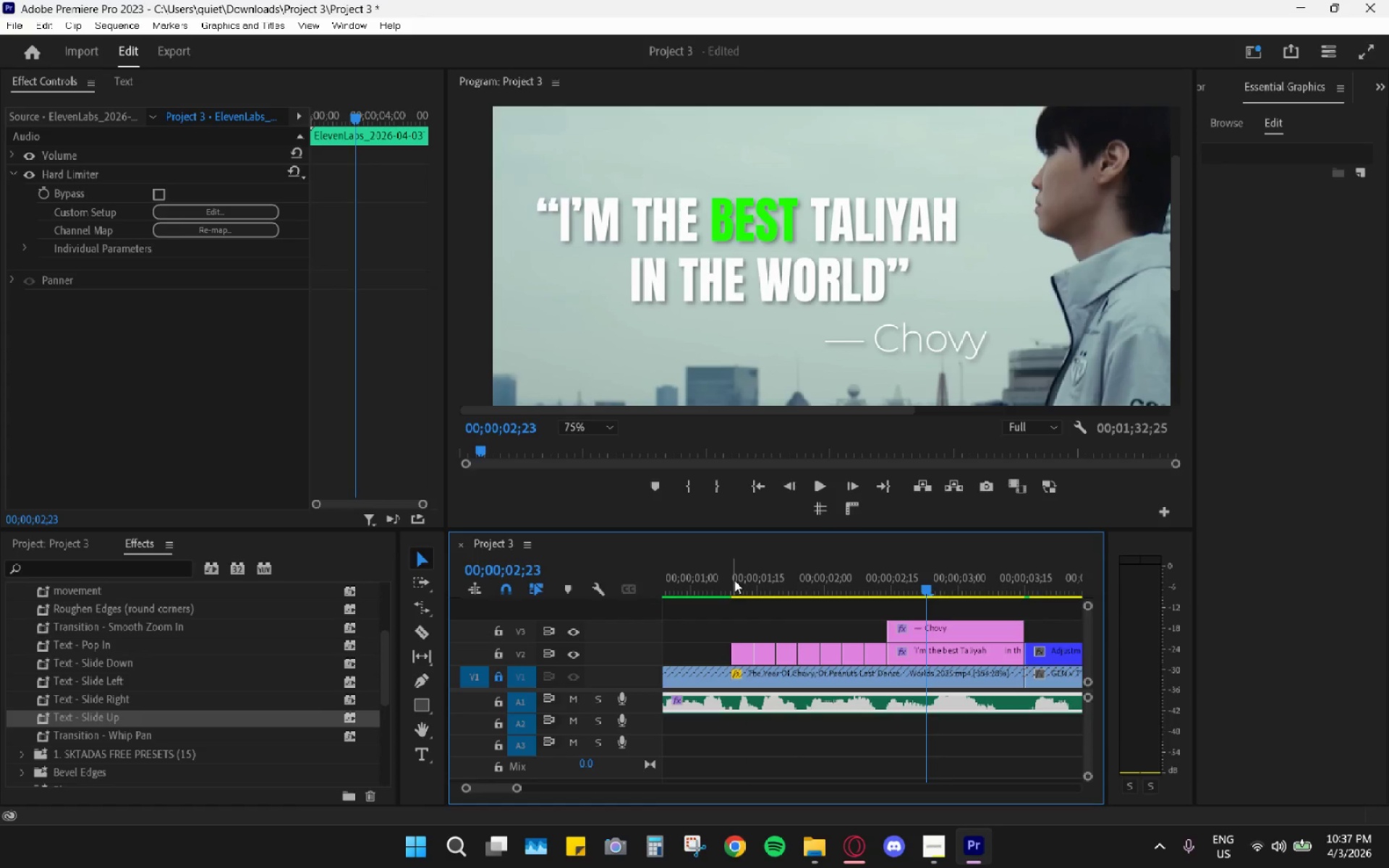 
key(Control+Z)
 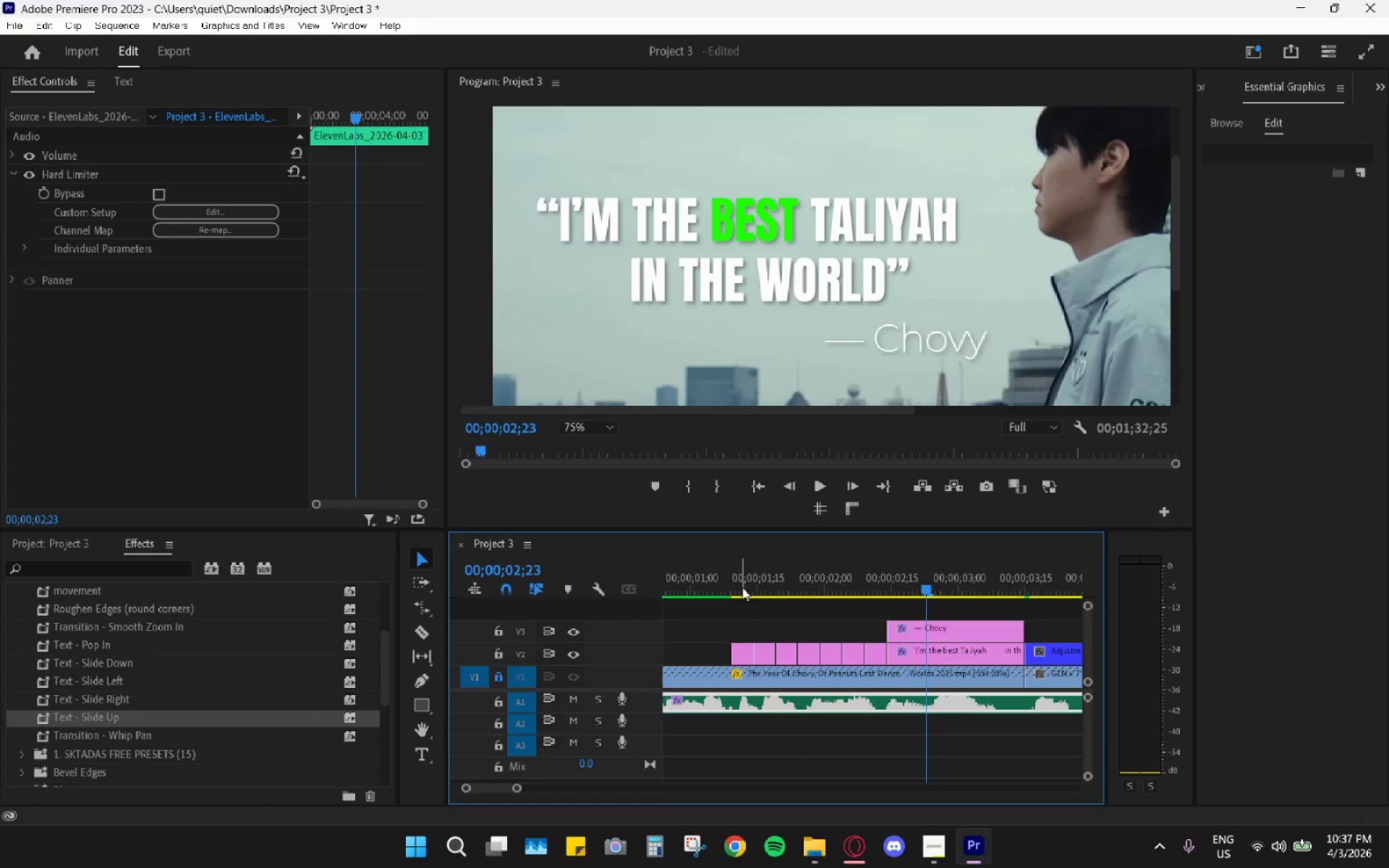 
key(Control+Z)
 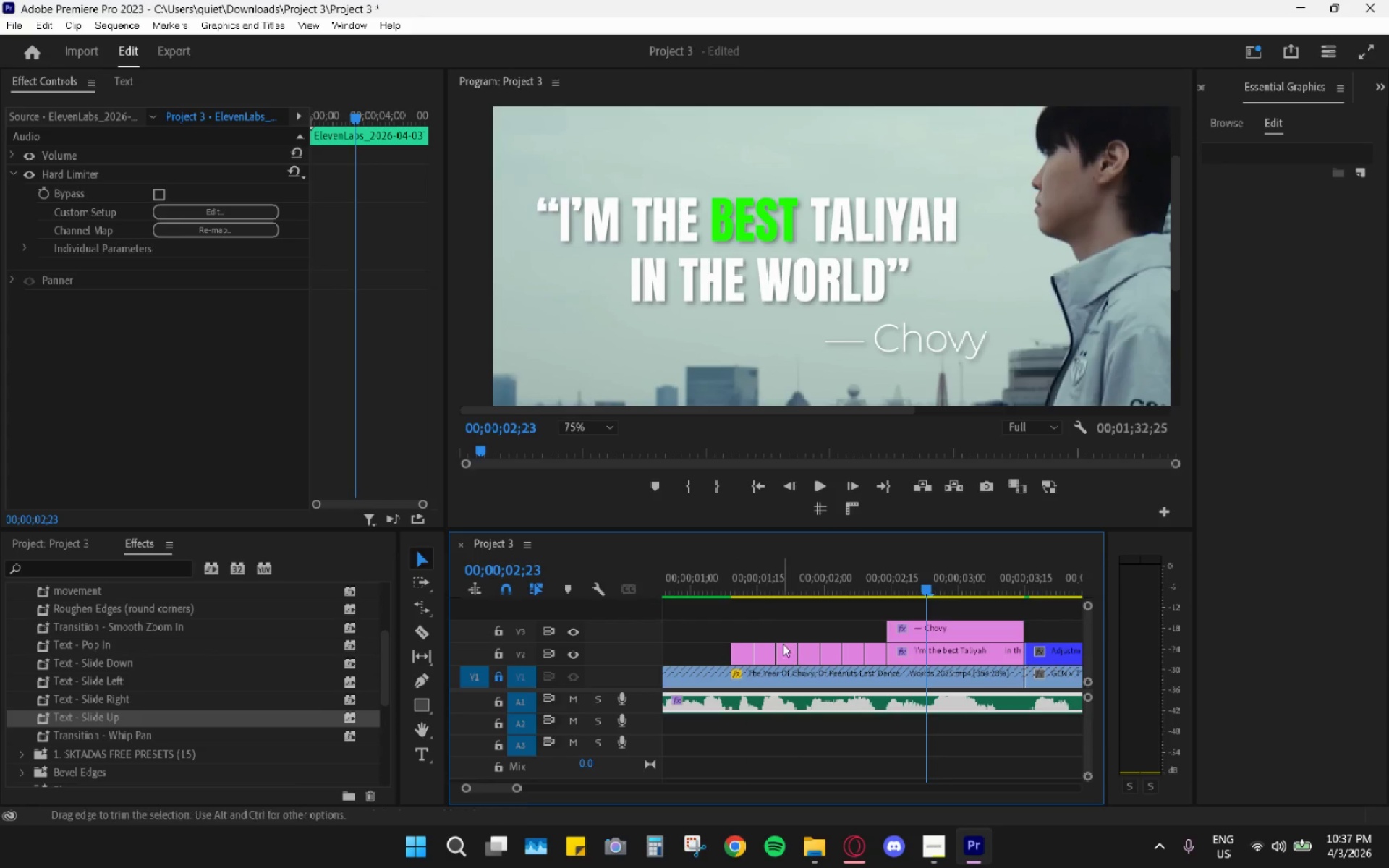 
hold_key(key=AltLeft, duration=0.56)
scroll: coordinate [780, 653], scroll_direction: up, amount: 10.0
 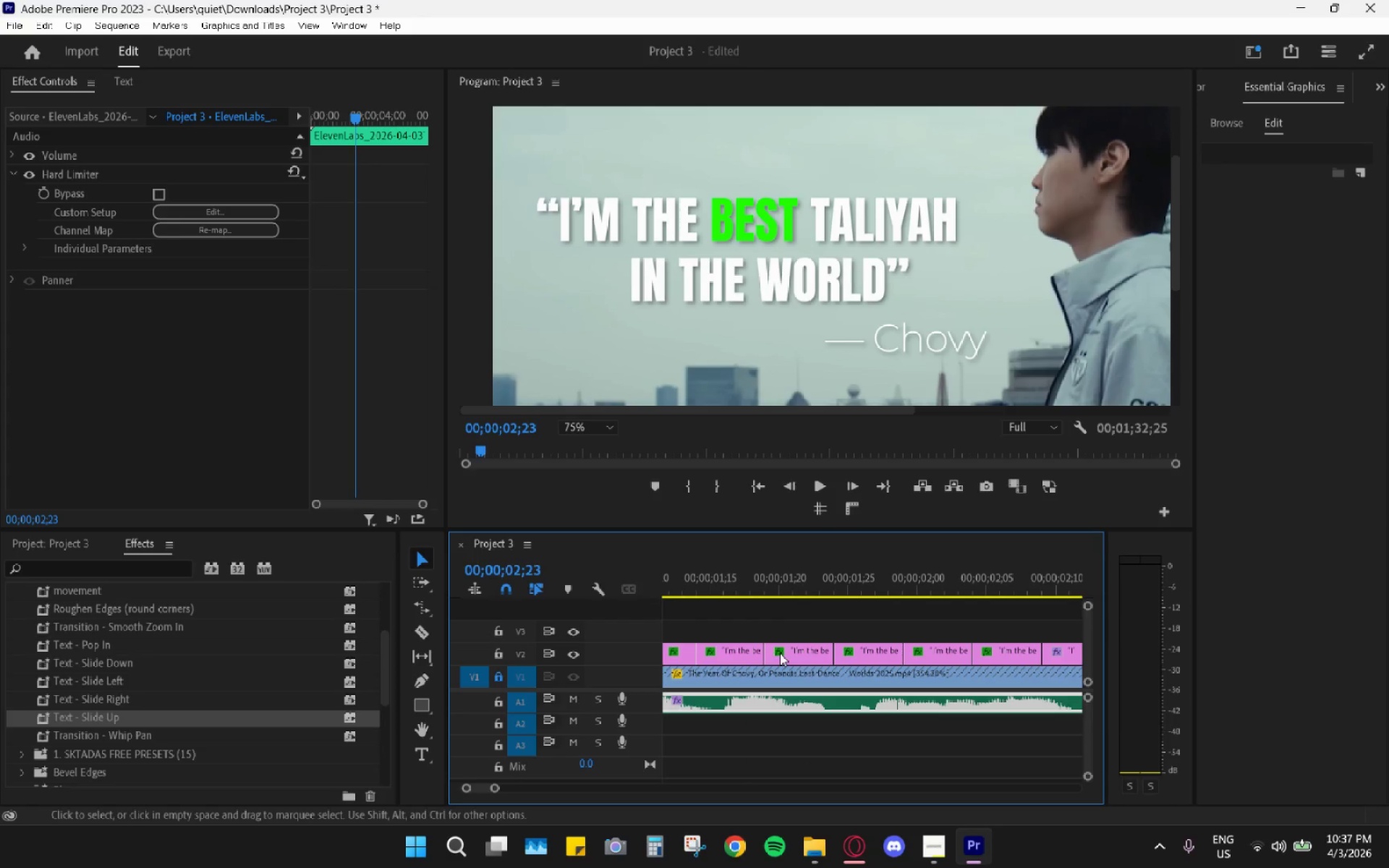 
key(Control+Z)
 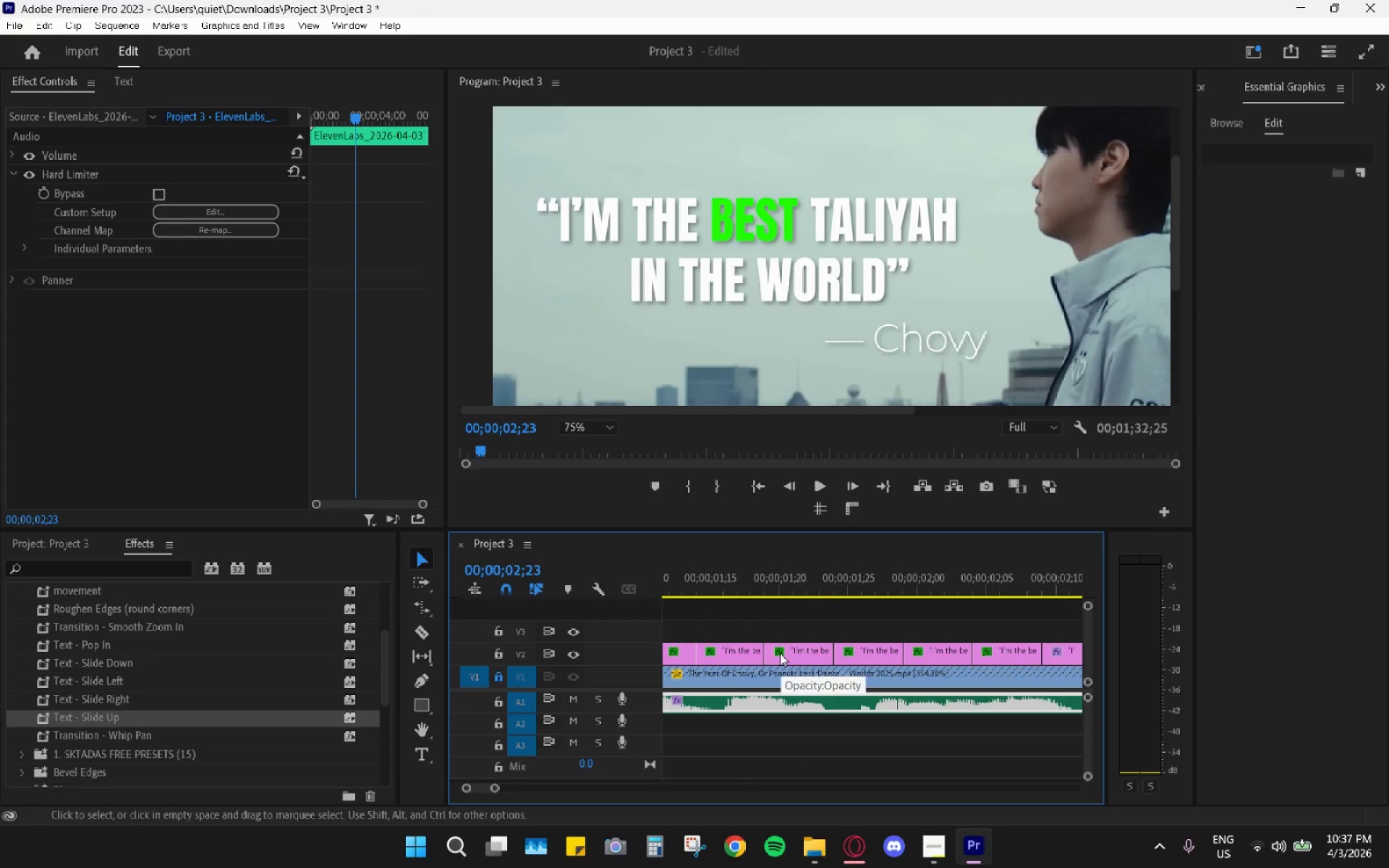 
key(Control+Z)
 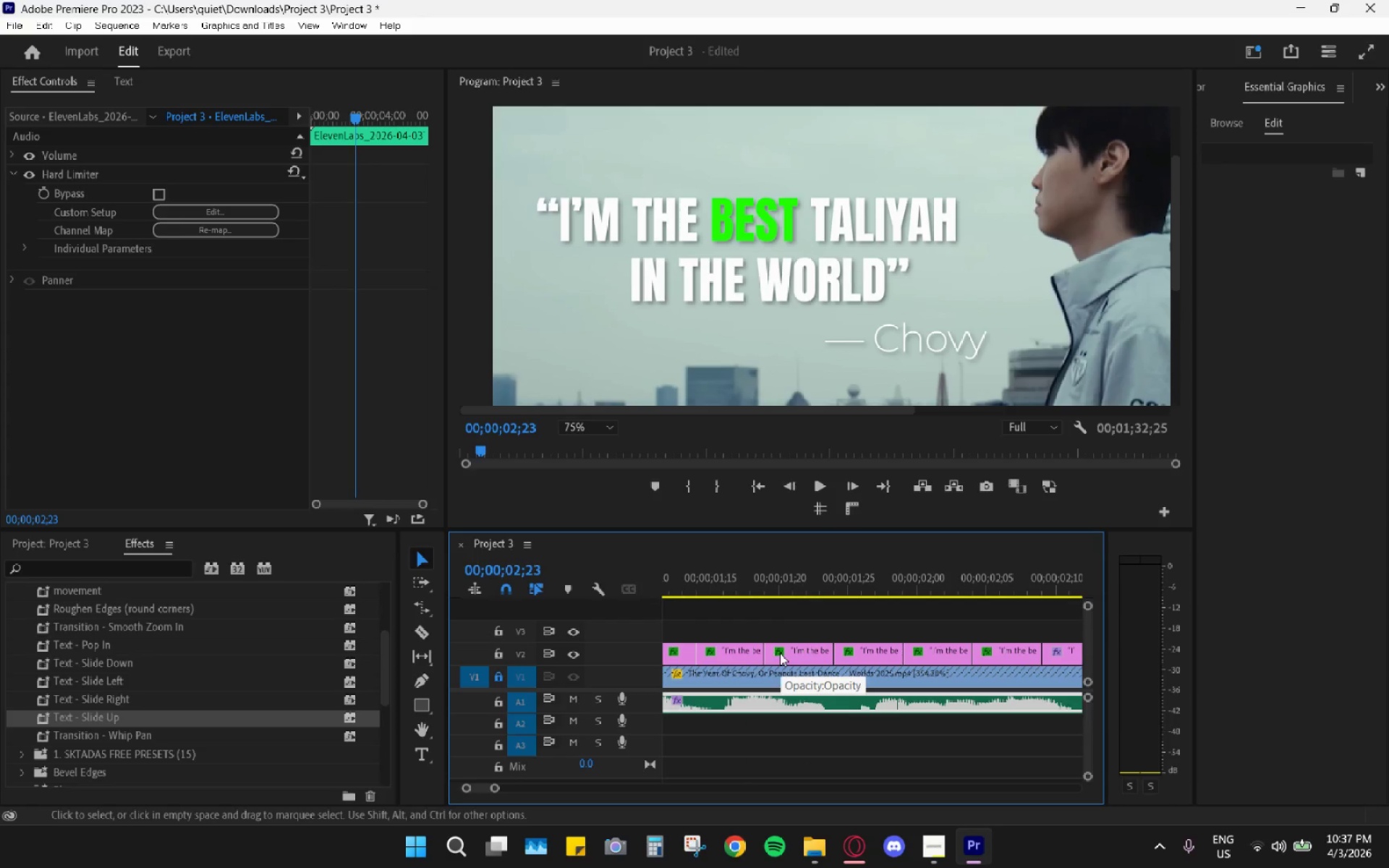 
key(Control+Z)
 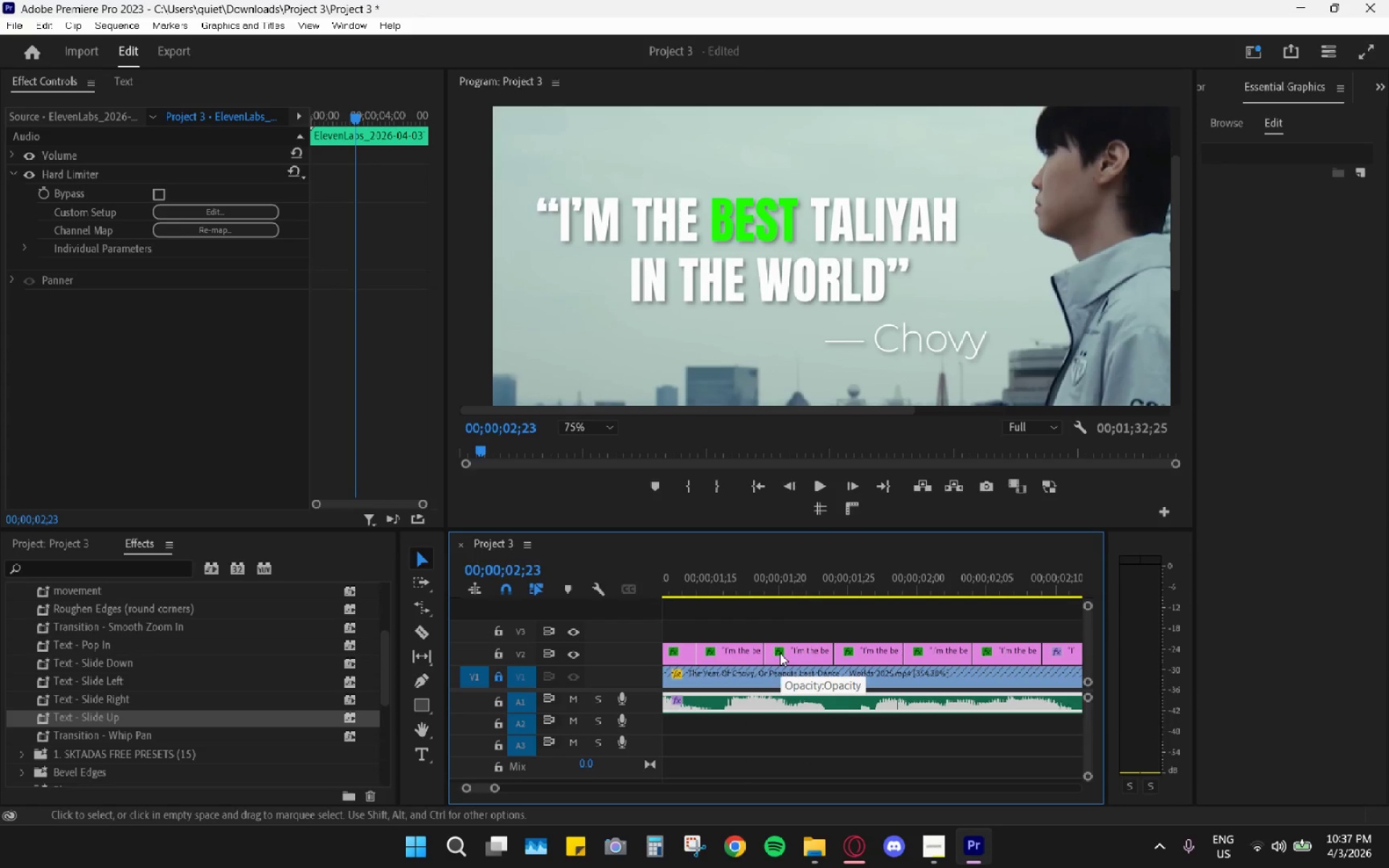 
key(Control+Z)
 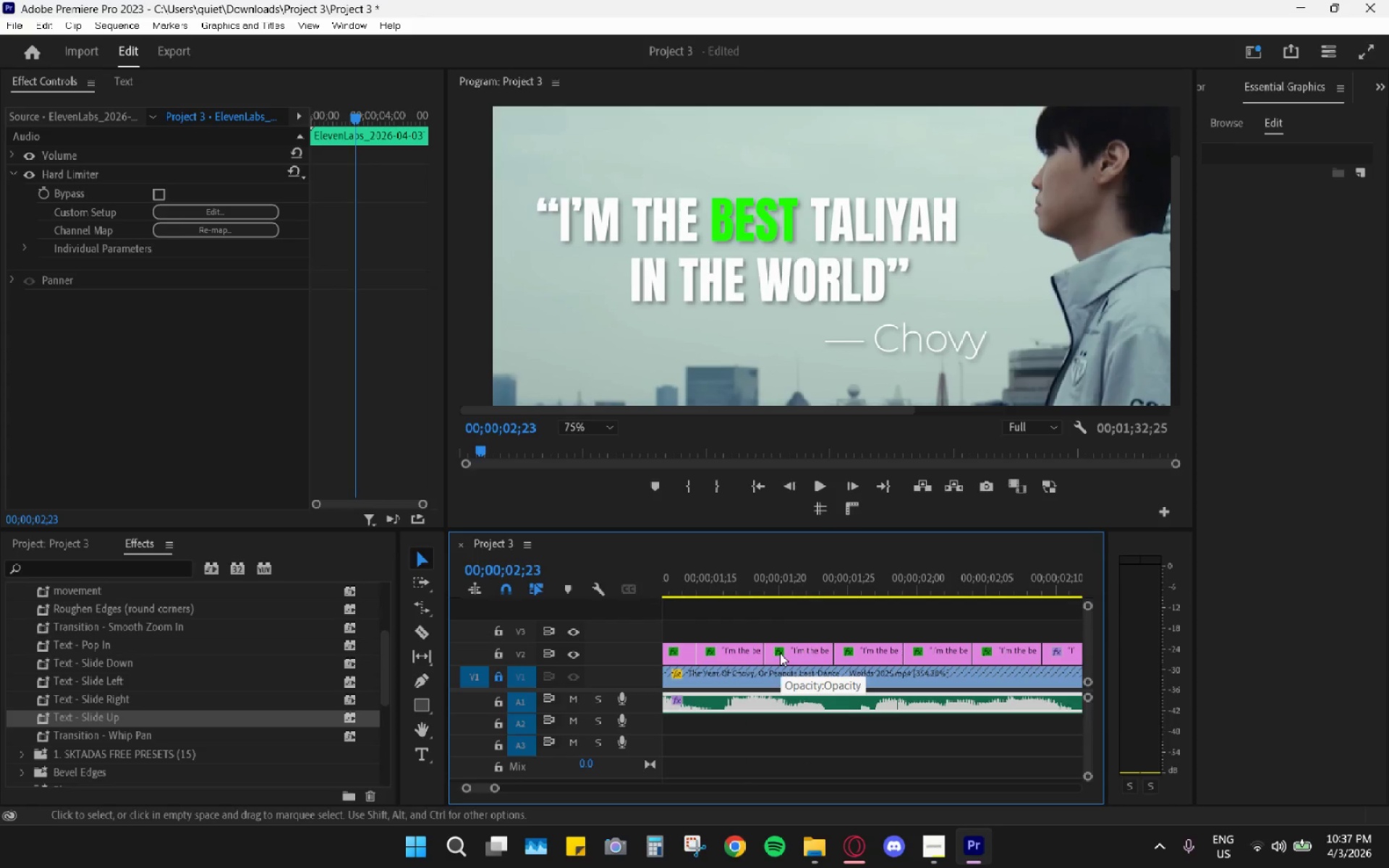 
key(Control+Z)
 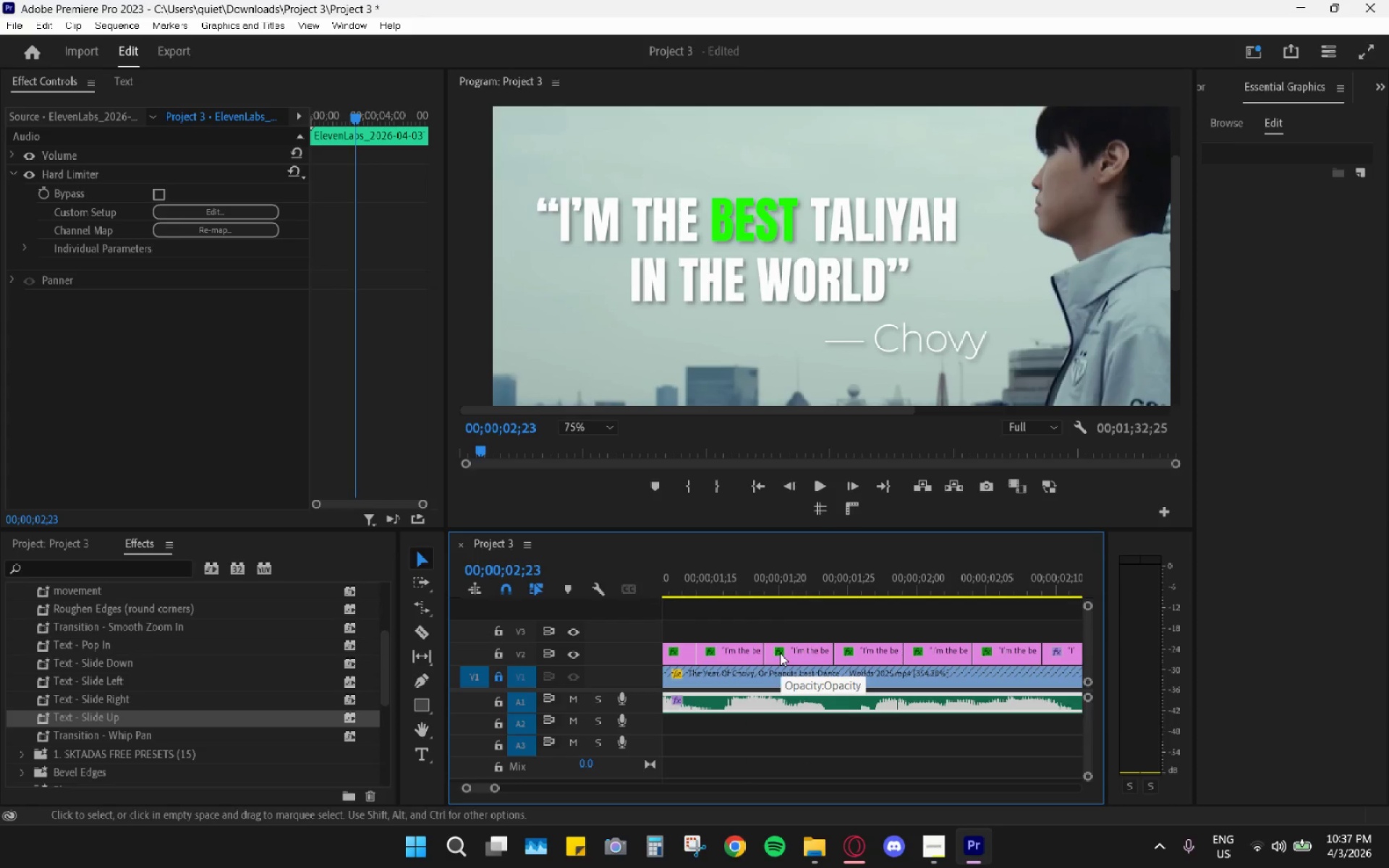 
key(Control+Z)
 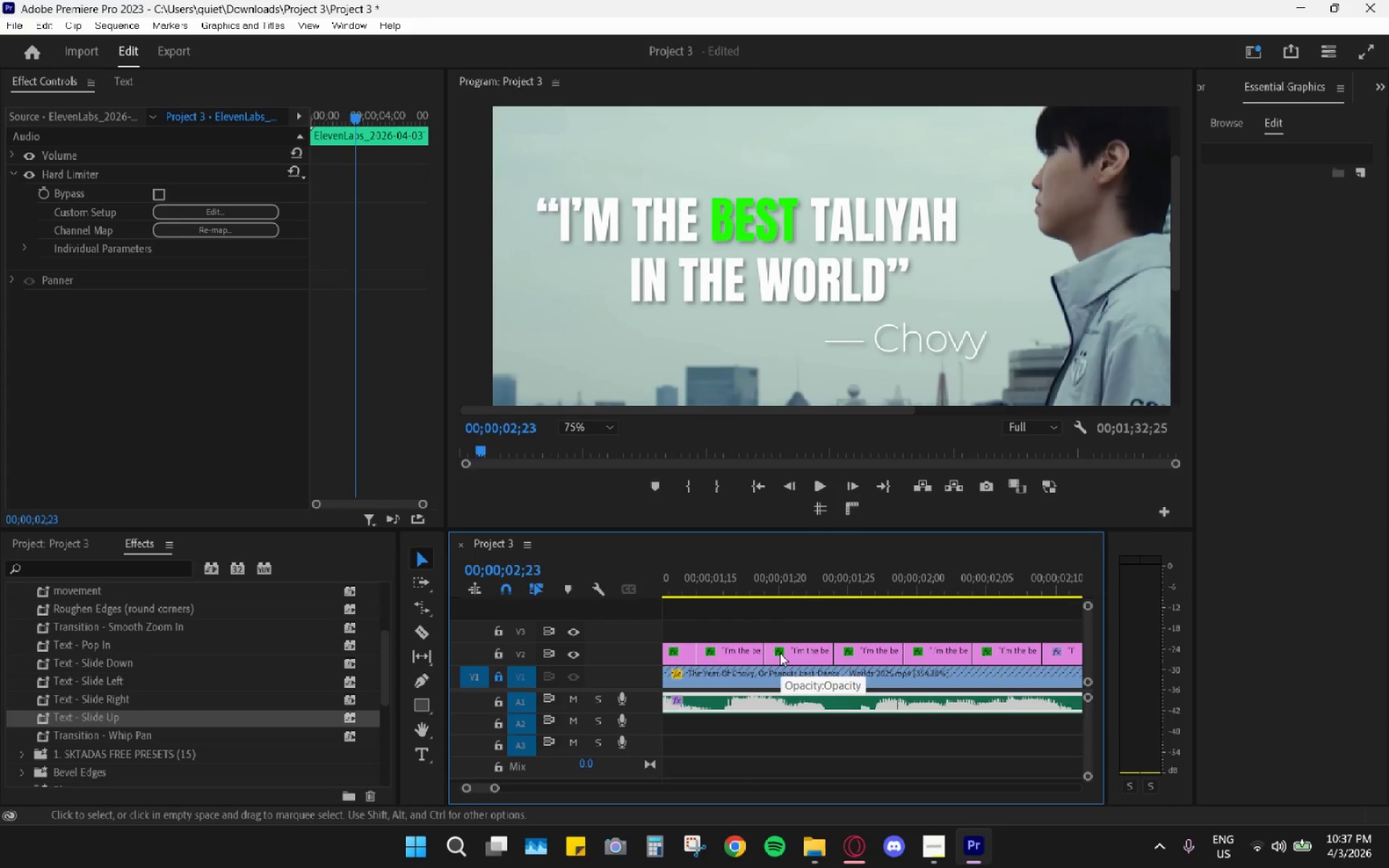 
key(Control+Z)
 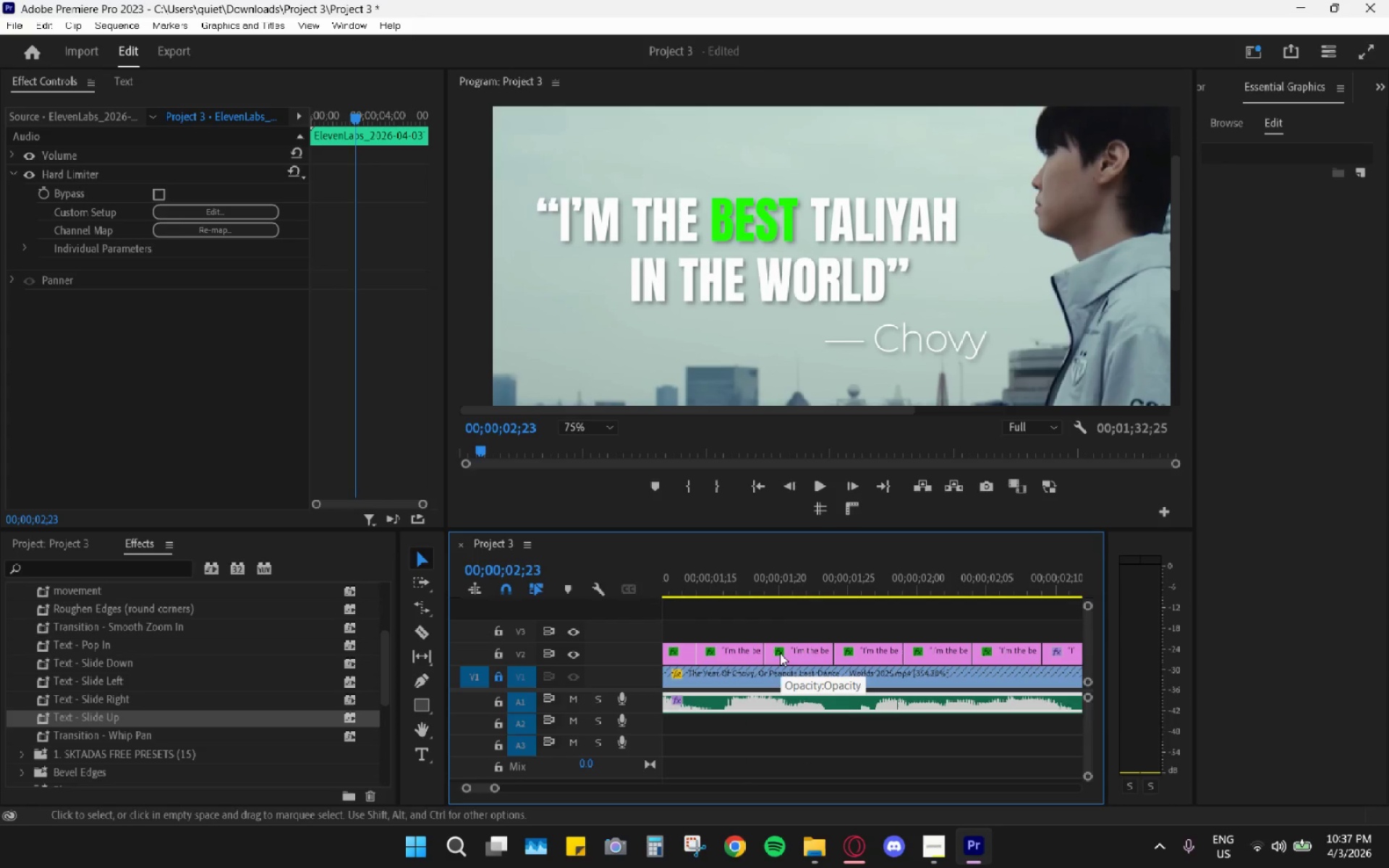 
key(Control+Z)
 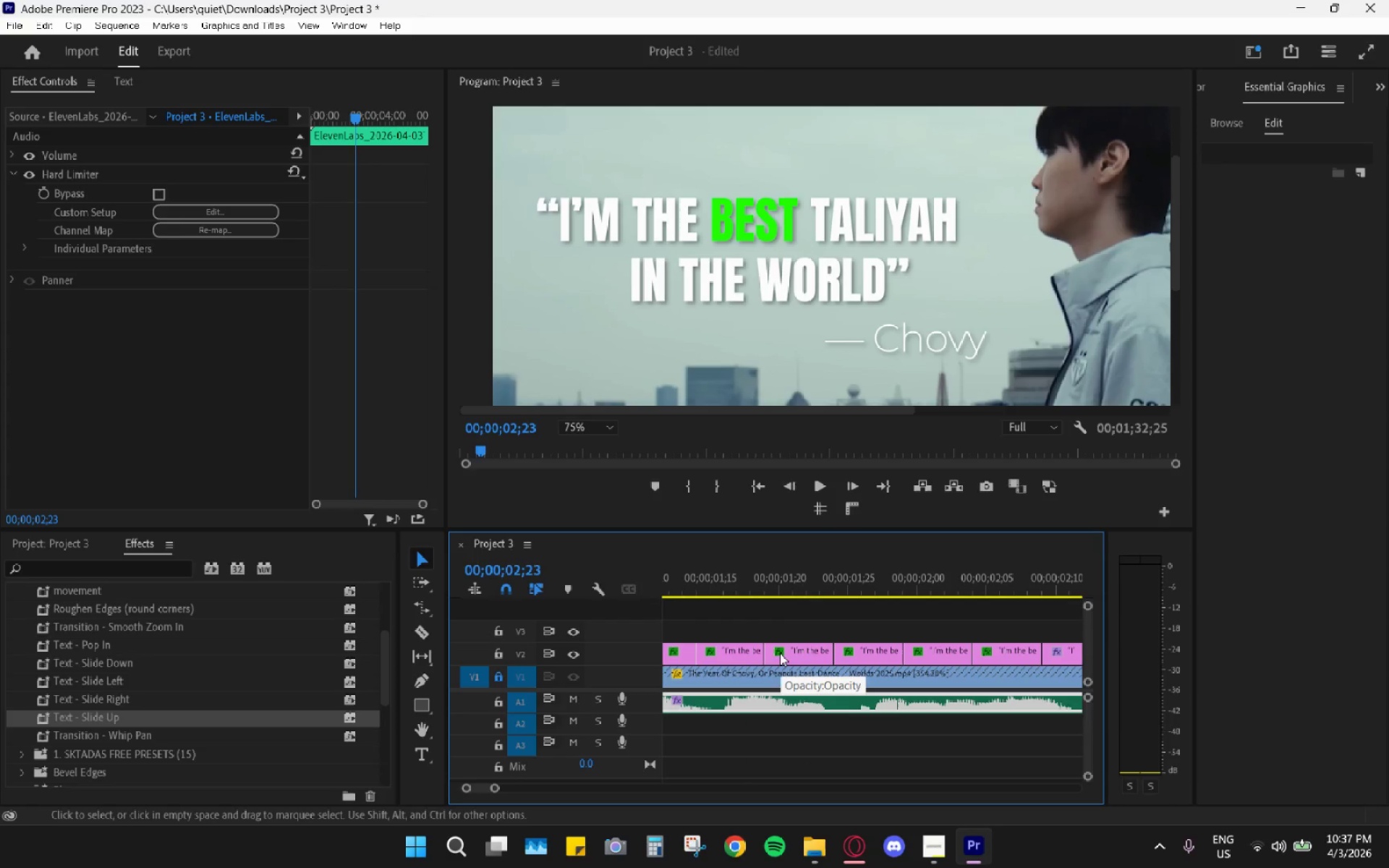 
key(Control+Z)
 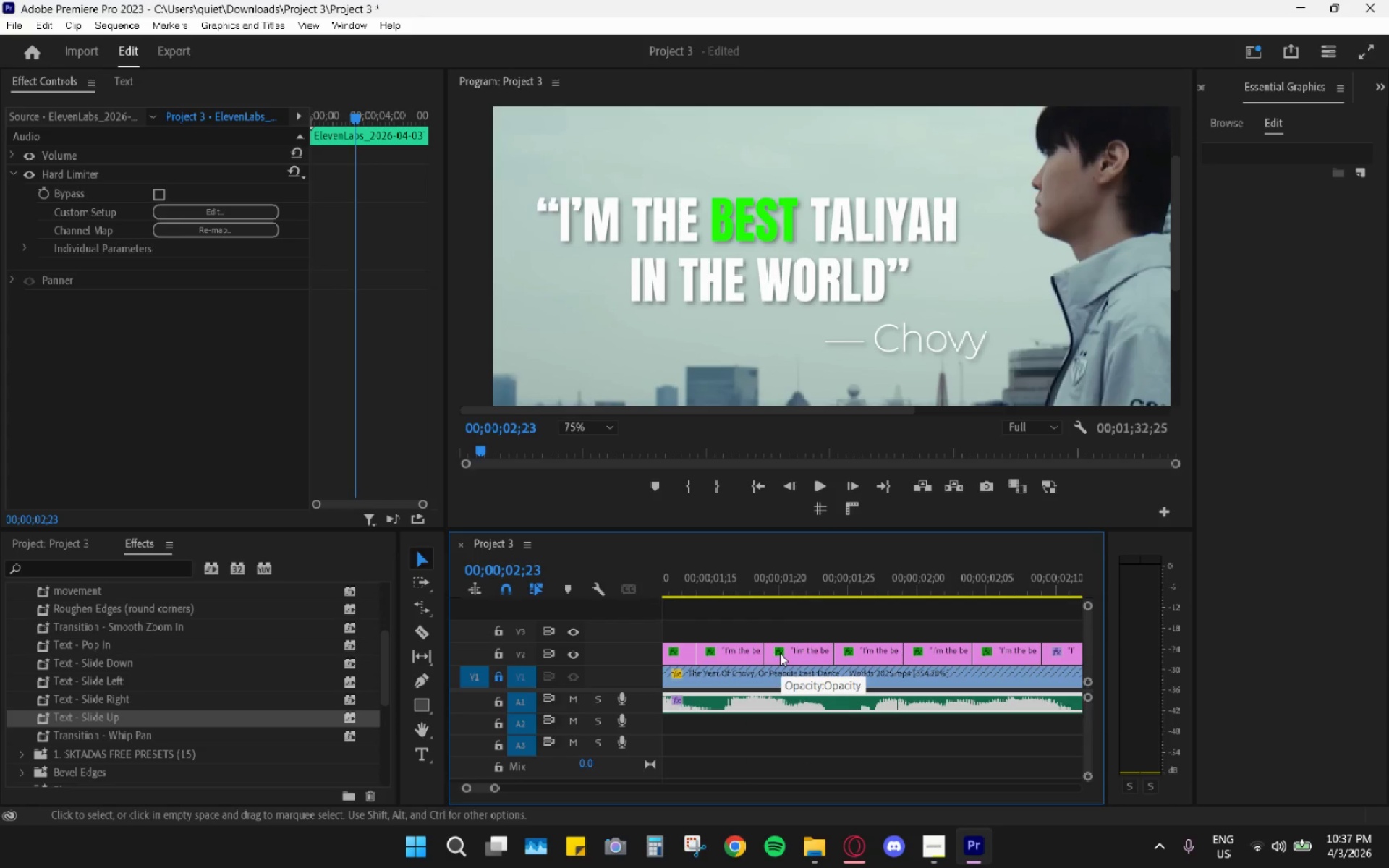 
key(Control+Z)
 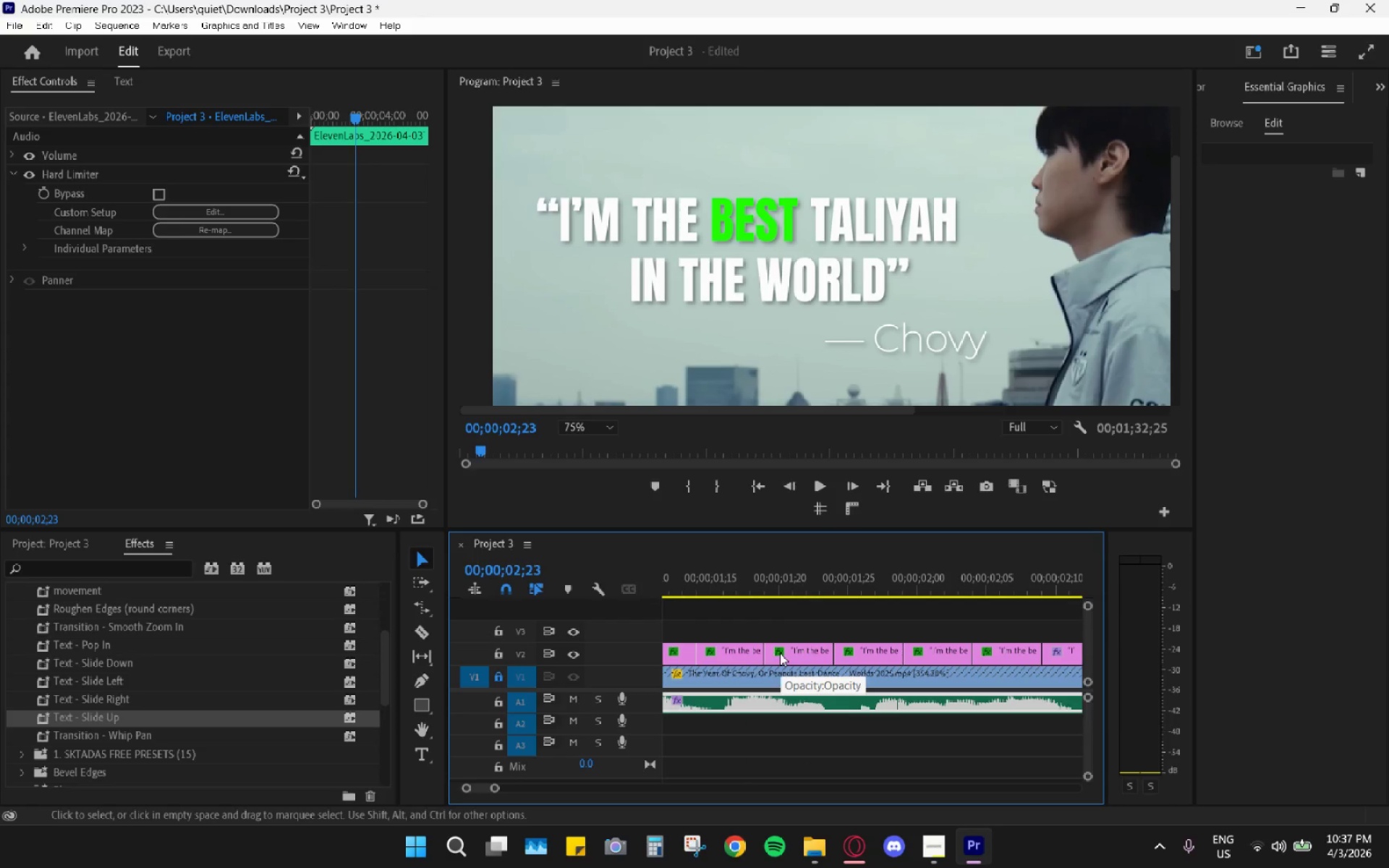 
key(Control+Z)
 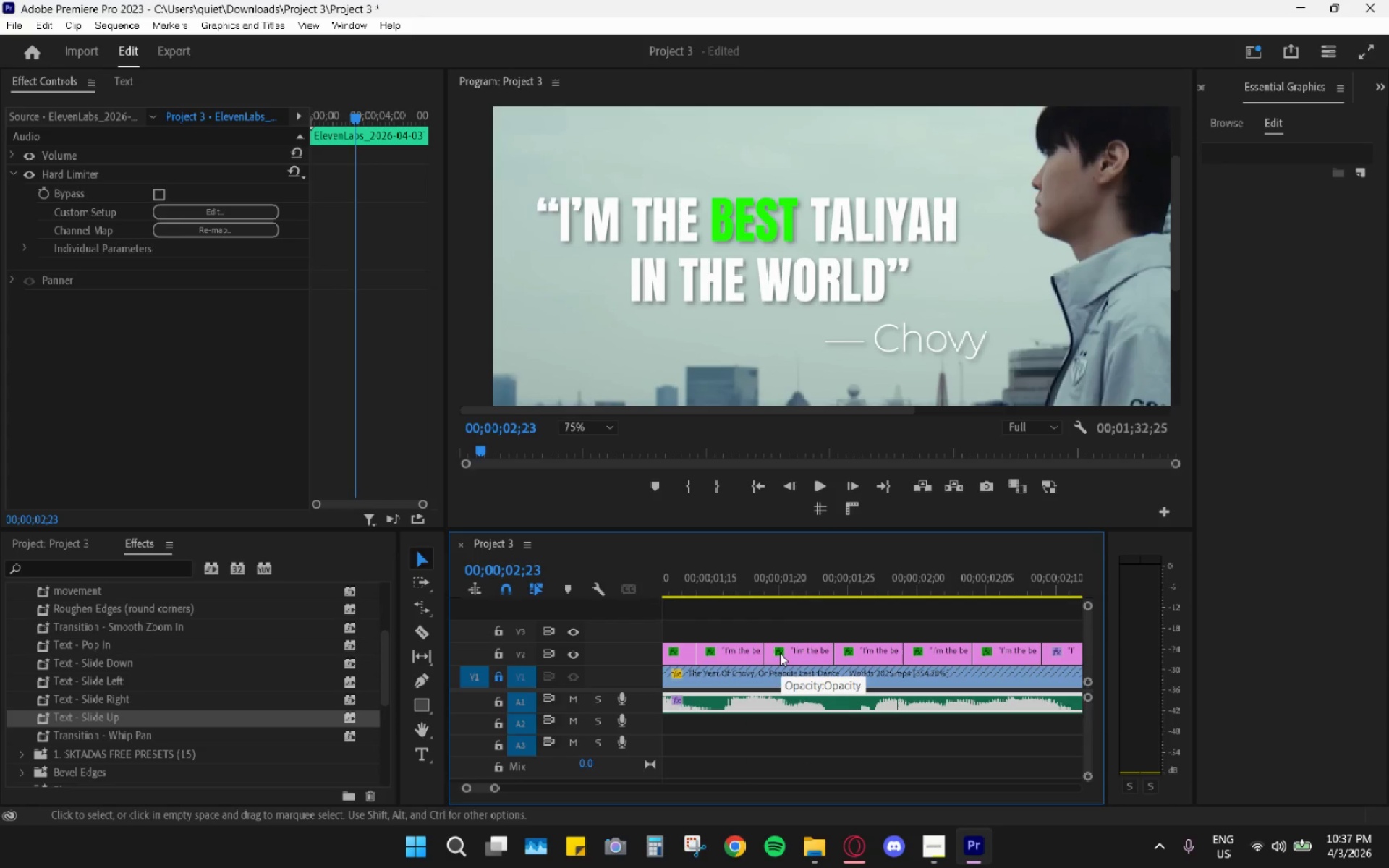 
key(Control+Z)
 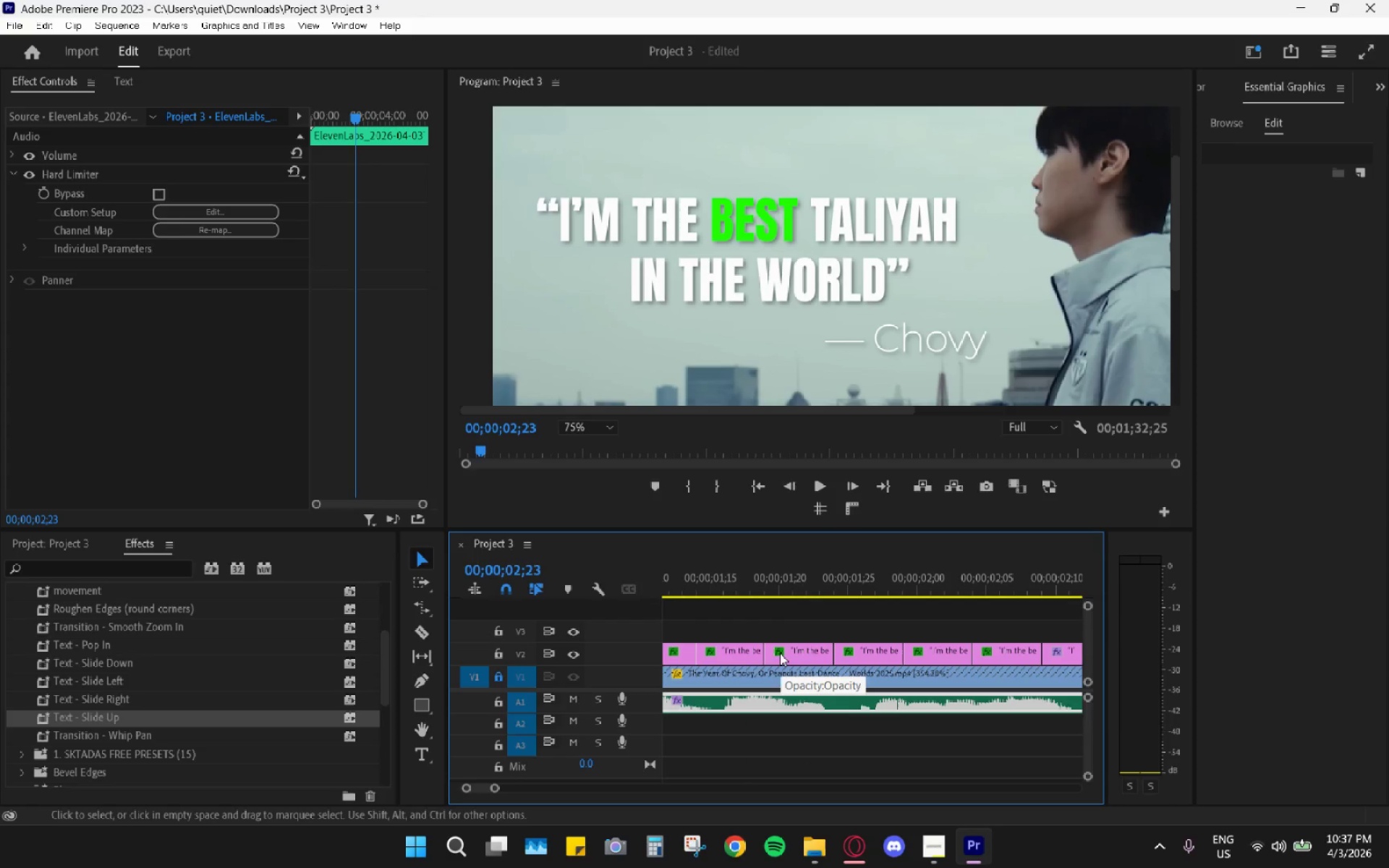 
key(Control+Z)
 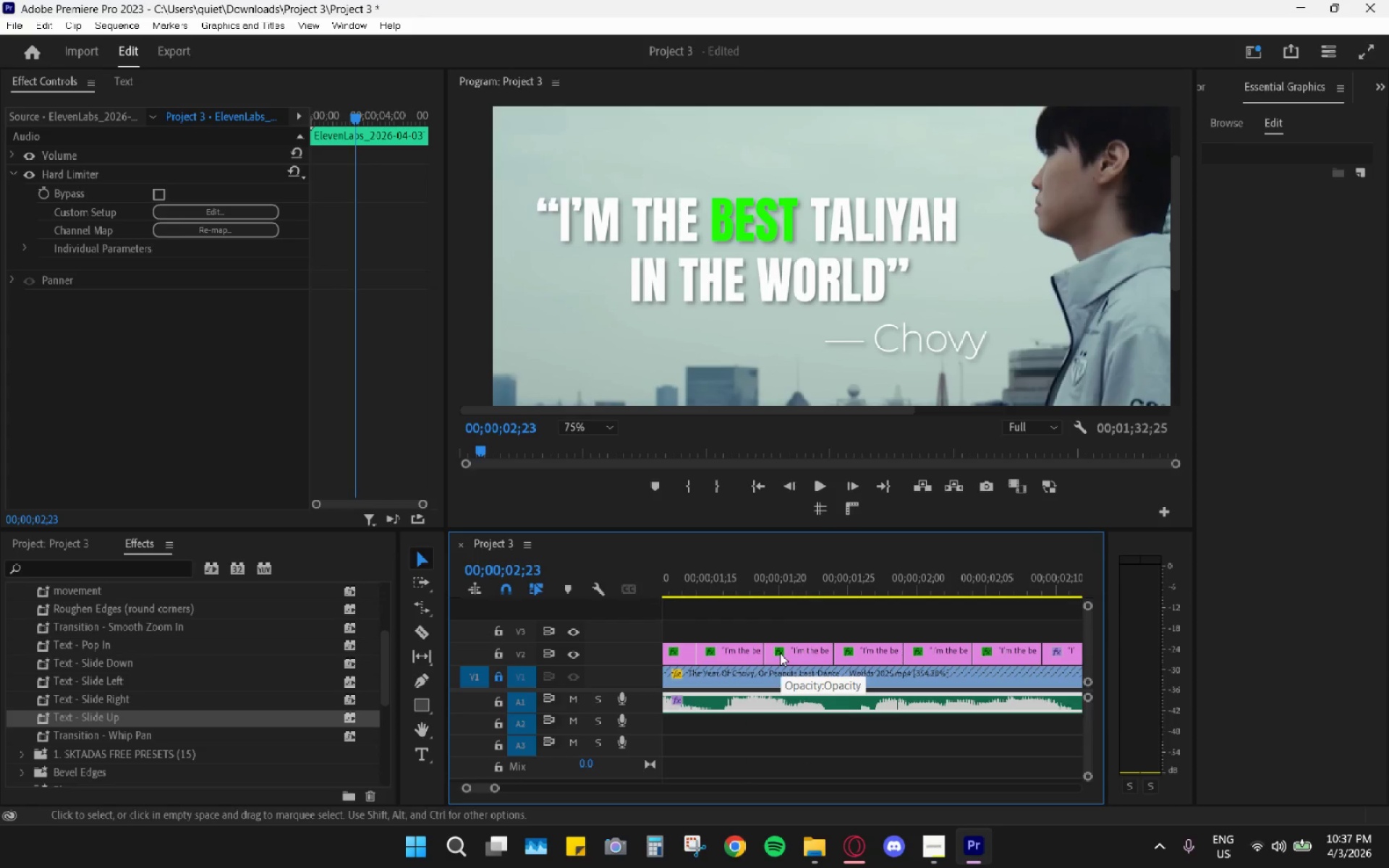 
key(Control+Z)
 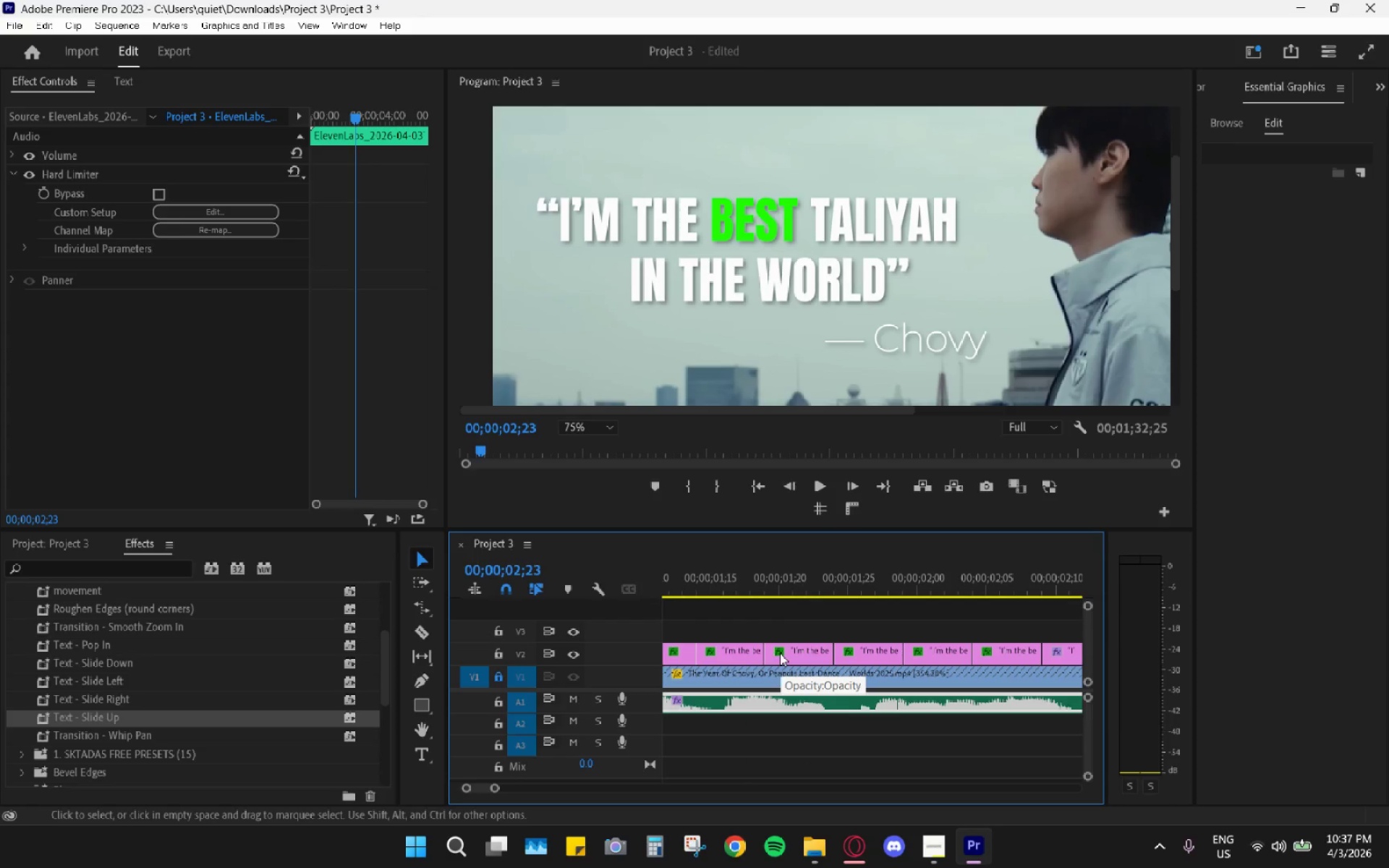 
scroll: coordinate [787, 657], scroll_direction: up, amount: 4.0
 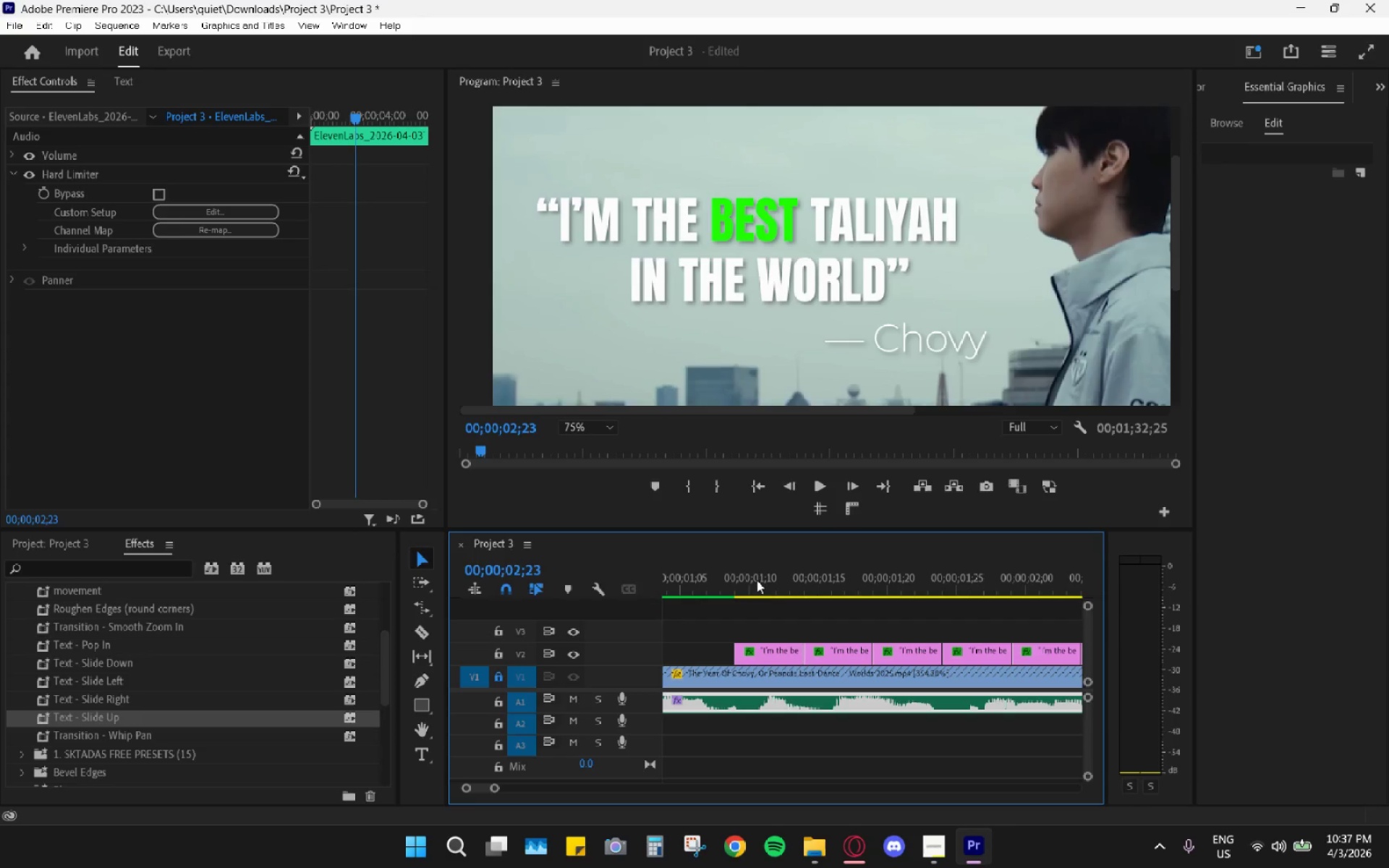 
left_click_drag(start_coordinate=[755, 580], to_coordinate=[746, 579])
 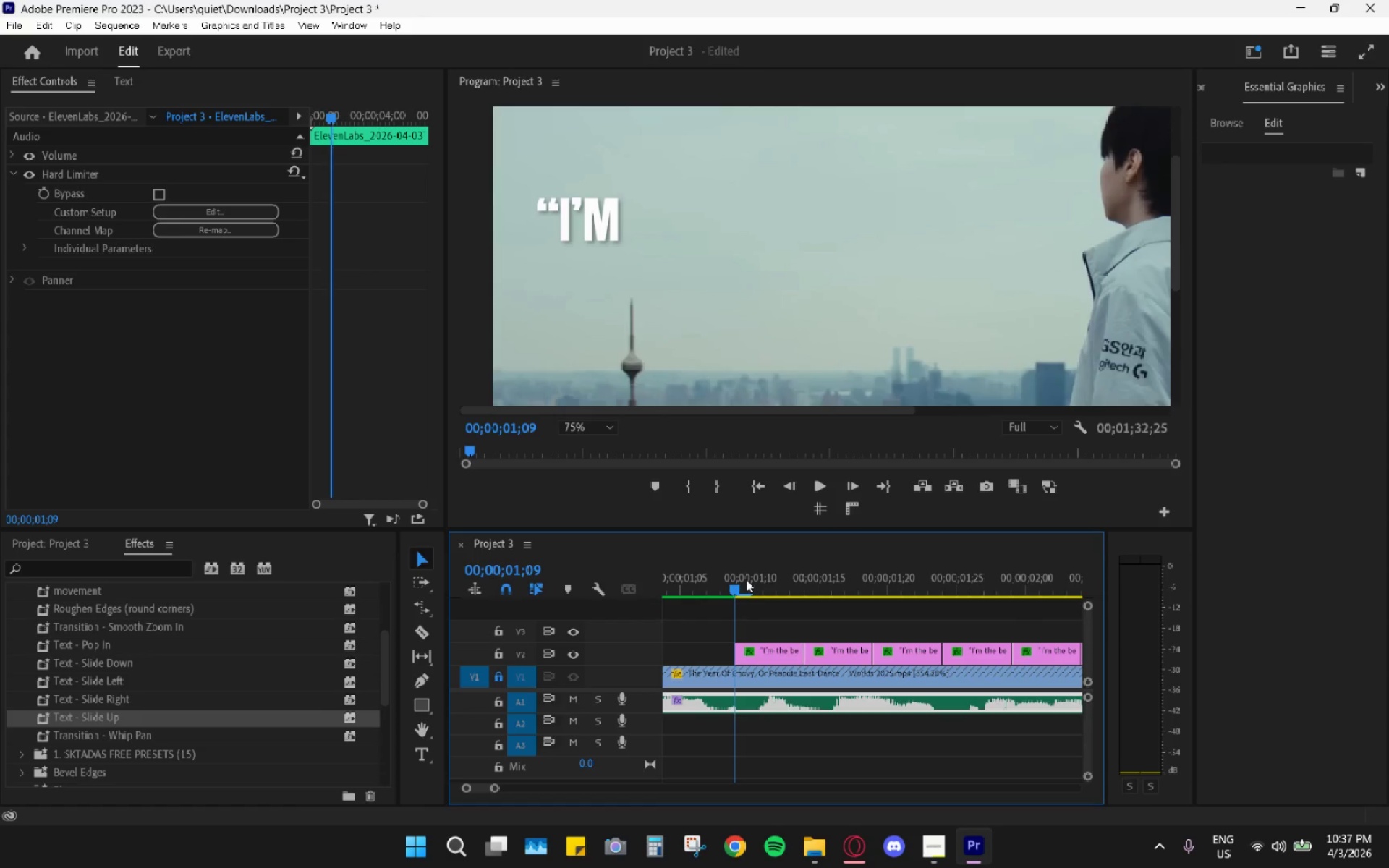 
key(Space)
 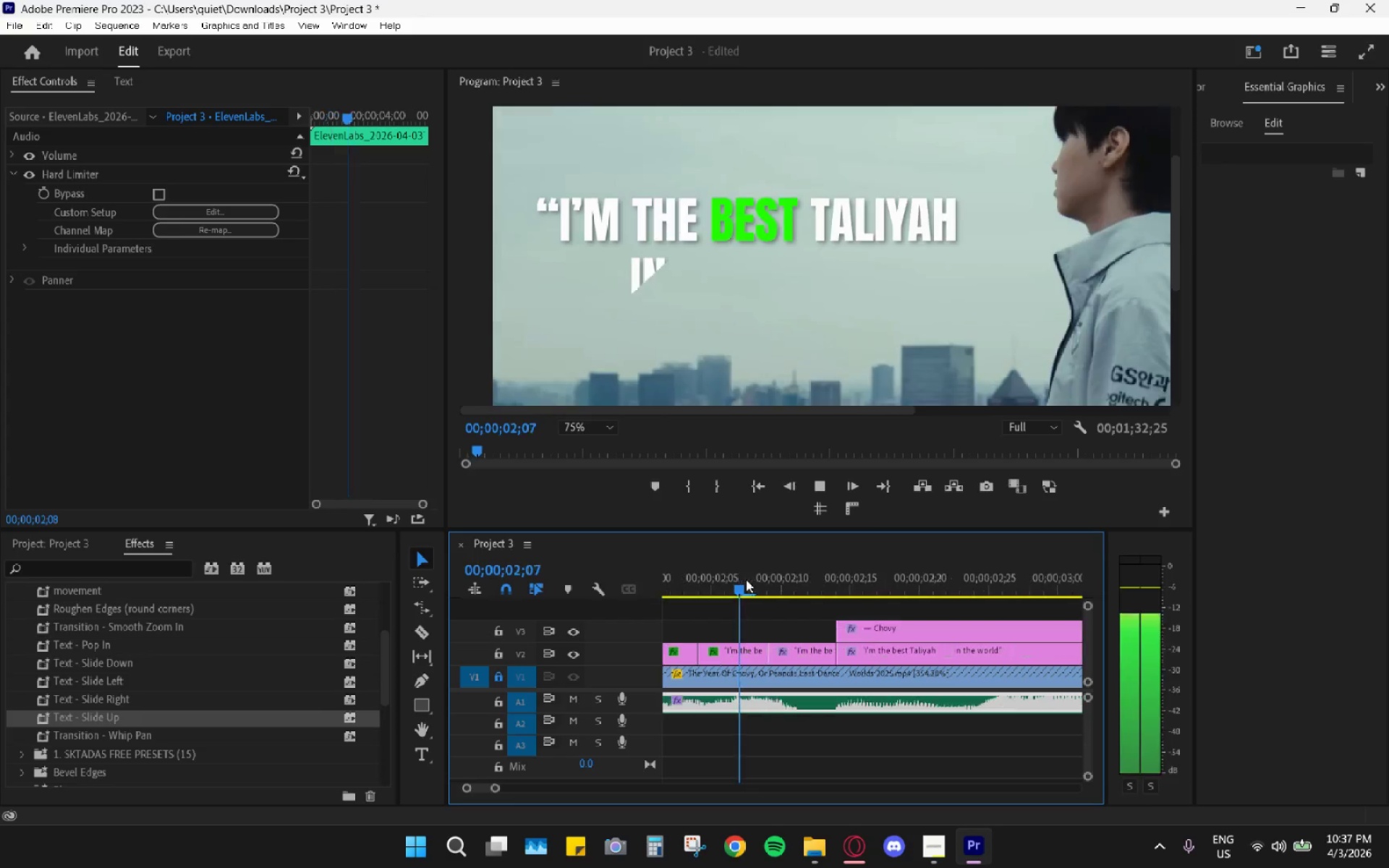 
key(Space)
 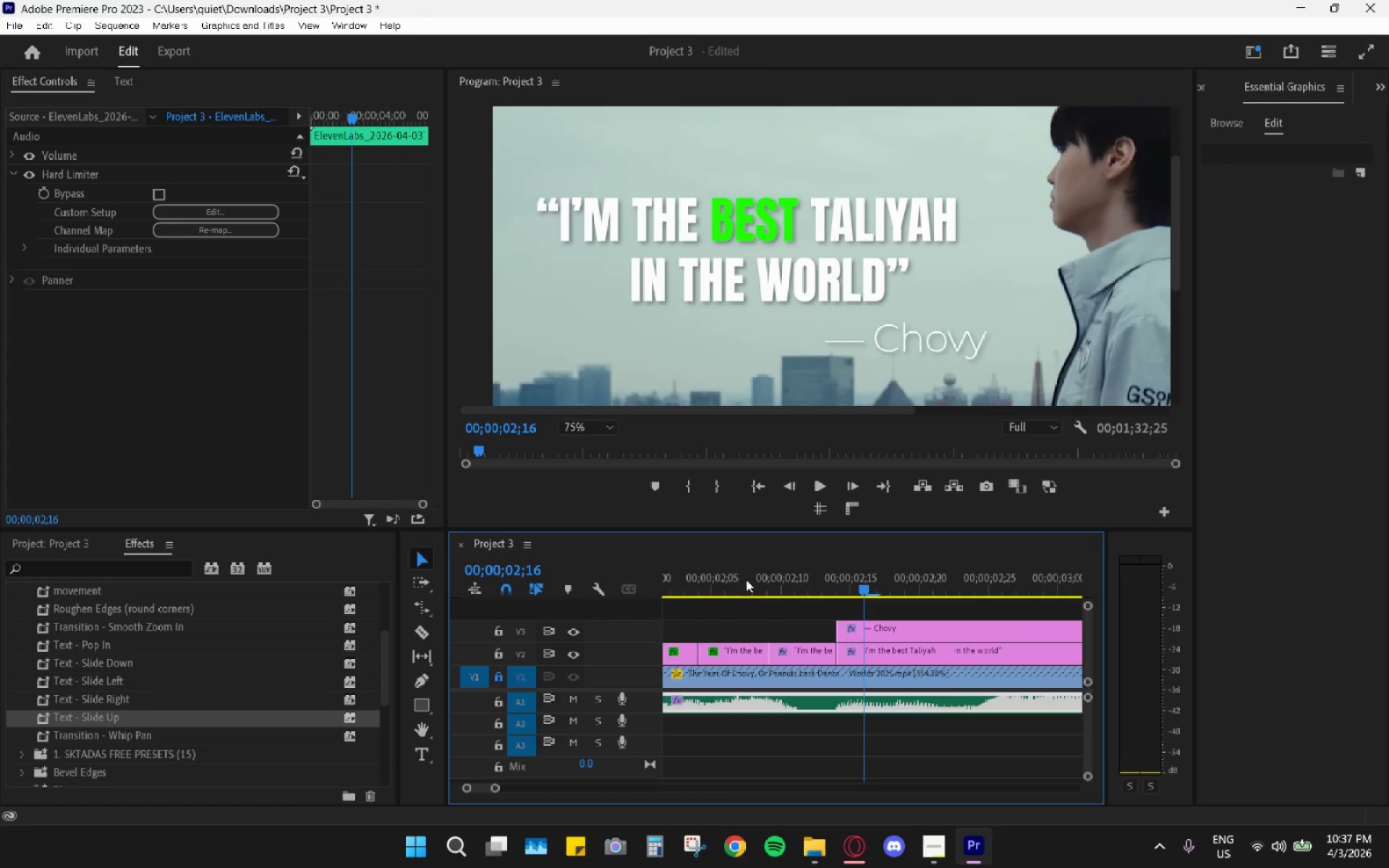 
left_click([746, 579])
 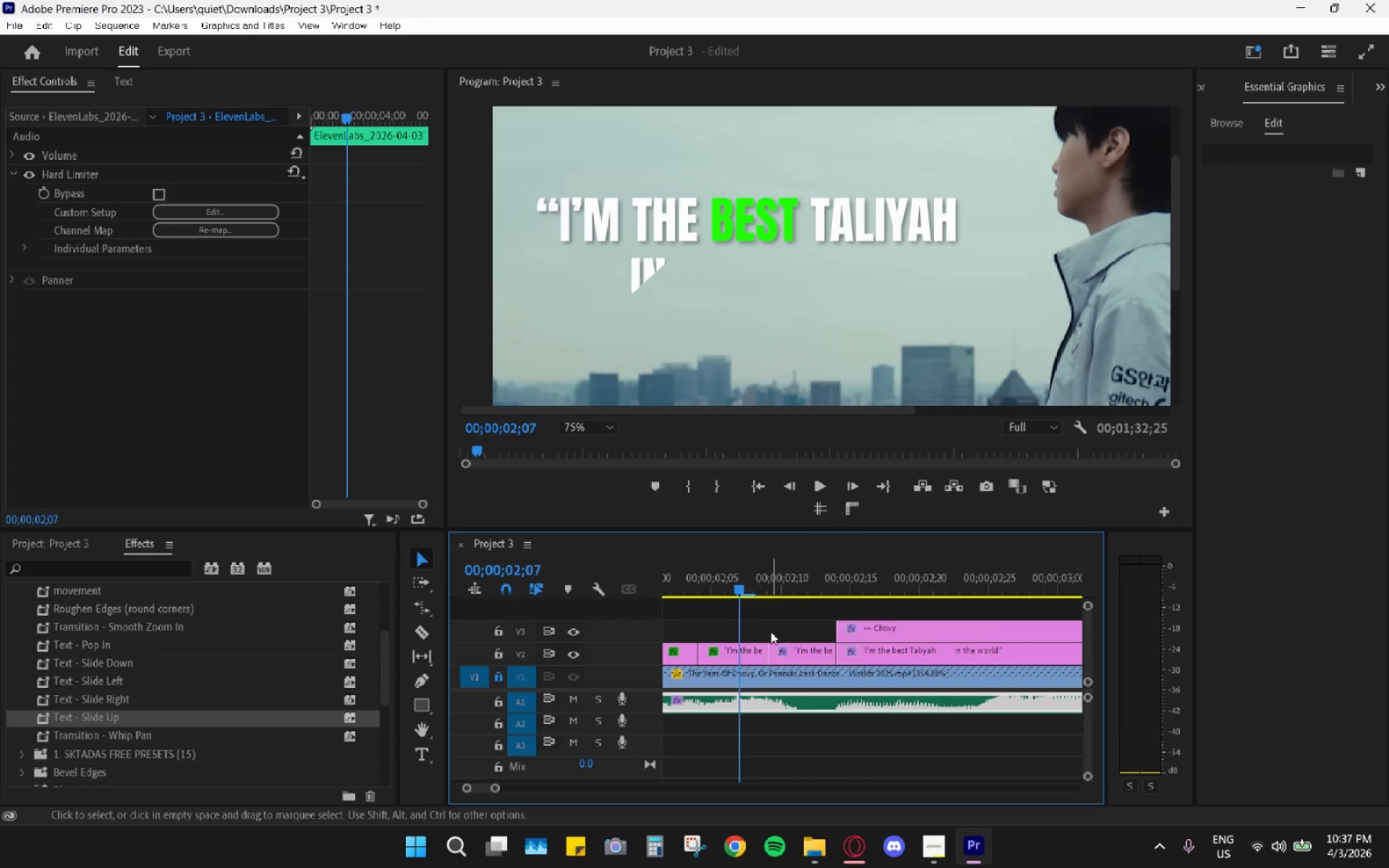 
key(Control+Z)
 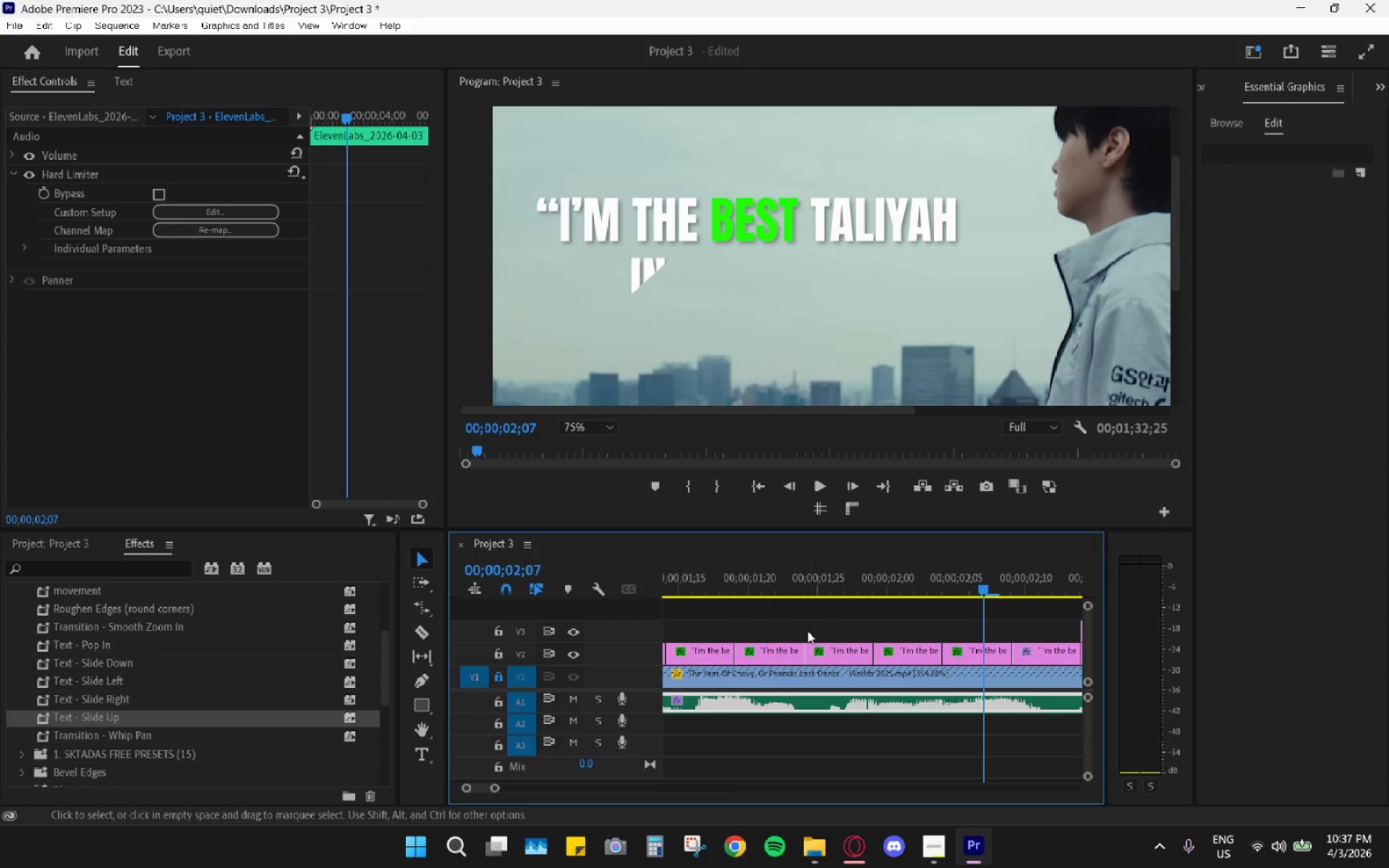 
scroll: coordinate [781, 641], scroll_direction: up, amount: 9.0
 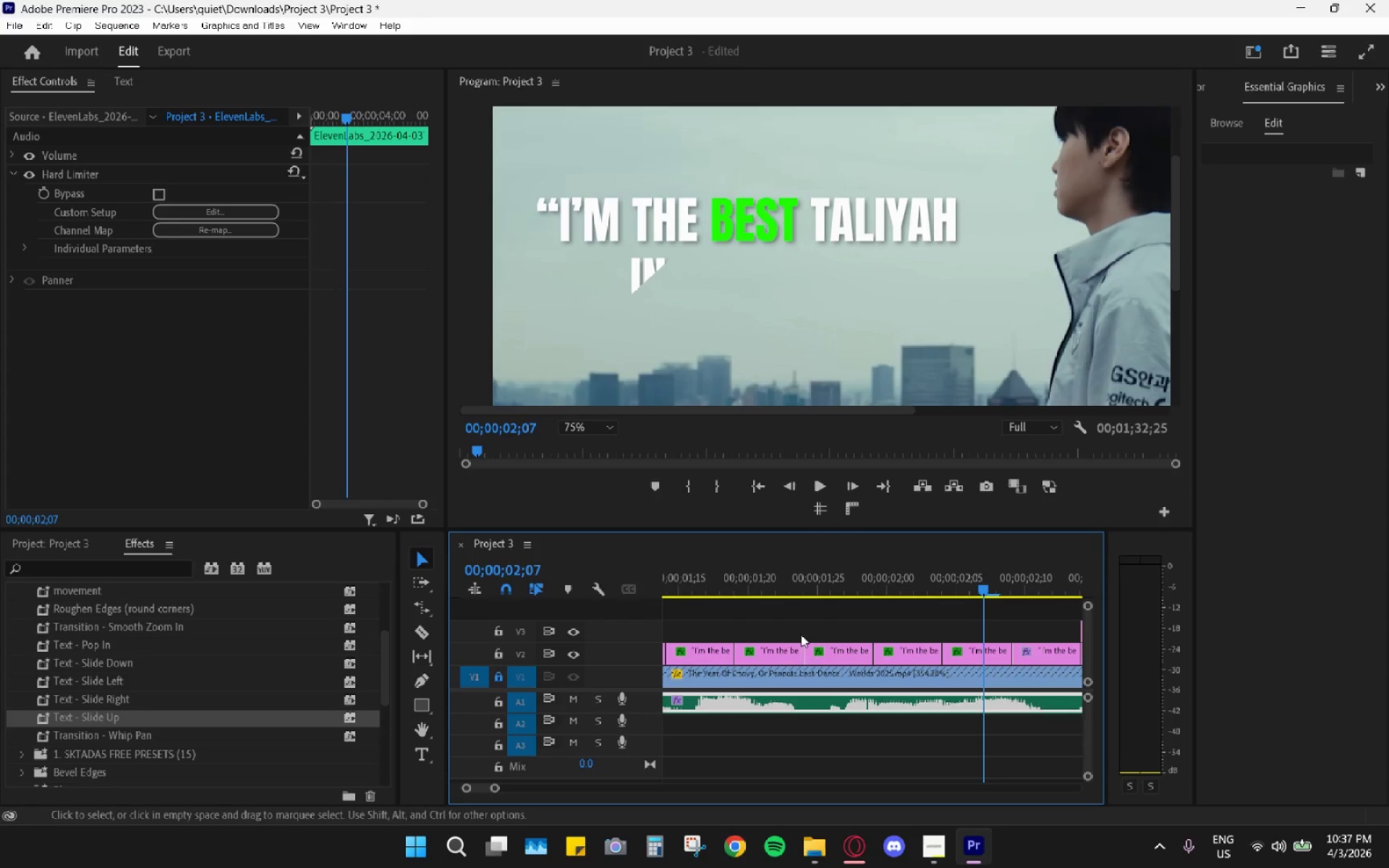 
key(Control+Z)
 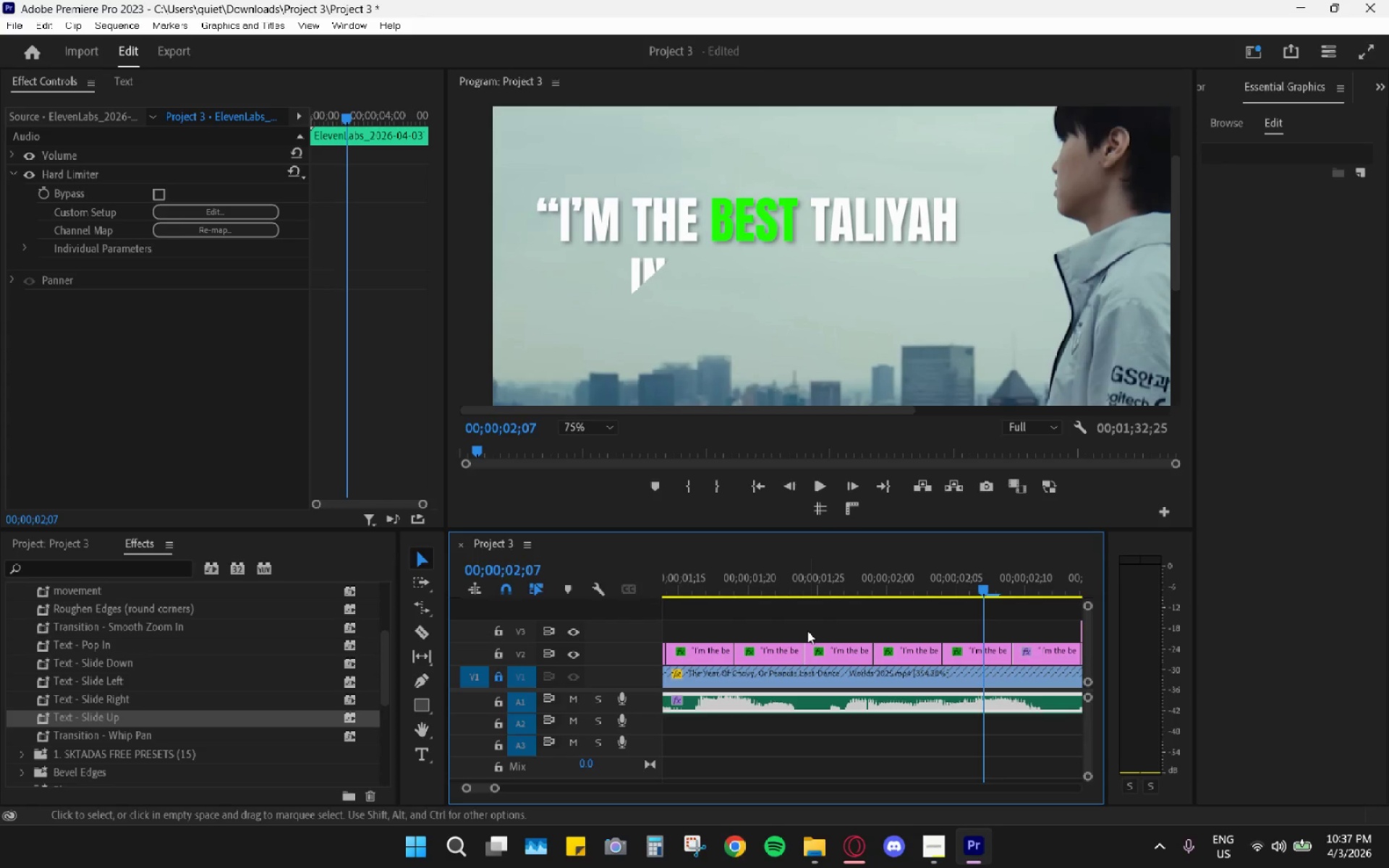 
key(Control+Z)
 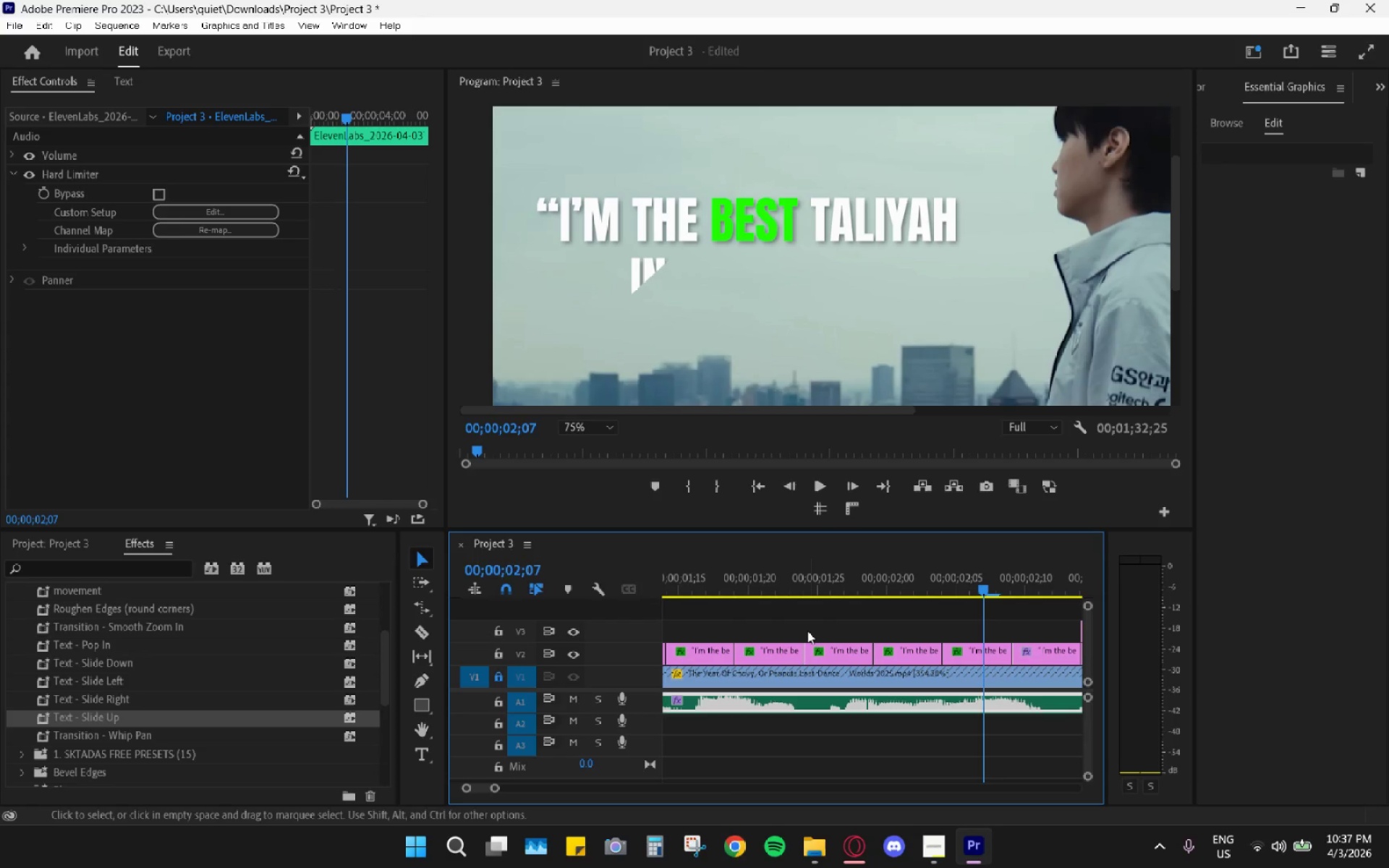 
key(Control+Z)
 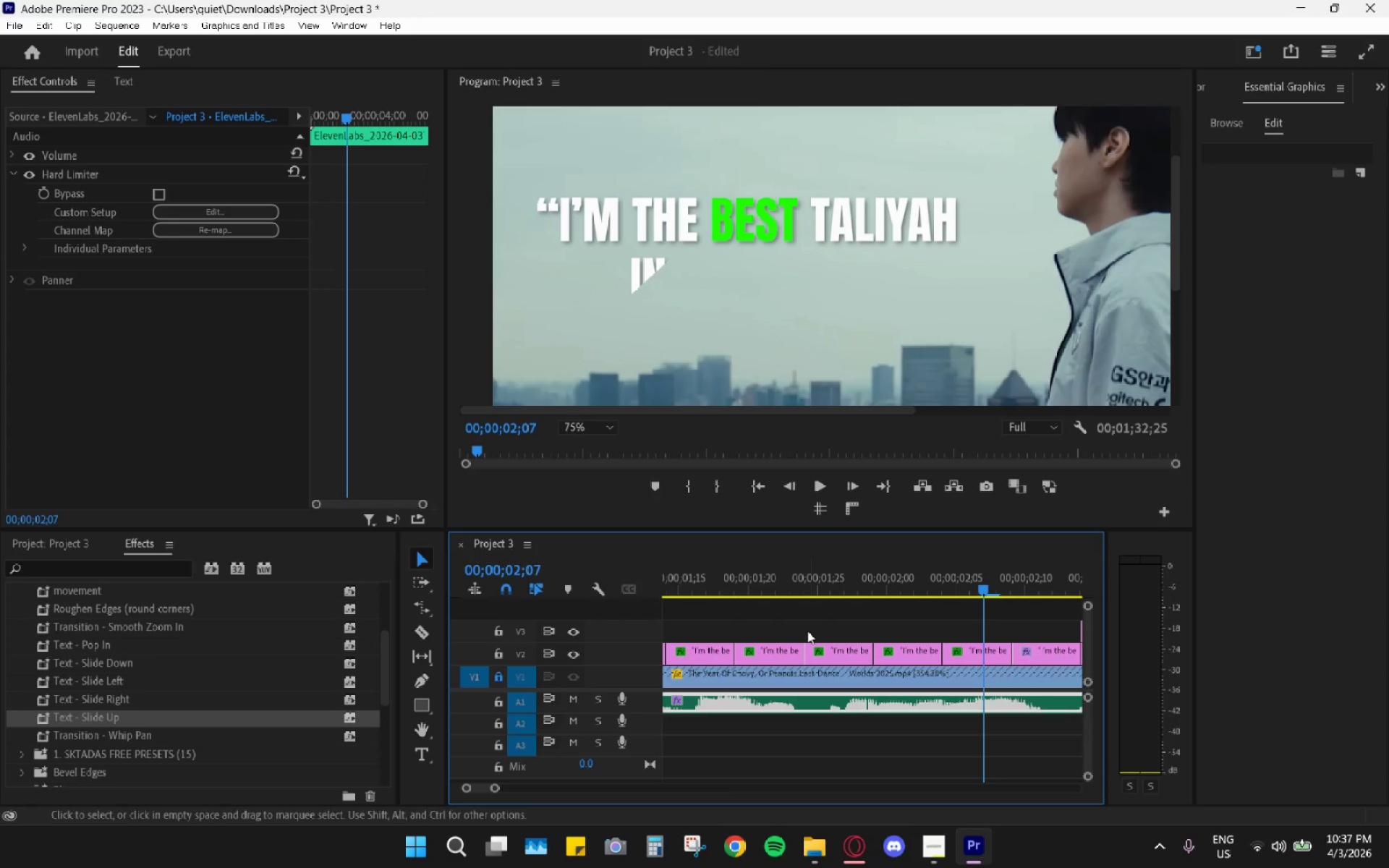 
key(Control+Z)
 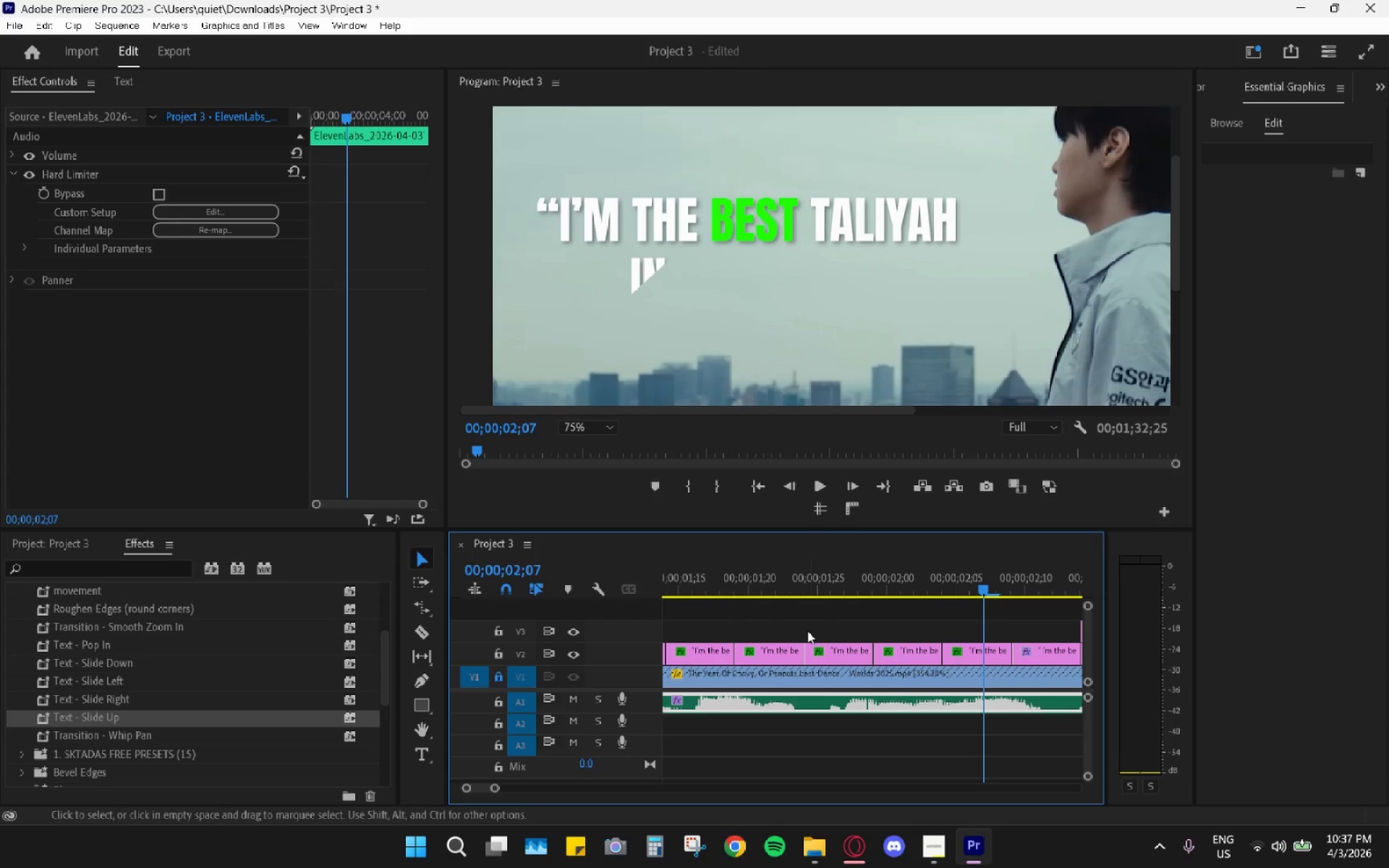 
key(Control+Z)
 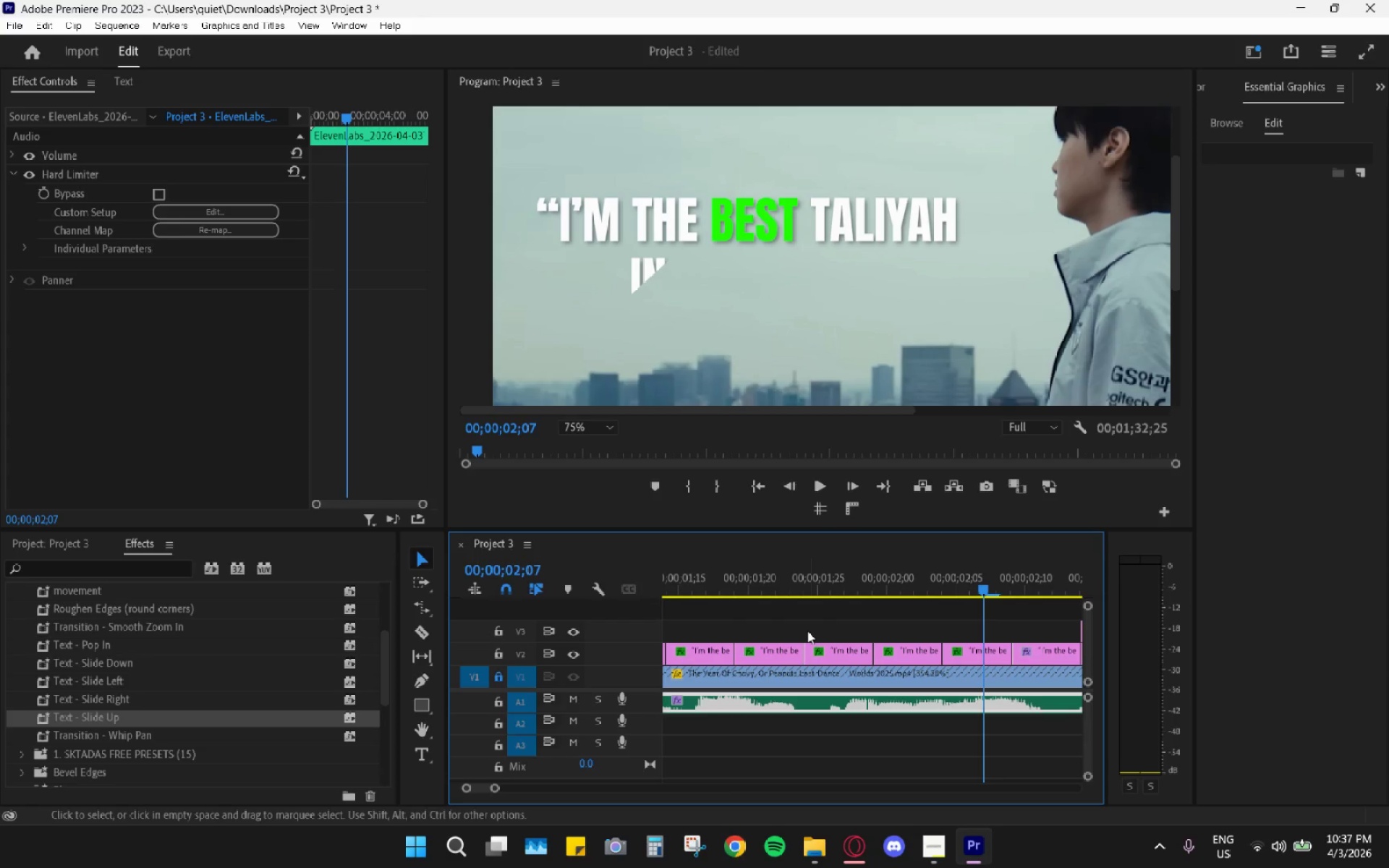 
key(Control+Z)
 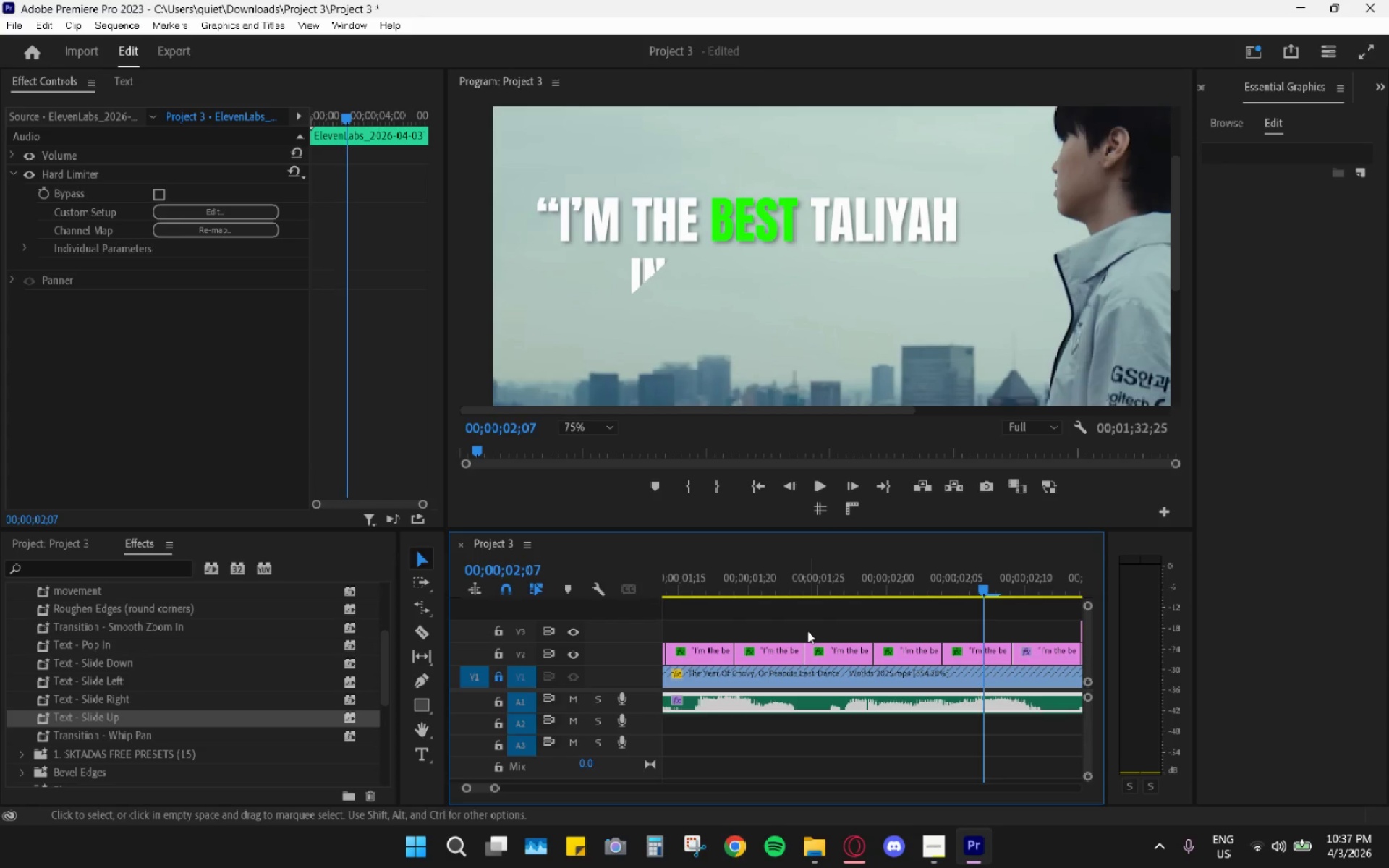 
key(Control+Z)
 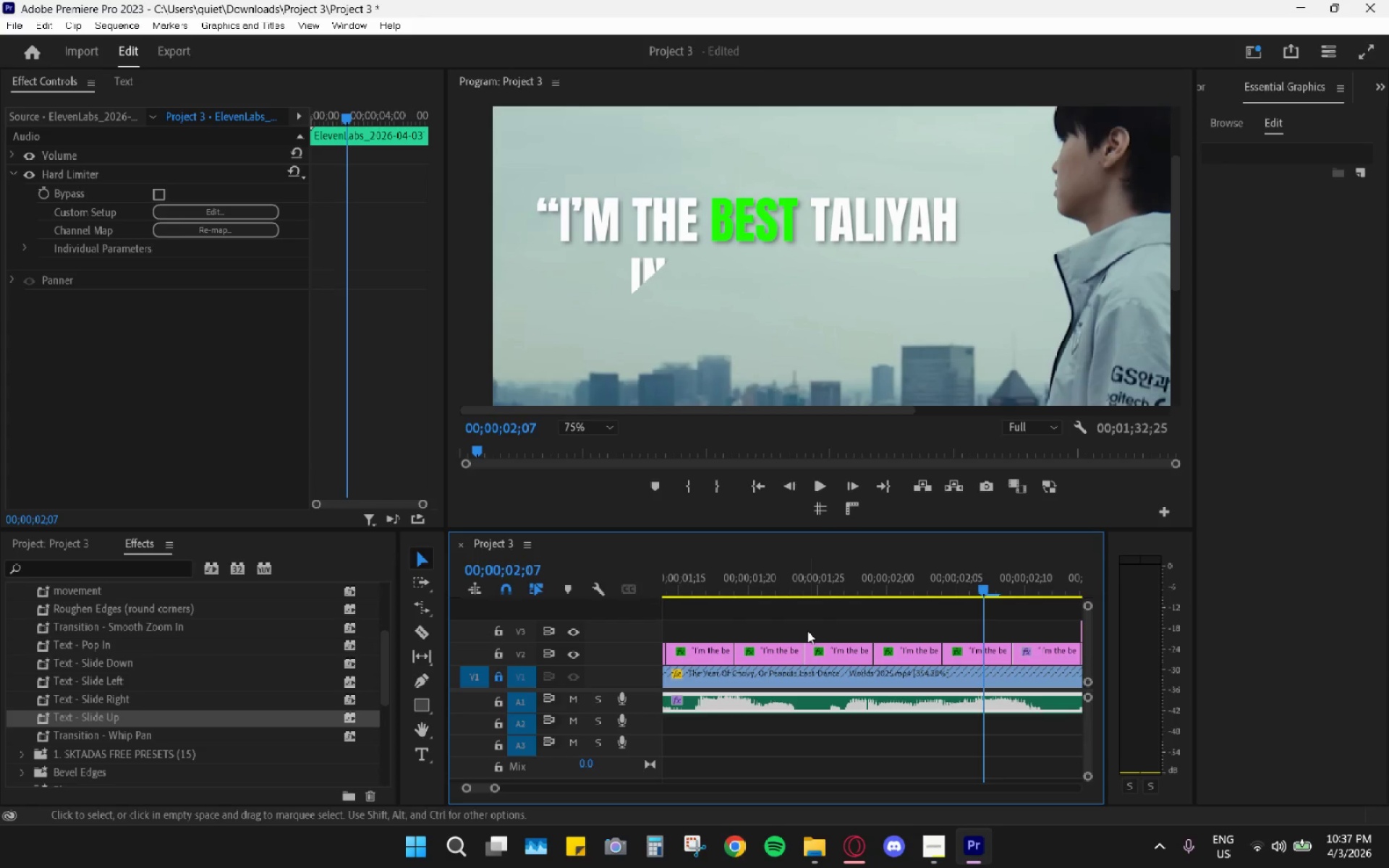 
key(Control+Z)
 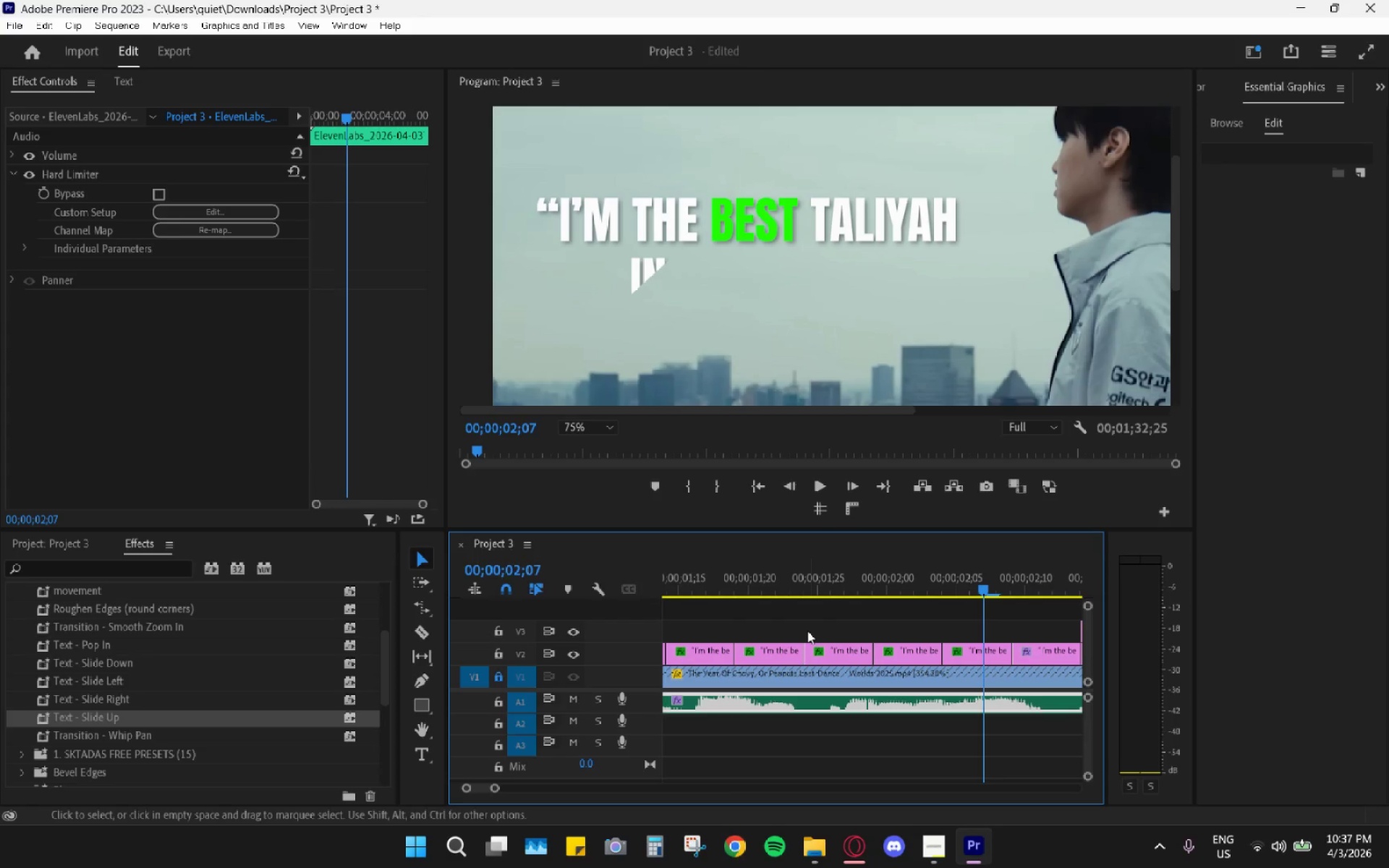 
key(Control+Z)
 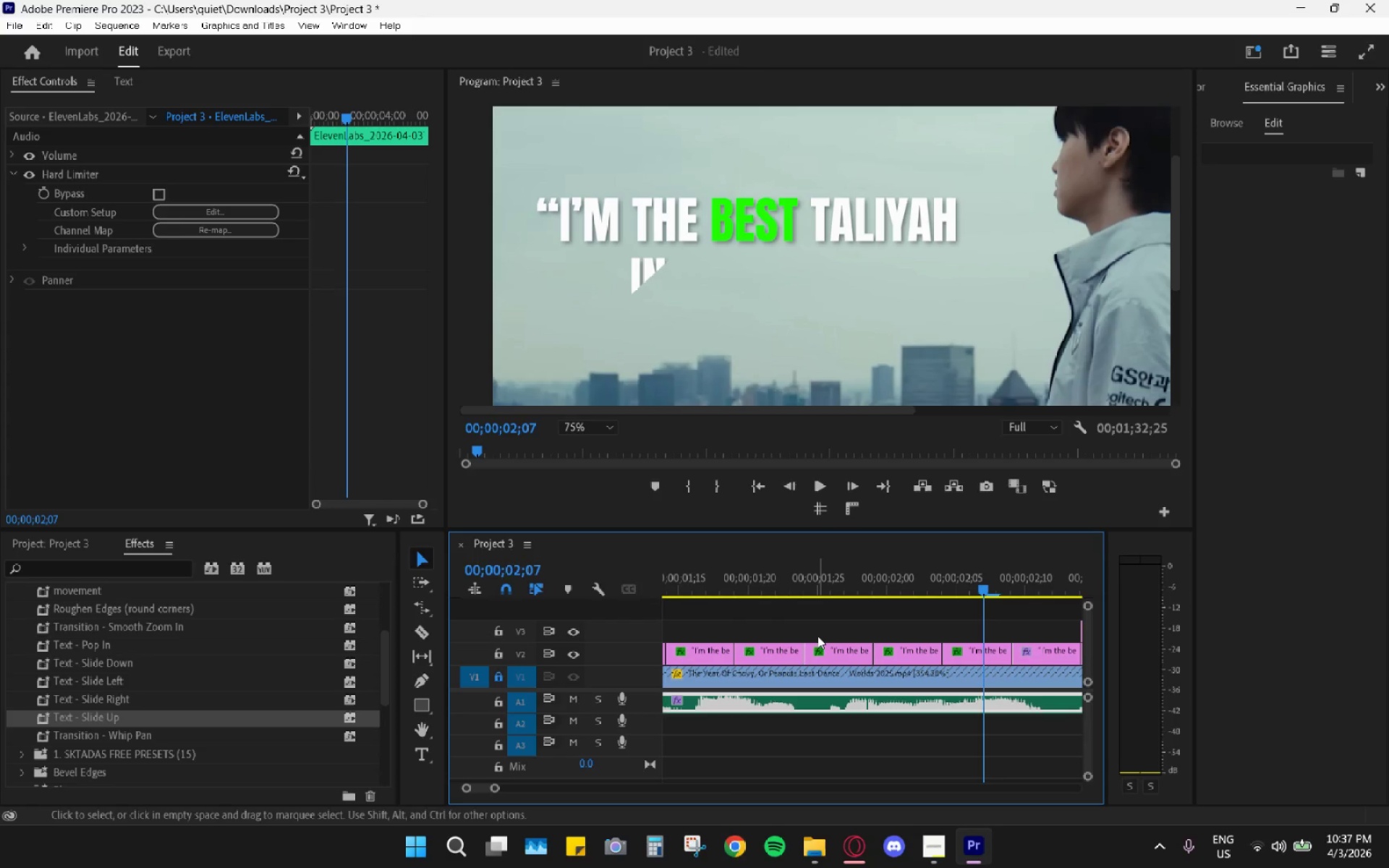 
key(Control+ControlLeft)
 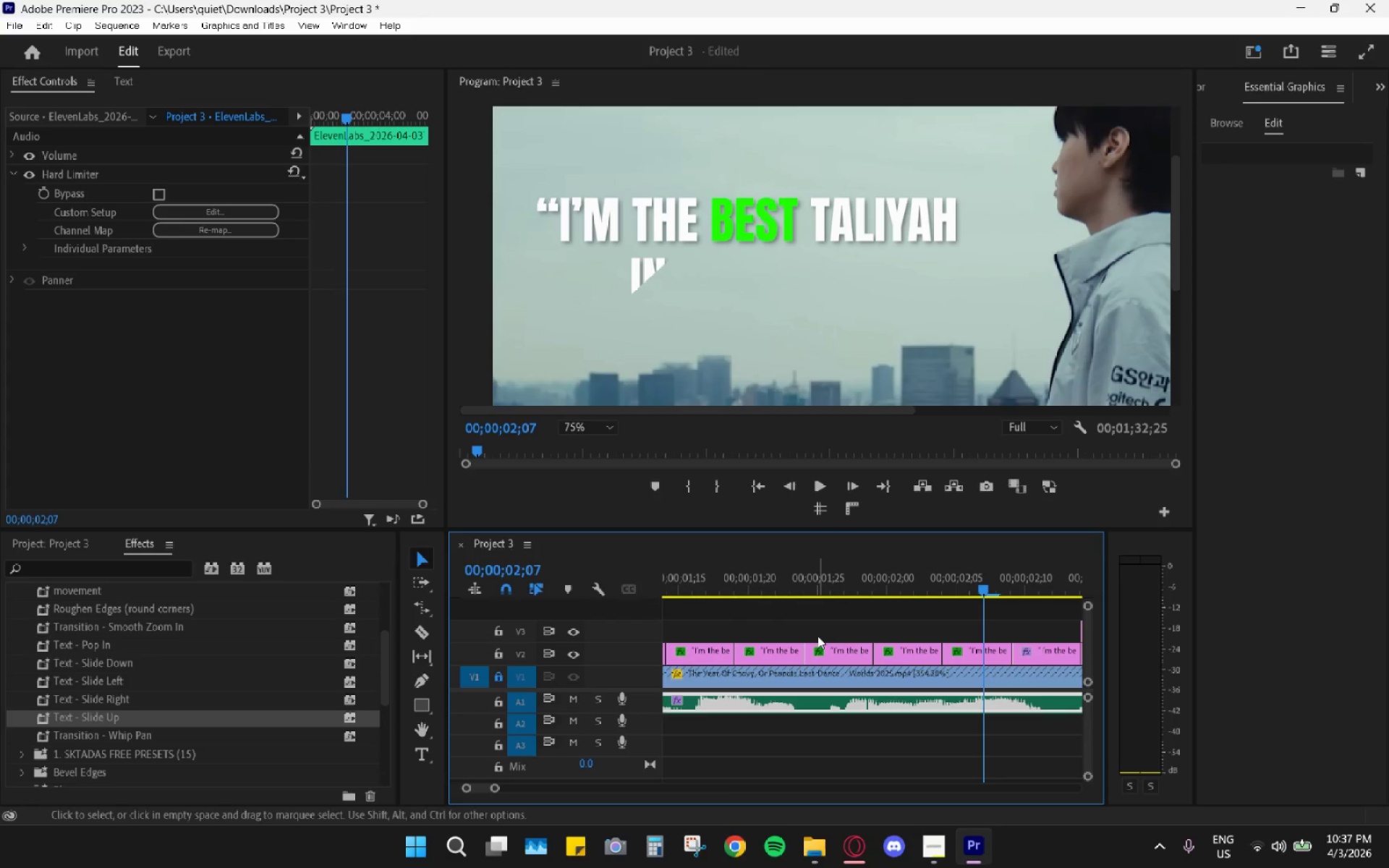 
key(Control+Z)
 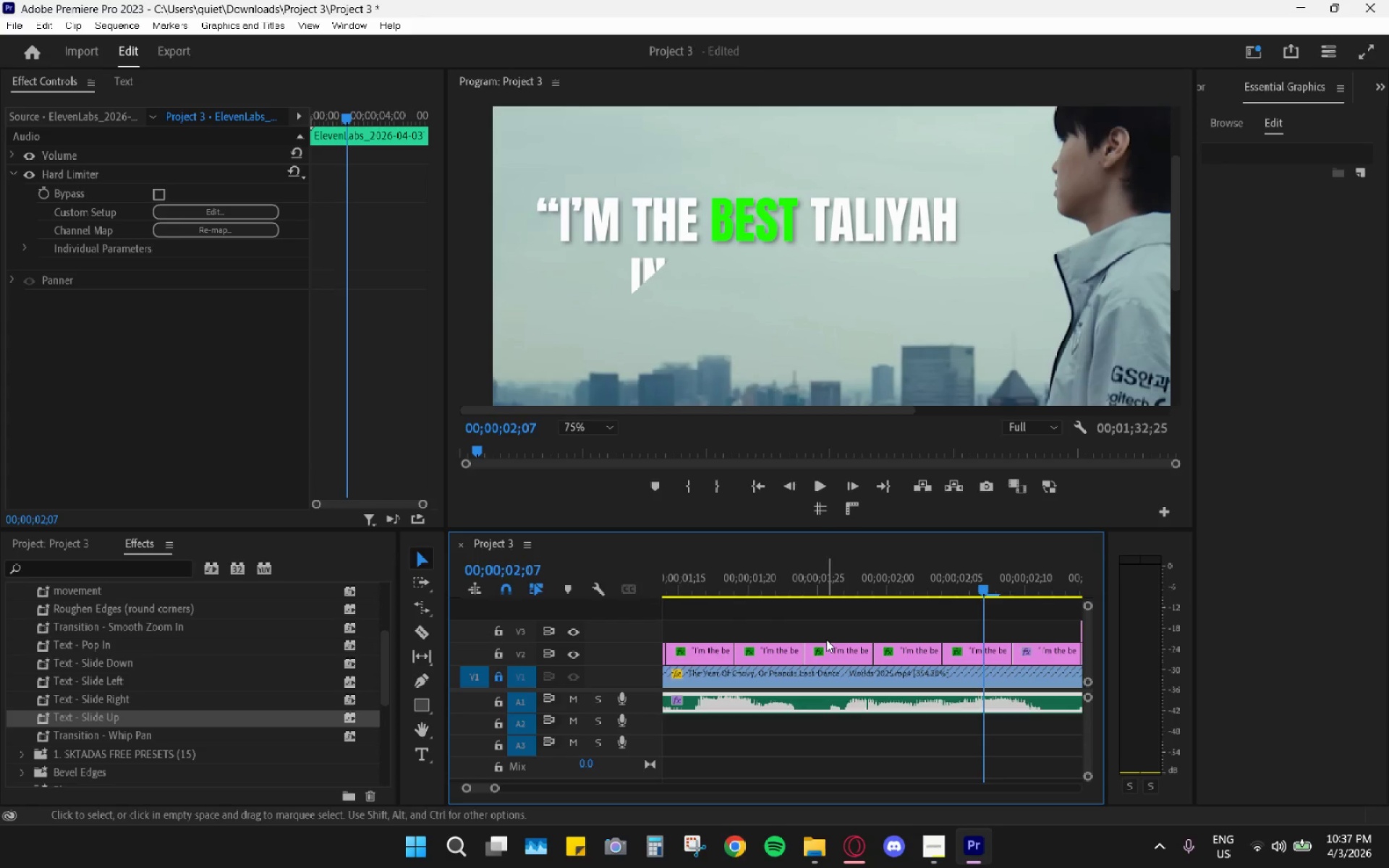 
hold_key(key=AltLeft, duration=0.69)
scroll: coordinate [827, 639], scroll_direction: down, amount: 7.0
 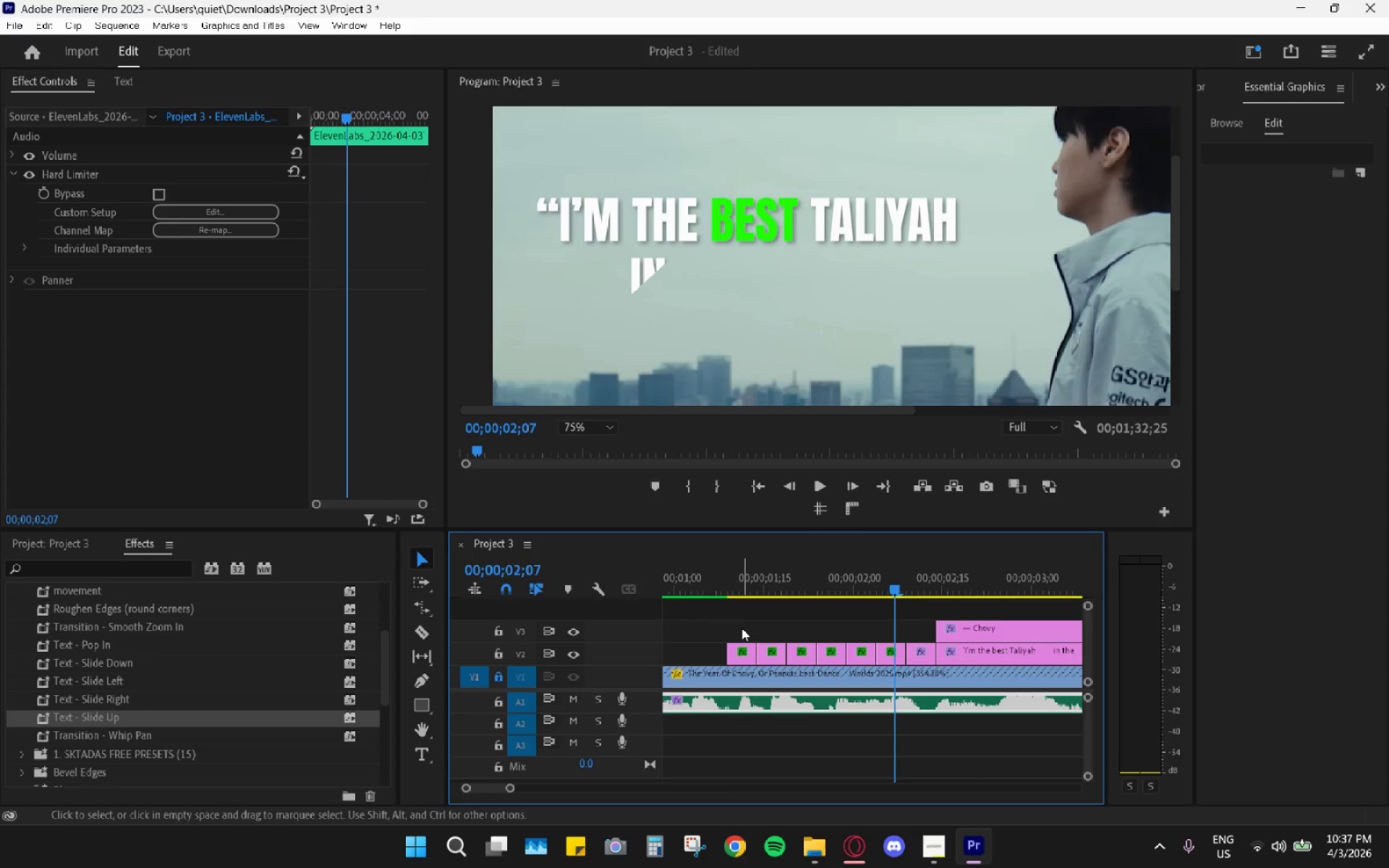 
left_click_drag(start_coordinate=[739, 626], to_coordinate=[885, 654])
 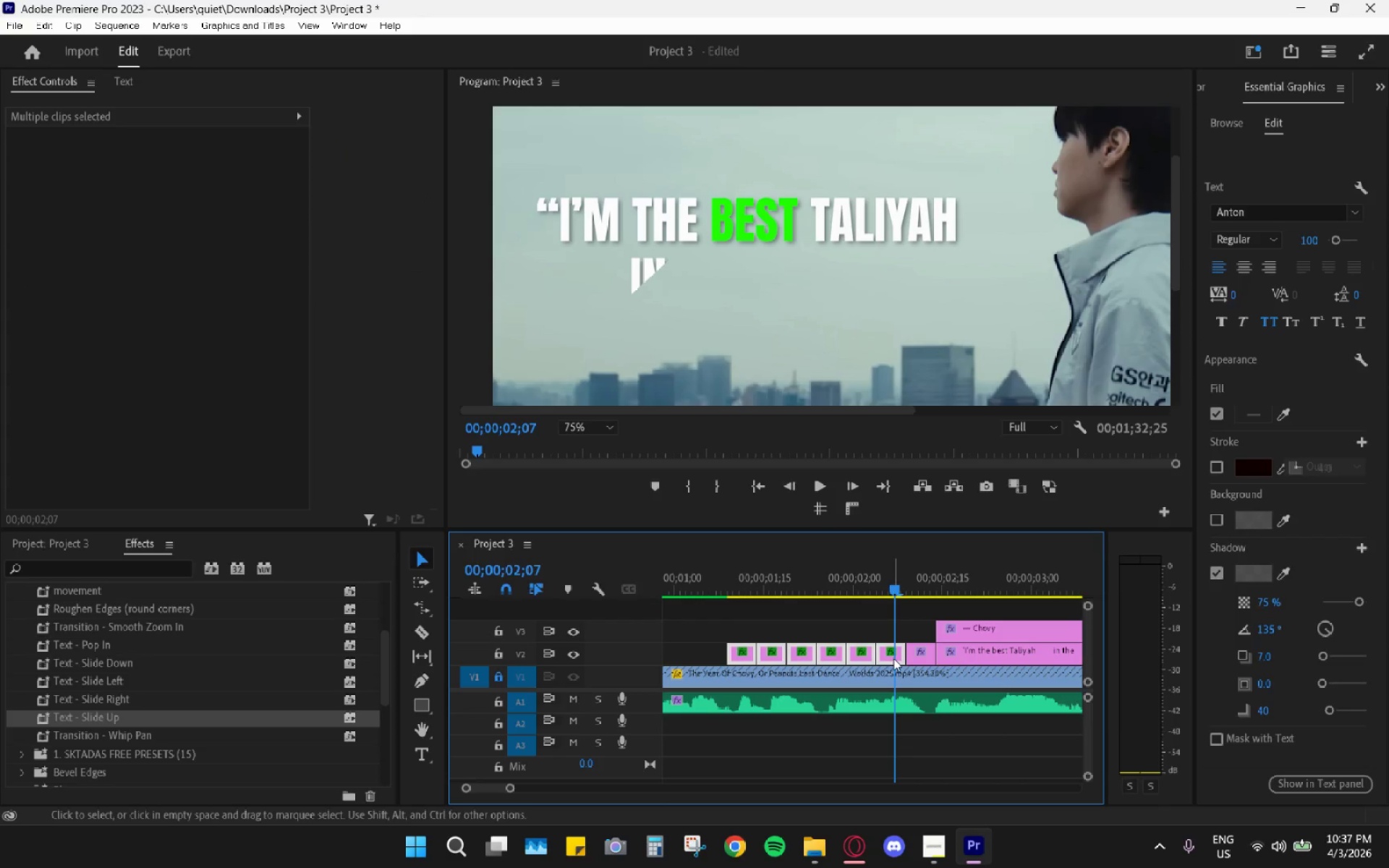 
key(H)
 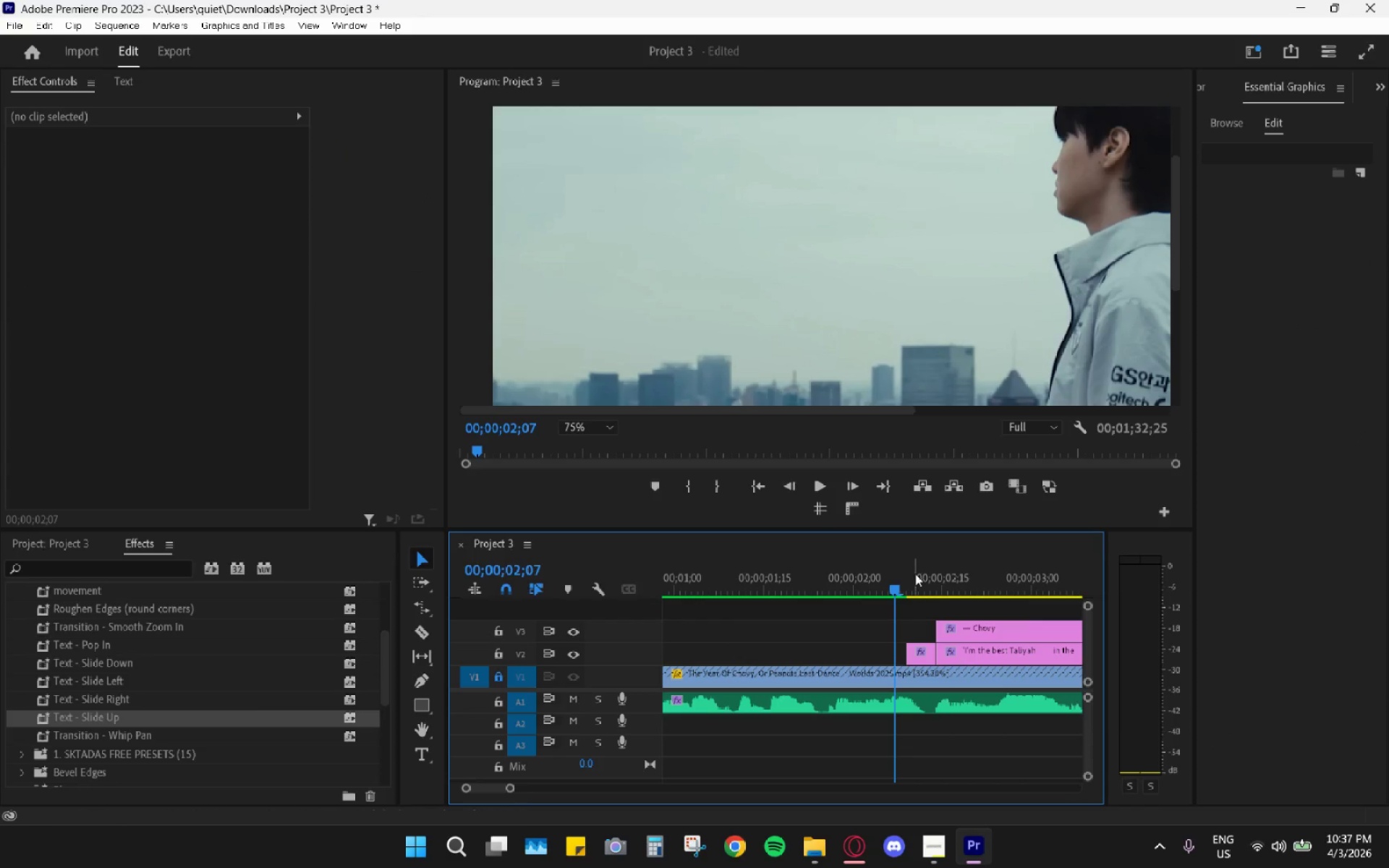 
left_click_drag(start_coordinate=[915, 566], to_coordinate=[924, 569])
 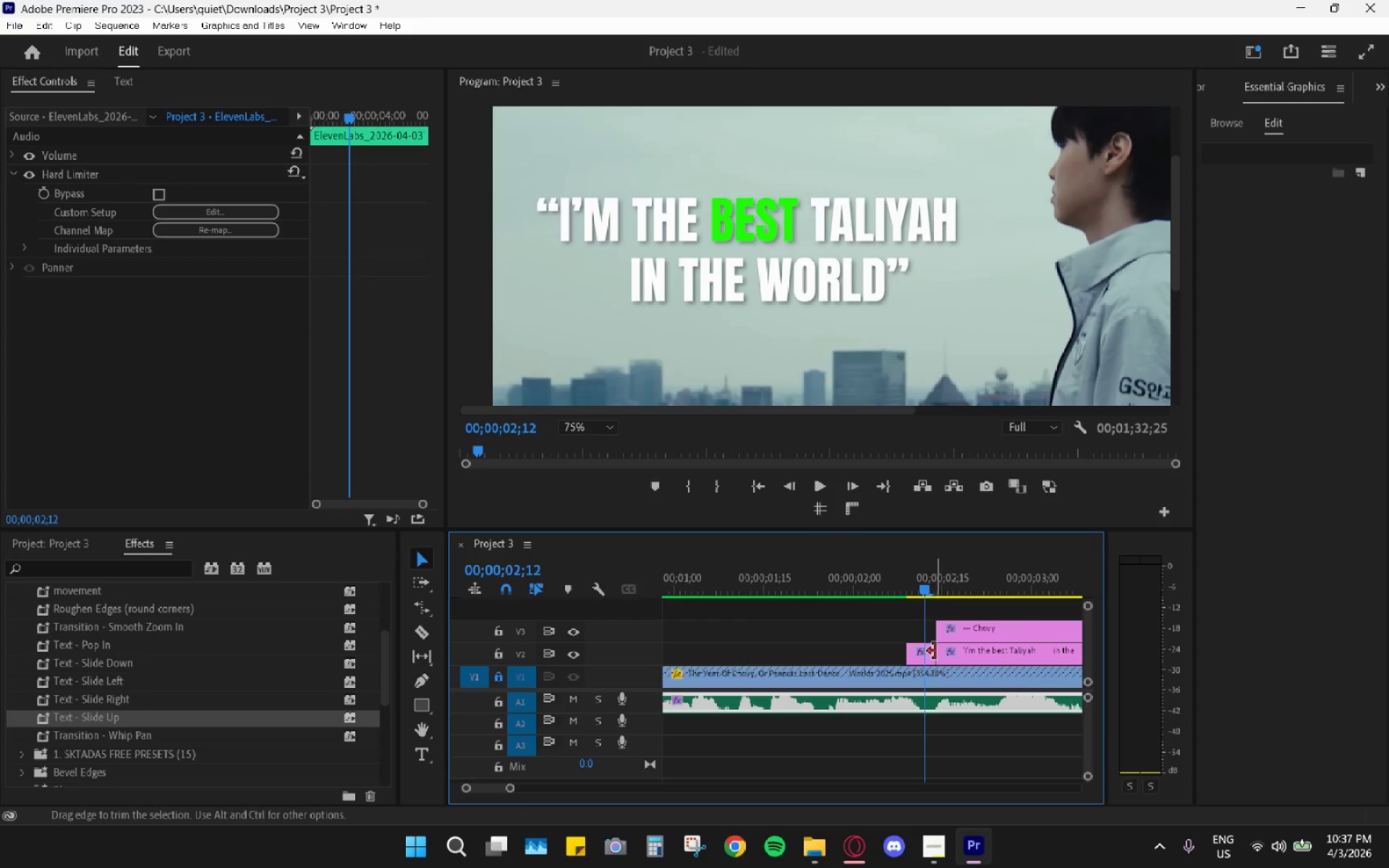 
left_click([935, 651])
 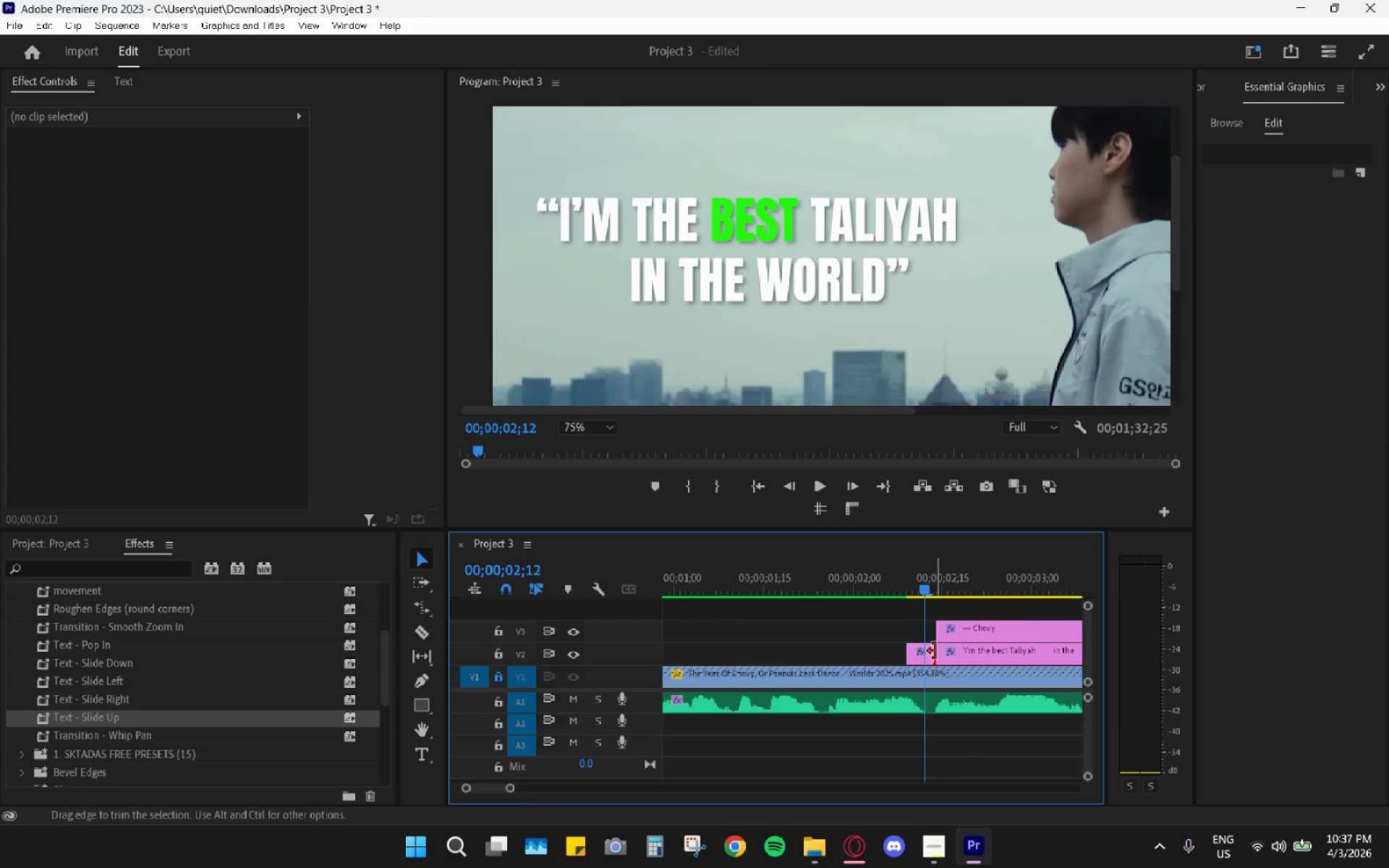 
key(H)
 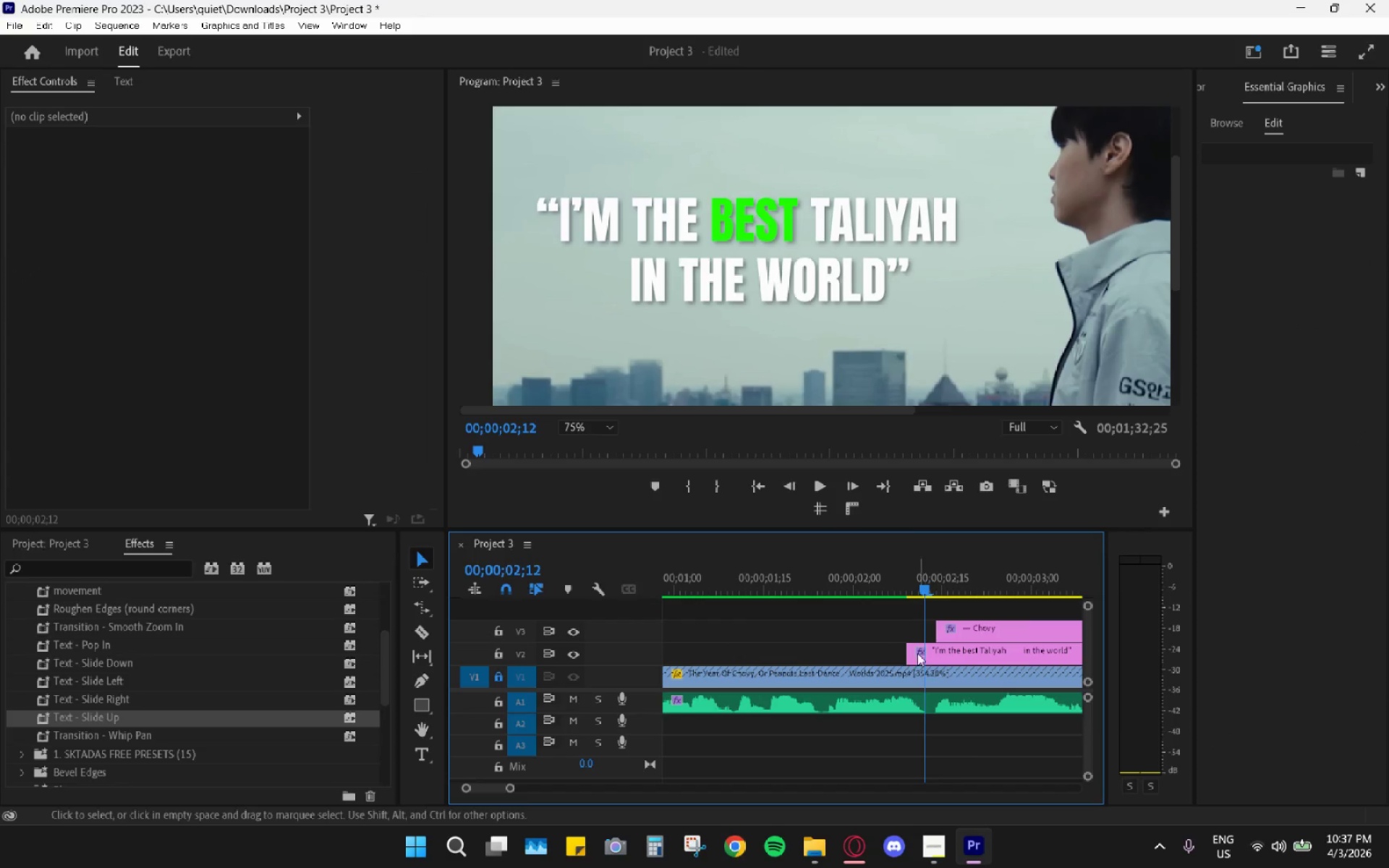 
left_click_drag(start_coordinate=[908, 651], to_coordinate=[729, 655])
 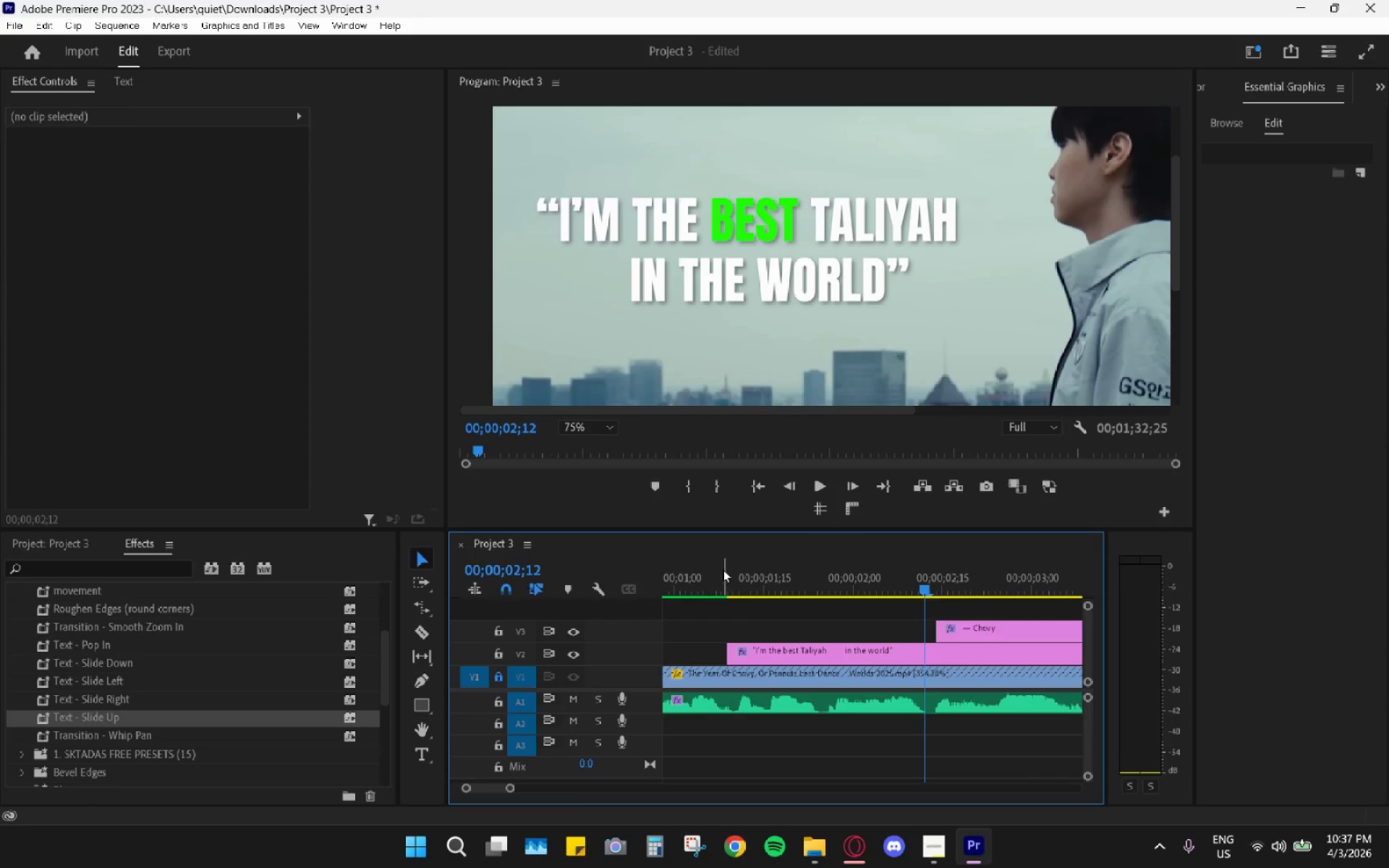 
left_click([723, 569])
 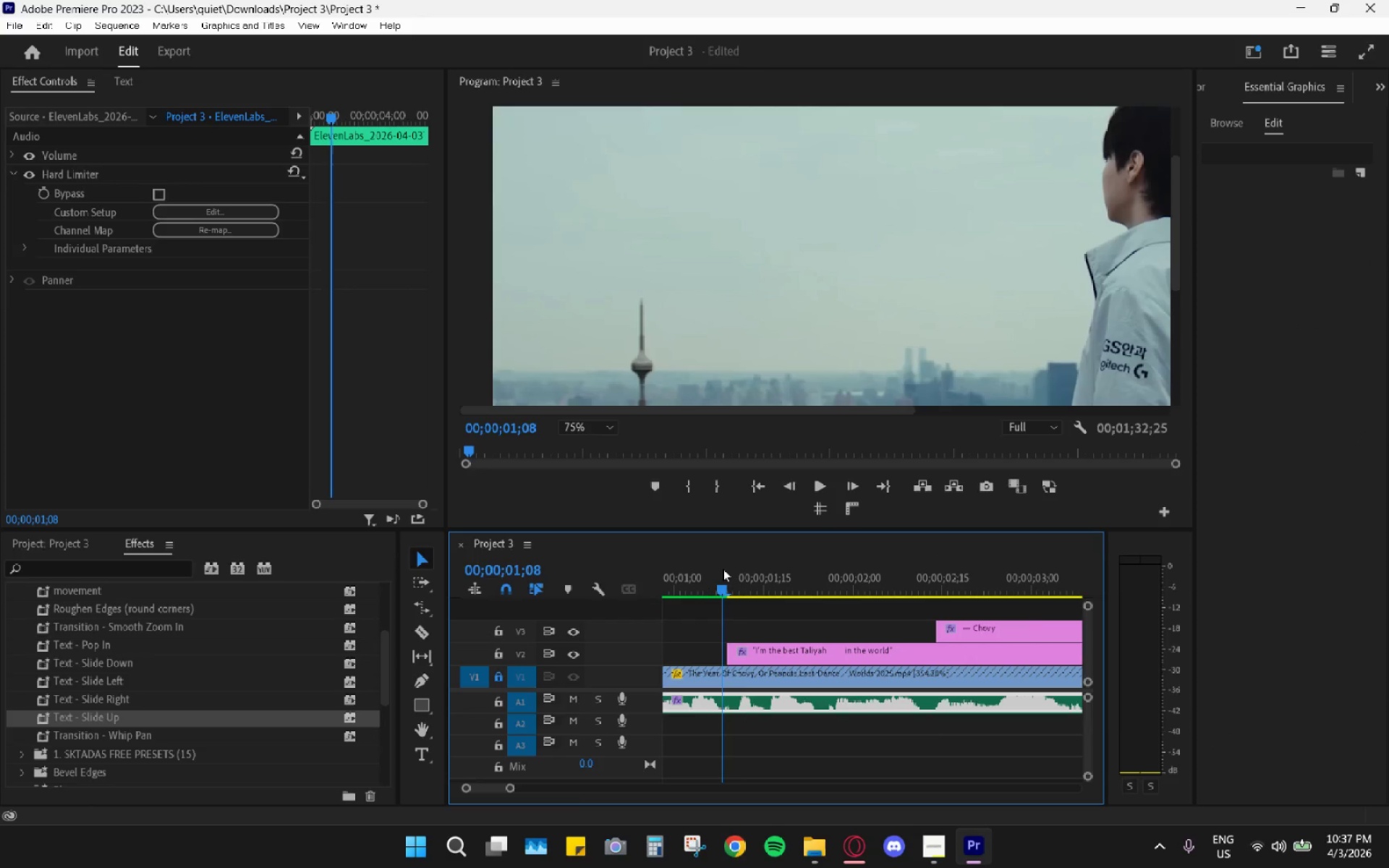 
key(Space)
 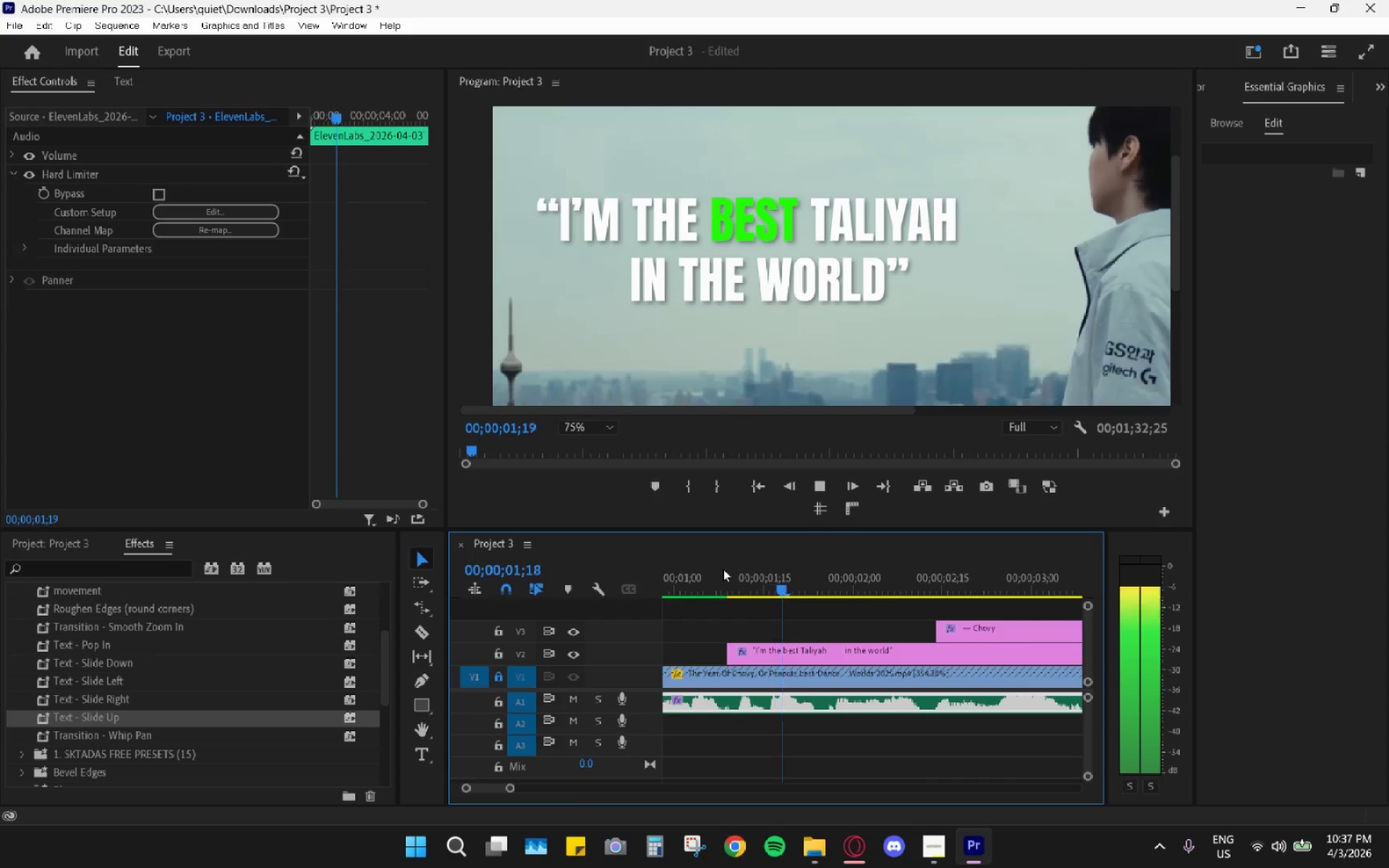 
left_click_drag(start_coordinate=[723, 569], to_coordinate=[728, 573])
 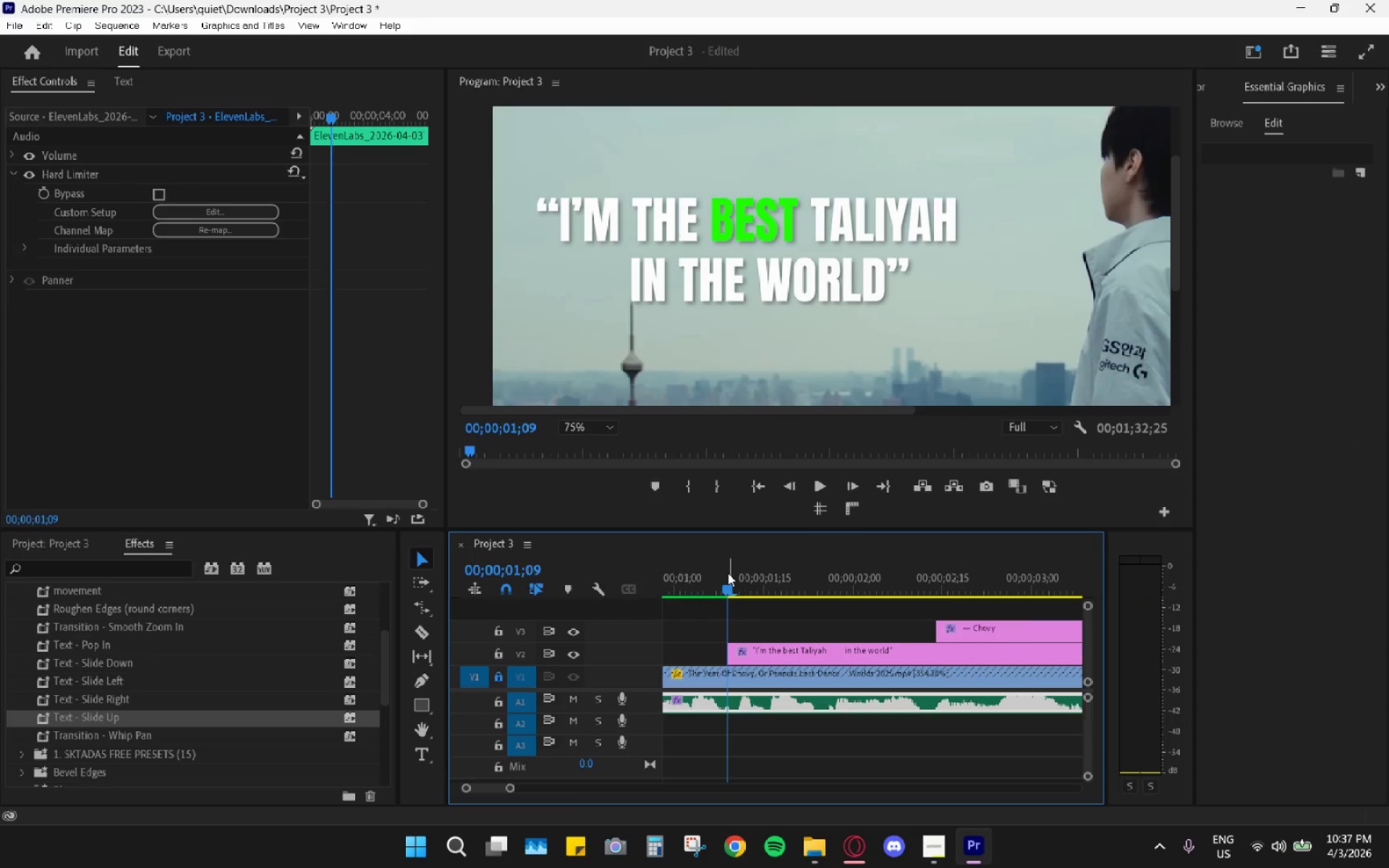 
key(Space)
 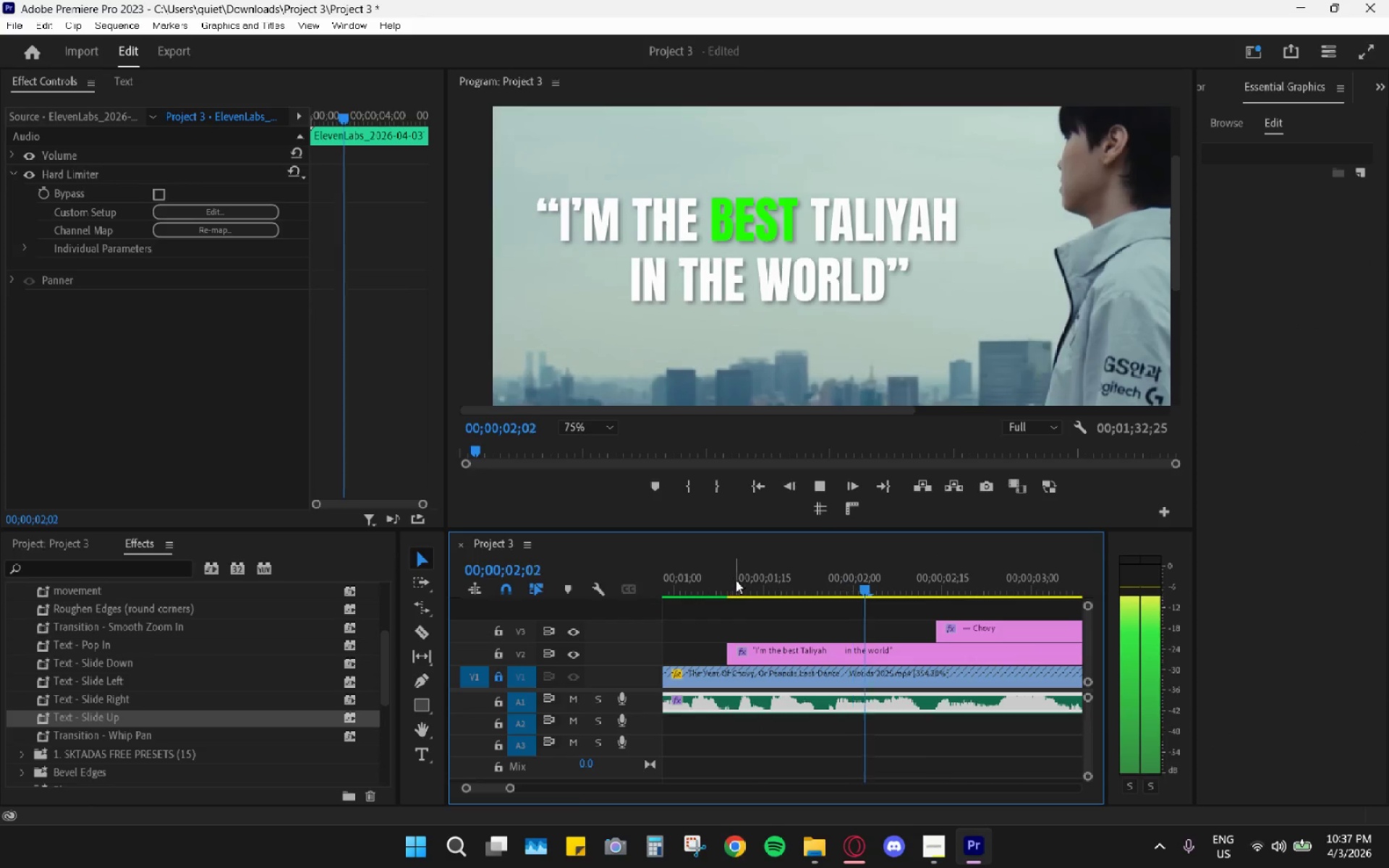 
key(Space)
 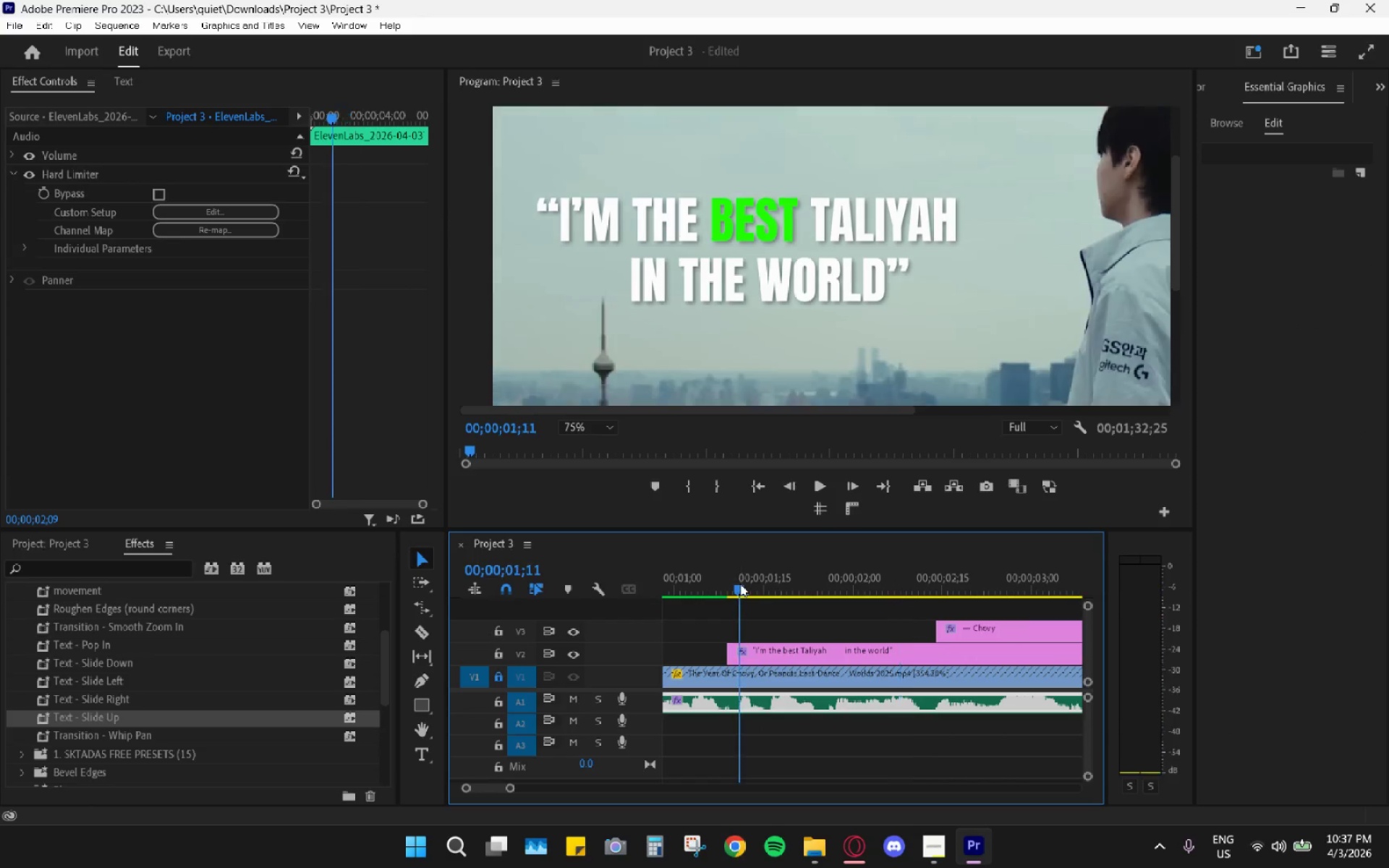 
left_click_drag(start_coordinate=[740, 584], to_coordinate=[1045, 671])
 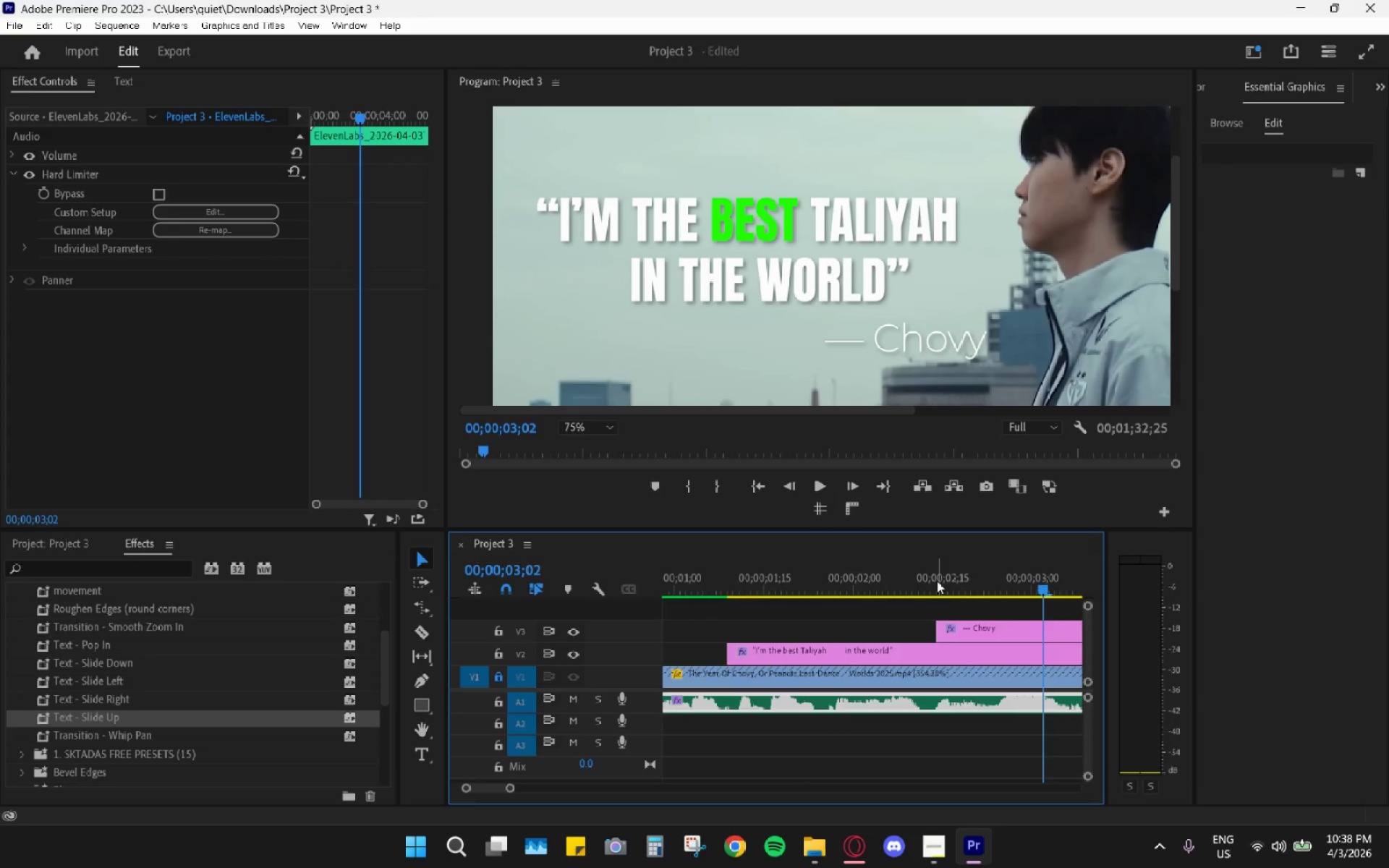 
left_click([904, 632])
 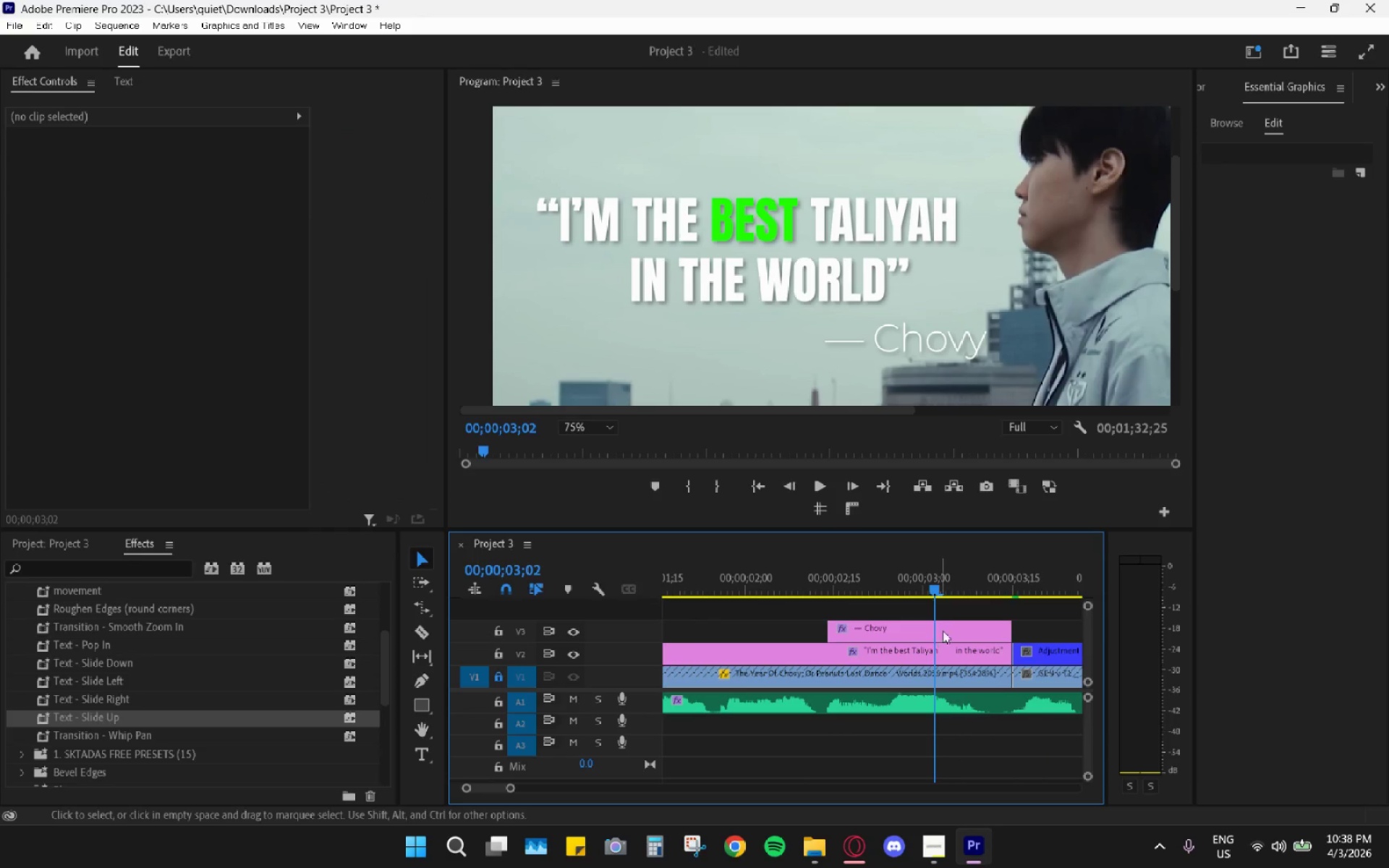 
scroll: coordinate [907, 626], scroll_direction: down, amount: 4.0
 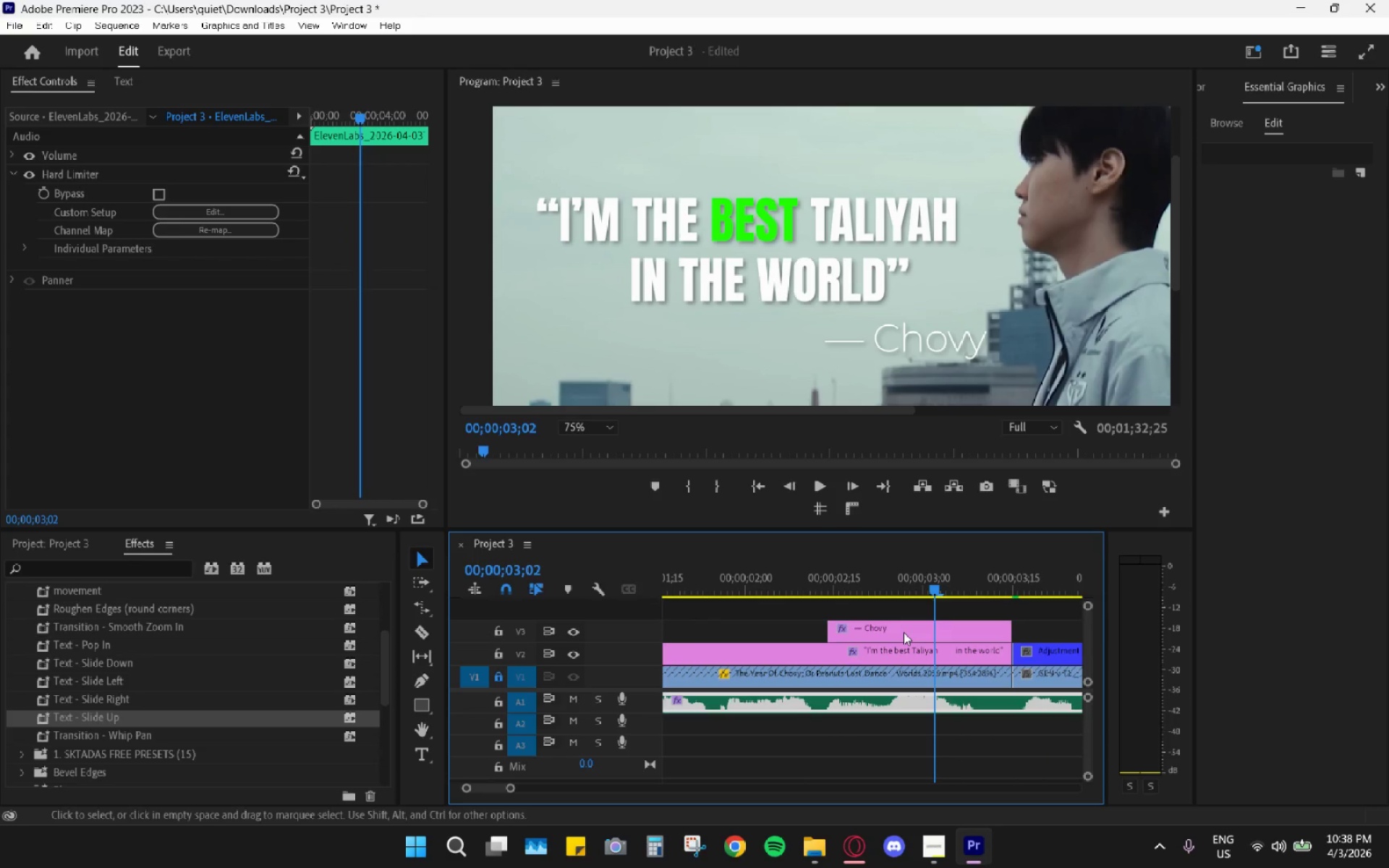 
left_click([948, 624])
 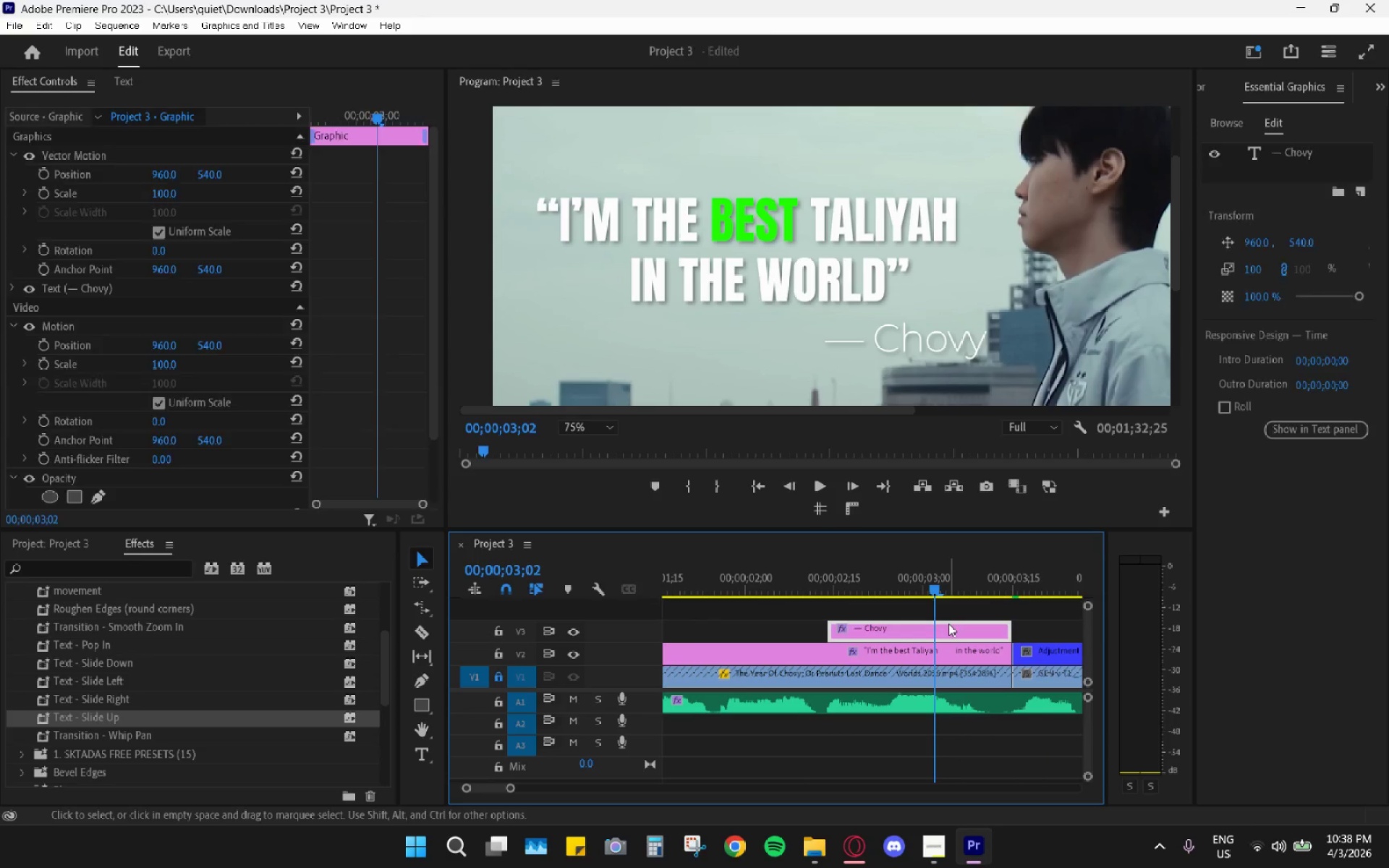 
hold_key(key=CapsLock, duration=0.33)
 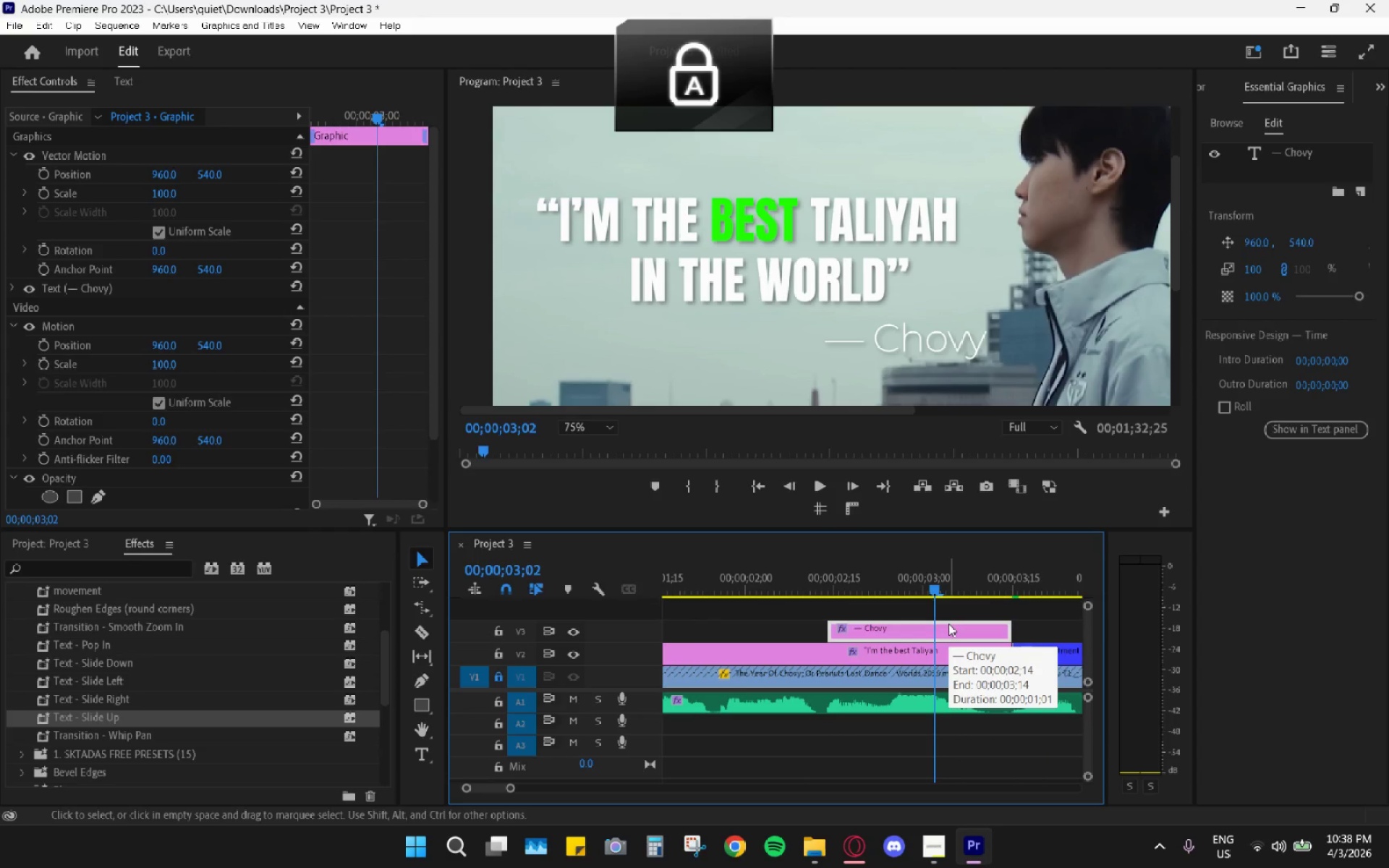 
key(CapsLock)
 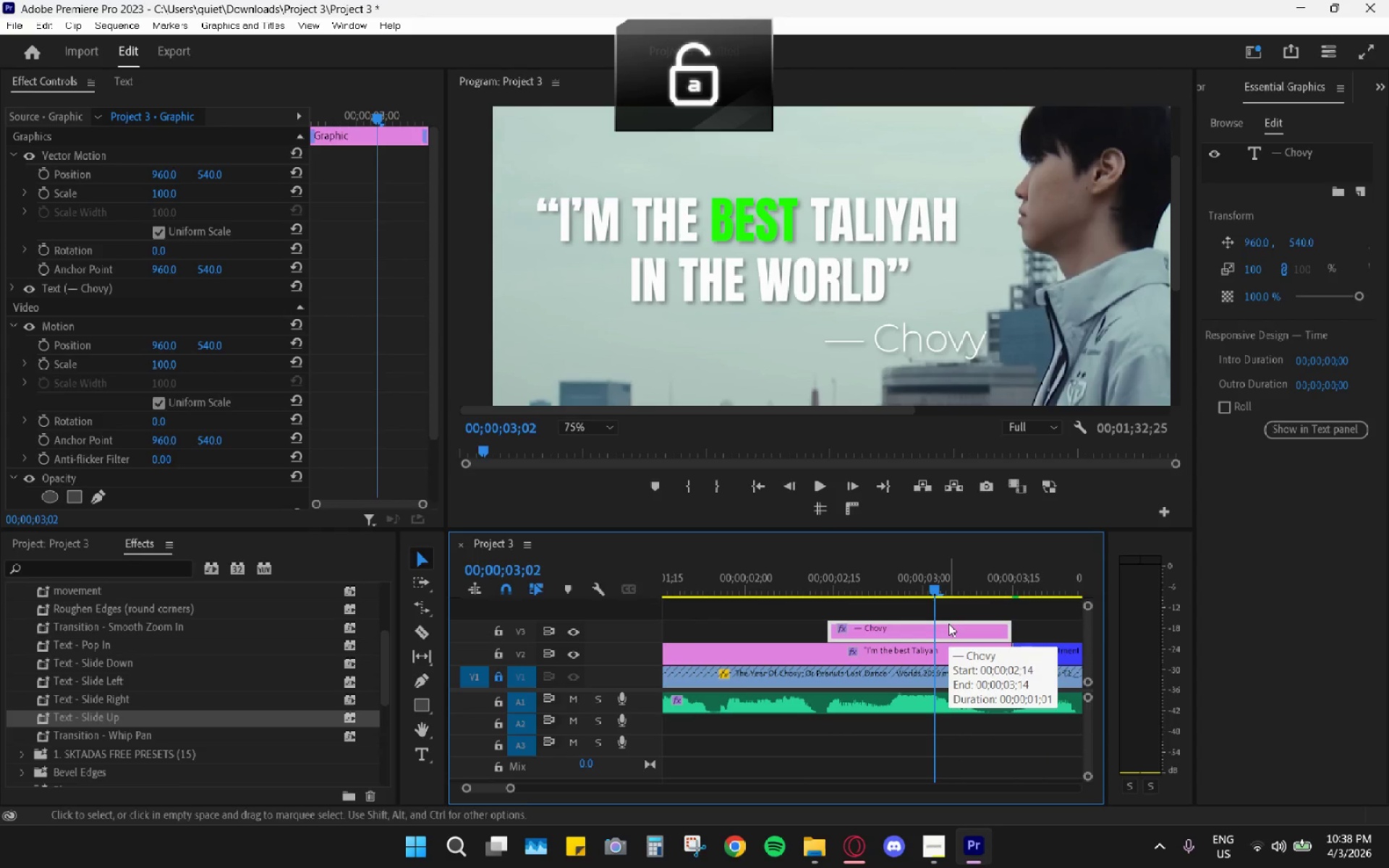 
key(Shift+E)
 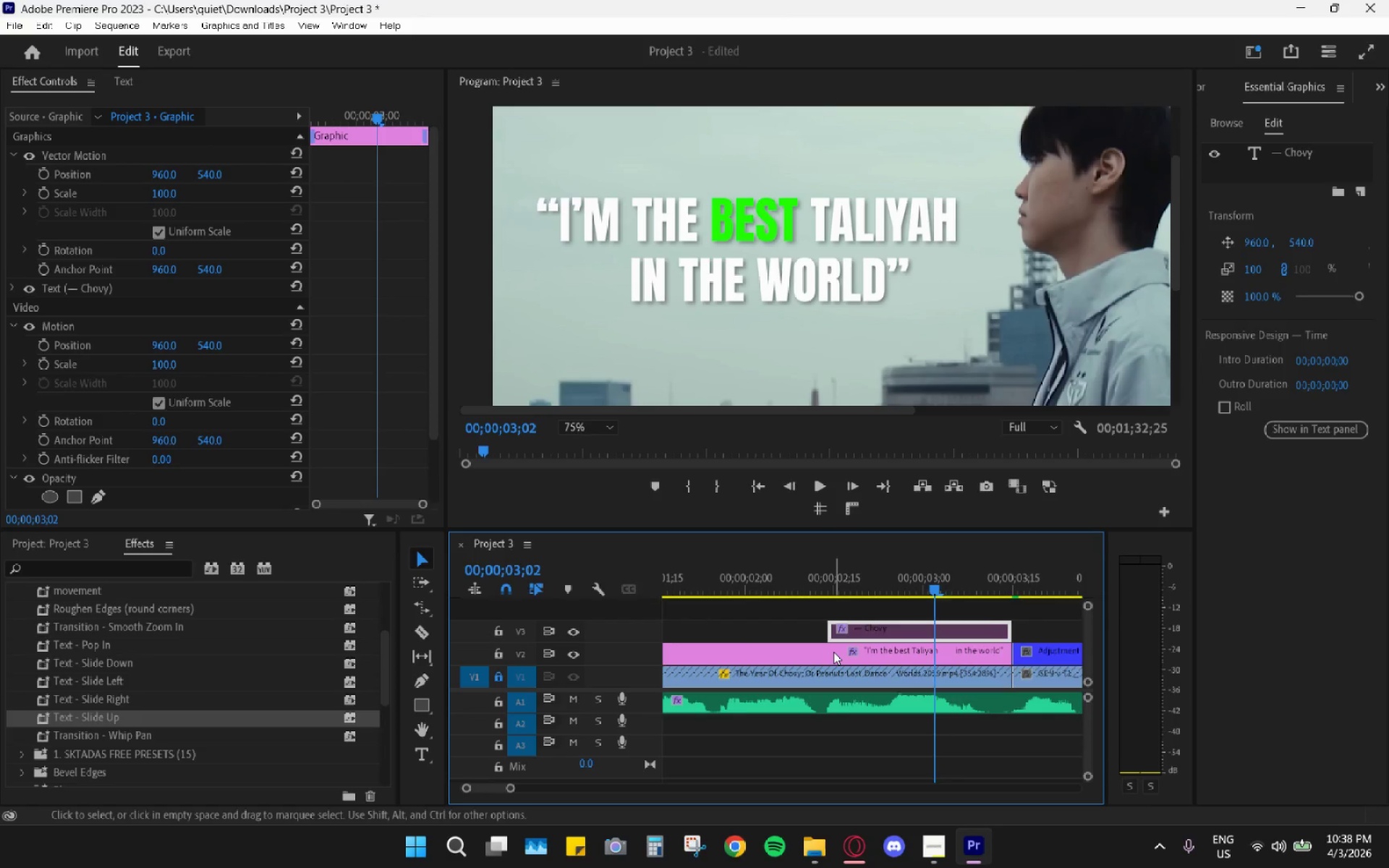 
scroll: coordinate [833, 652], scroll_direction: up, amount: 3.0
 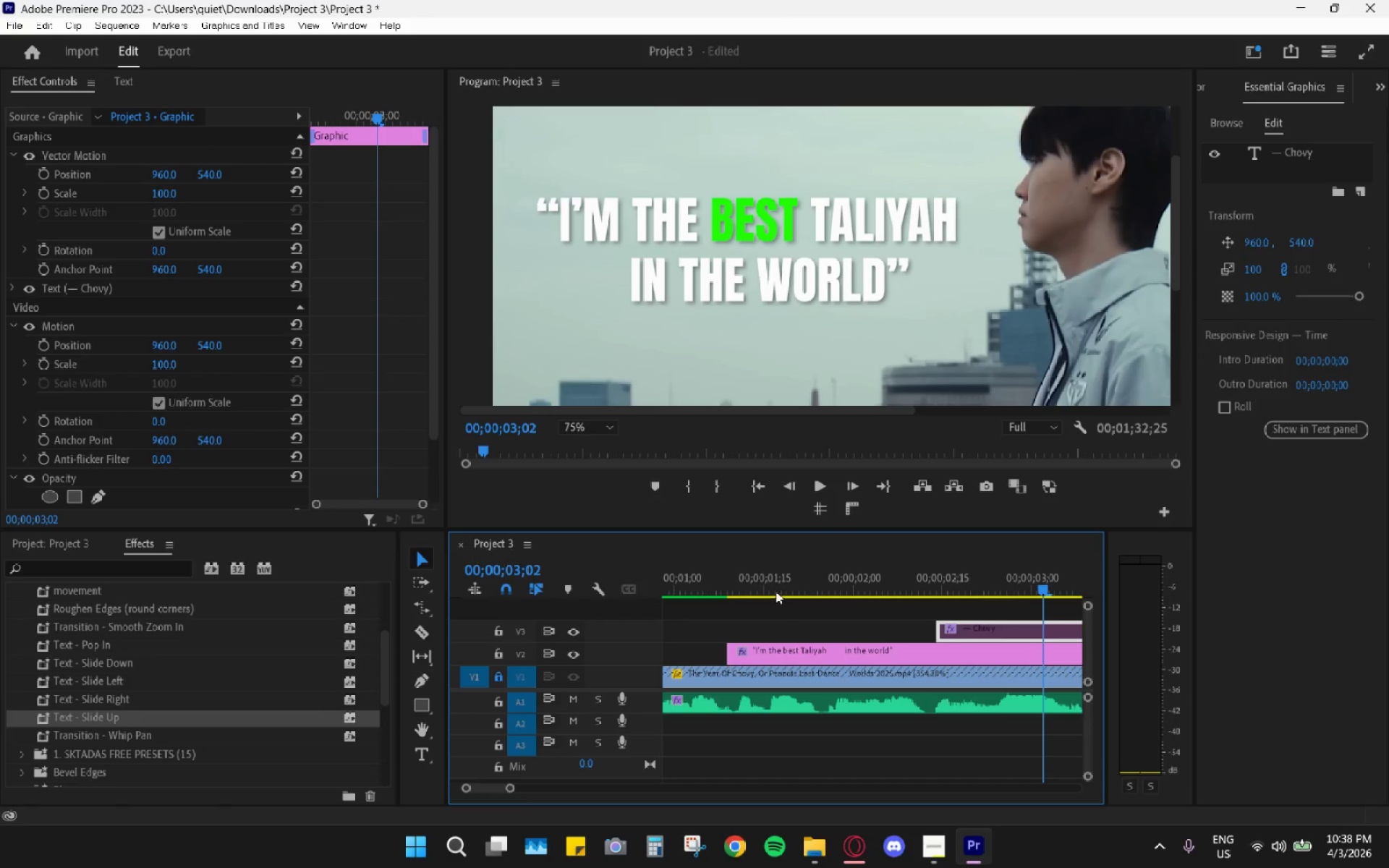 
left_click_drag(start_coordinate=[749, 585], to_coordinate=[914, 603])
 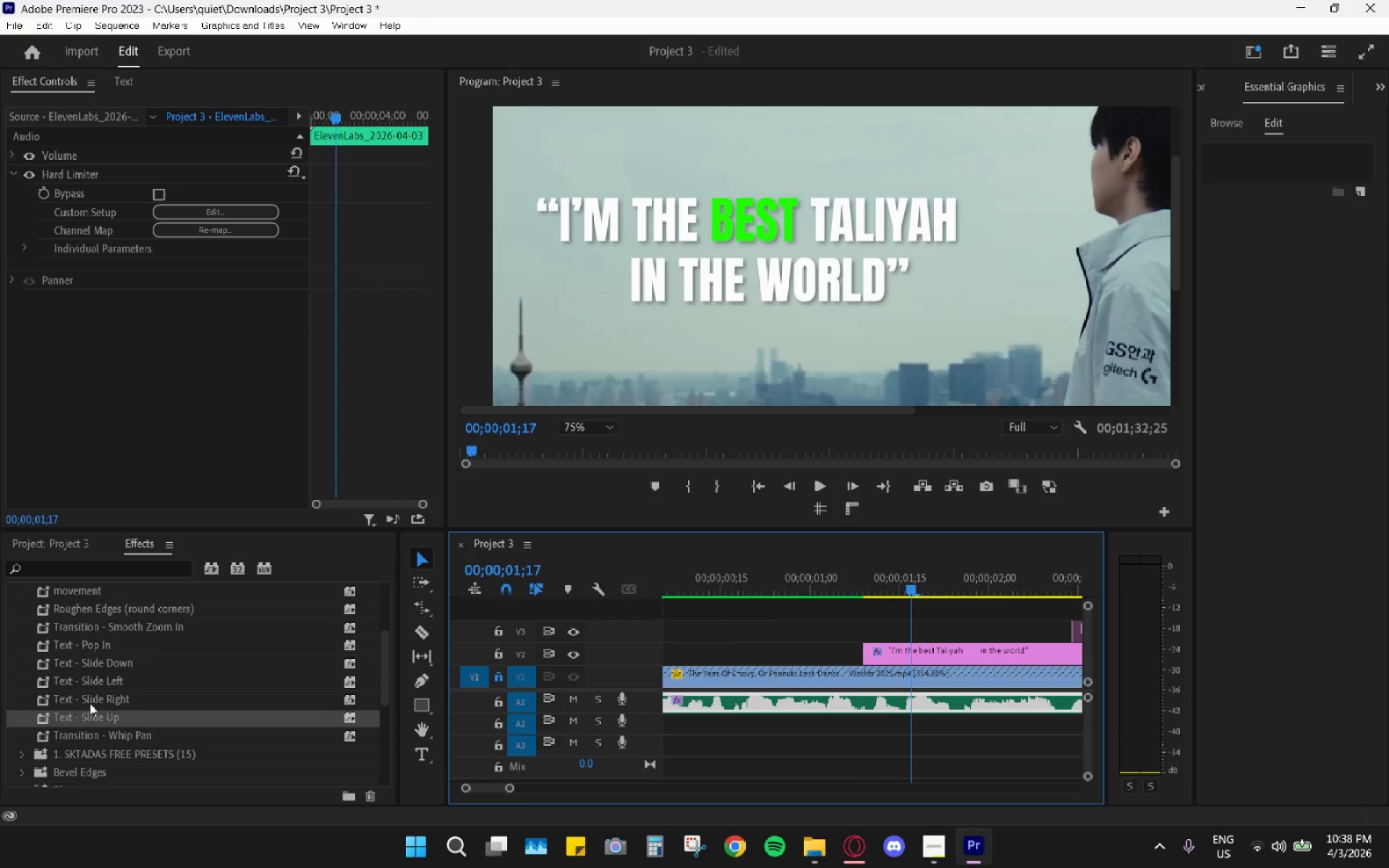 
left_click_drag(start_coordinate=[108, 717], to_coordinate=[915, 652])
 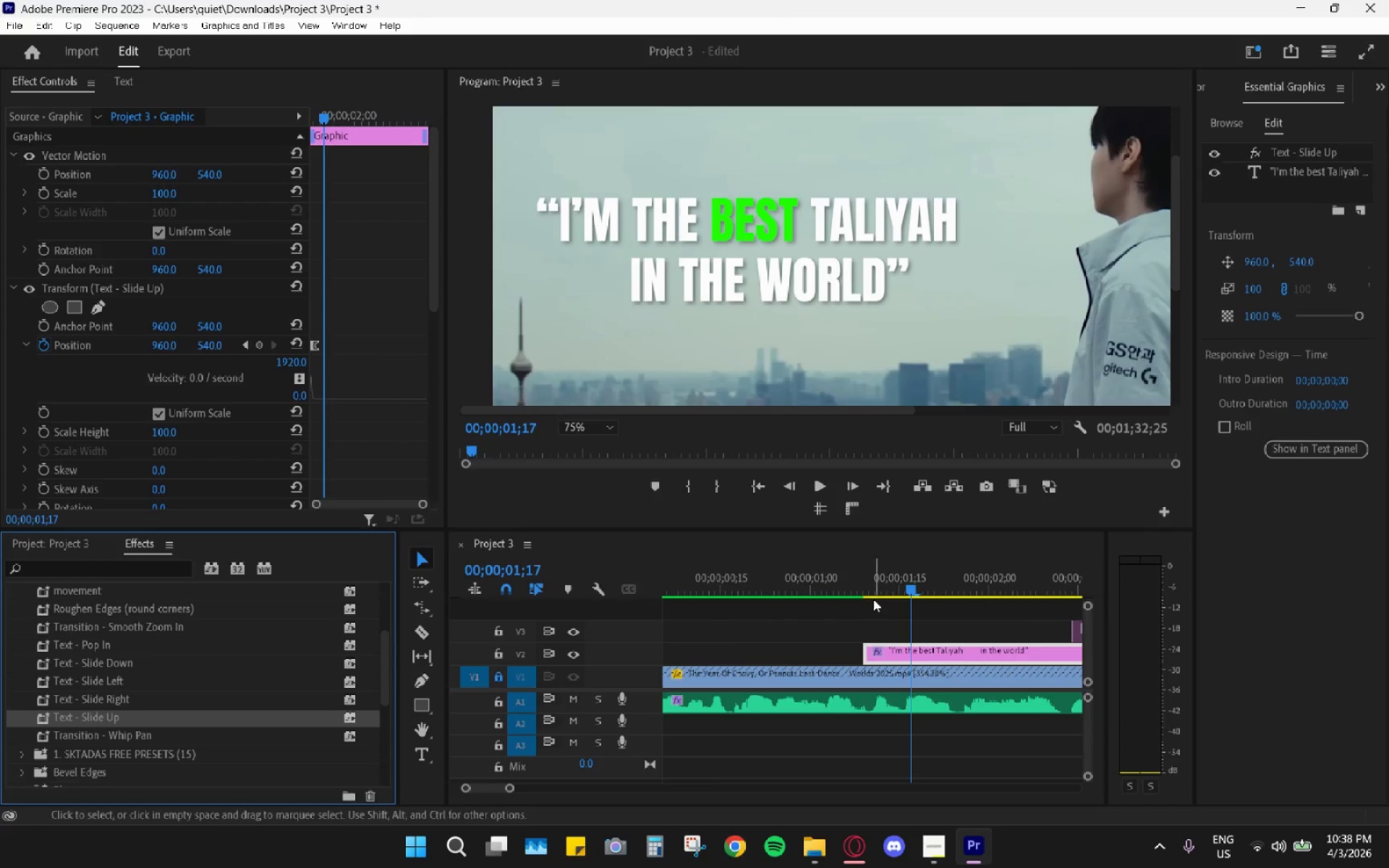 
left_click([862, 582])
 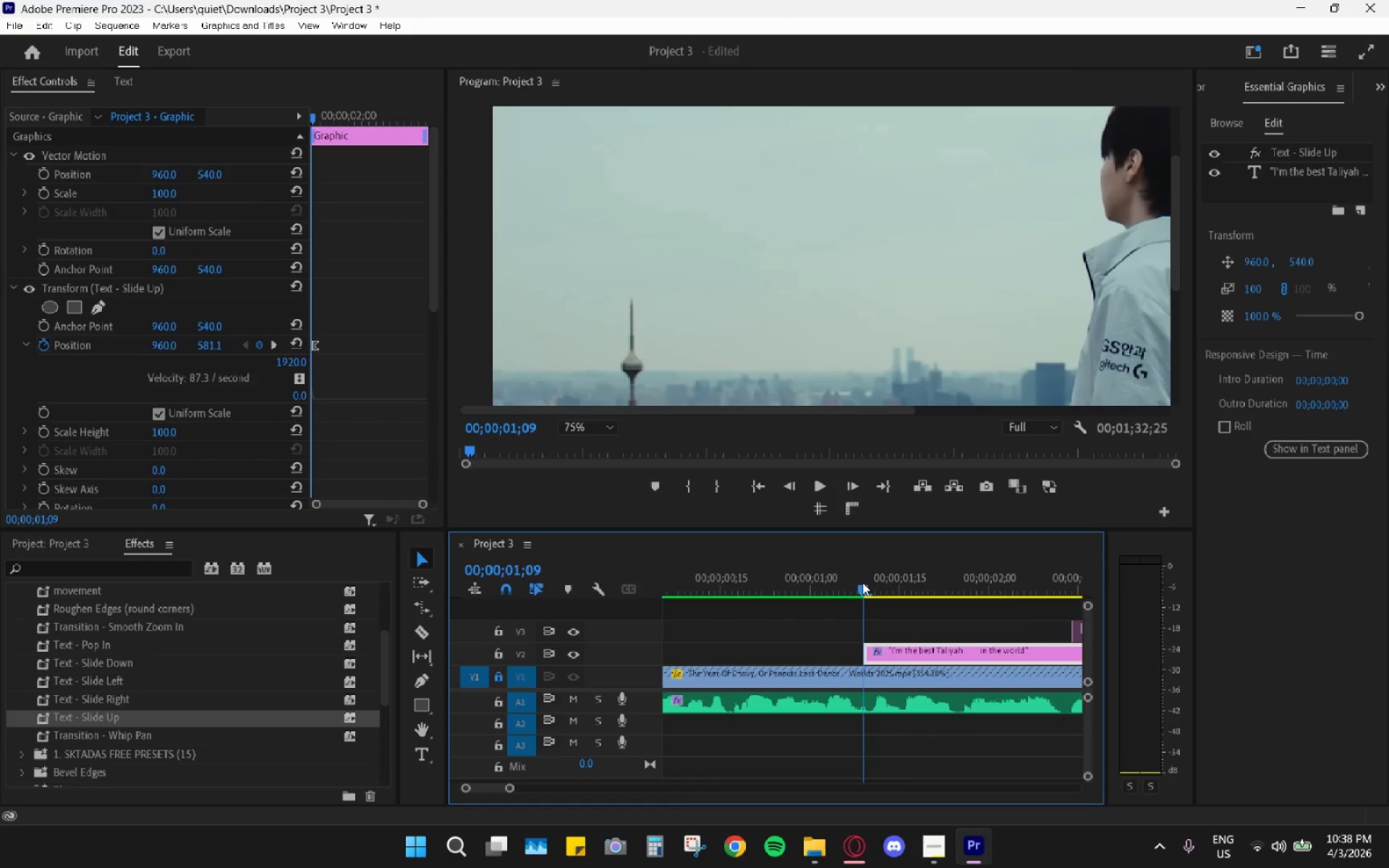 
key(Space)
 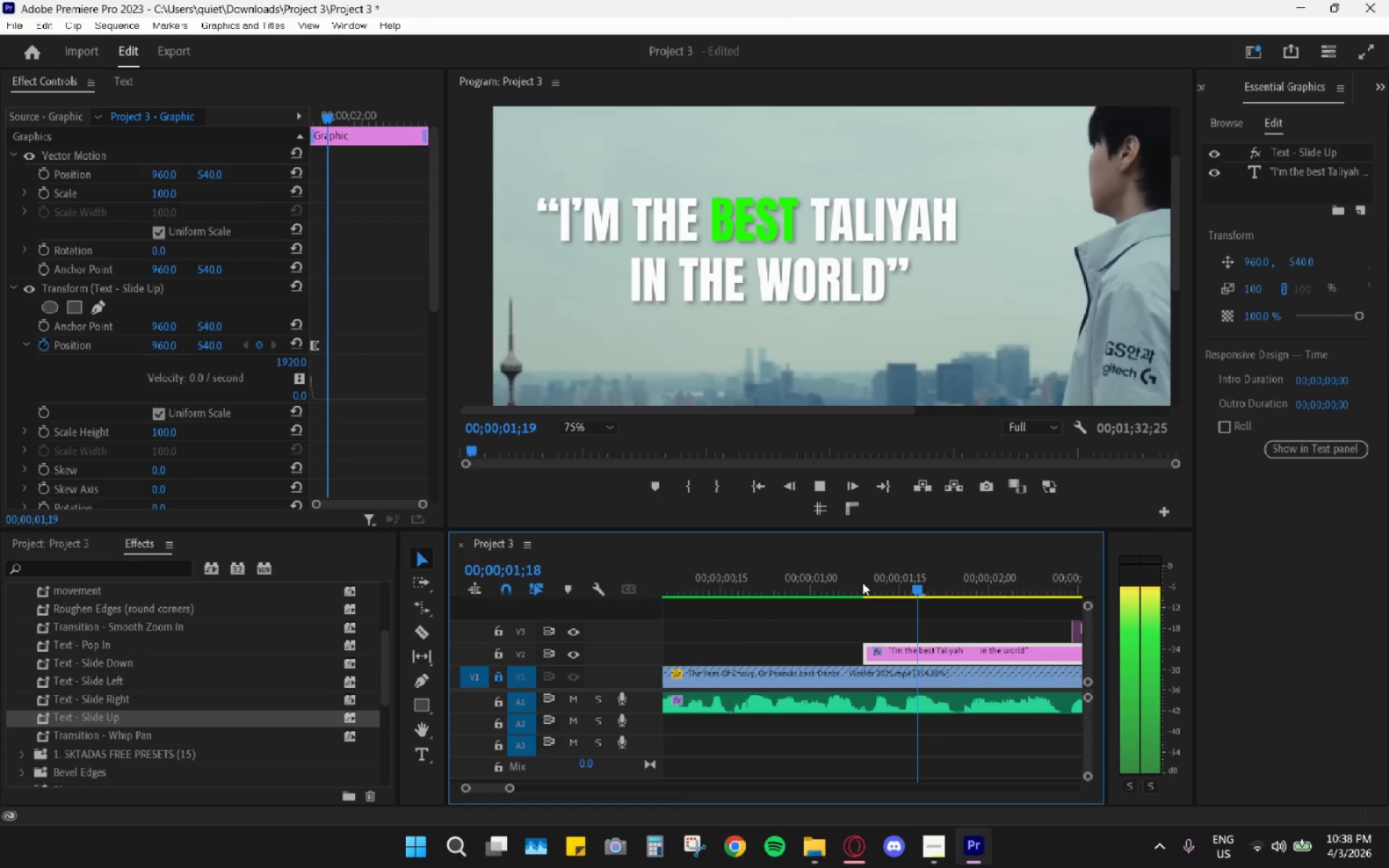 
key(Space)
 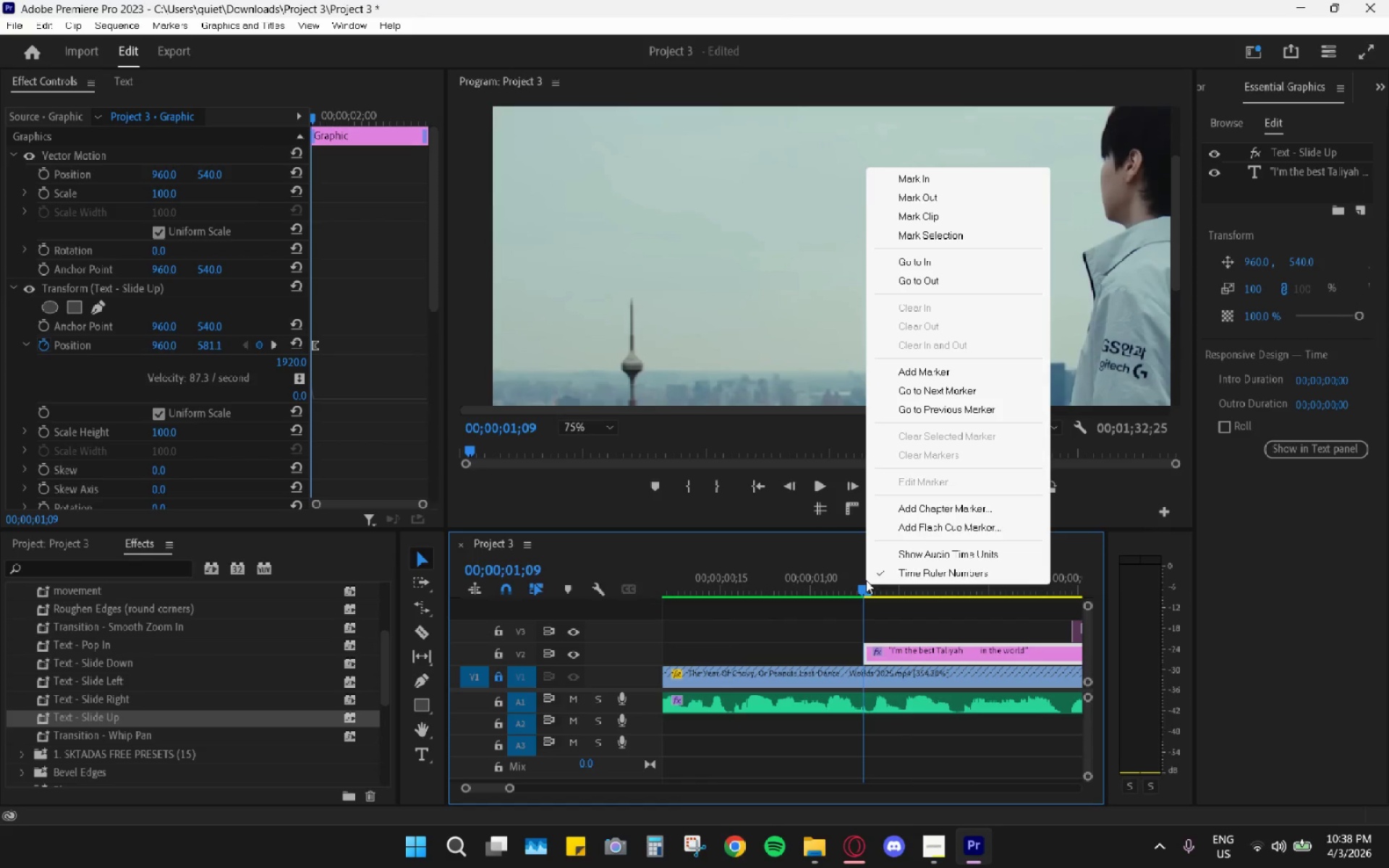 
left_click([935, 174])
 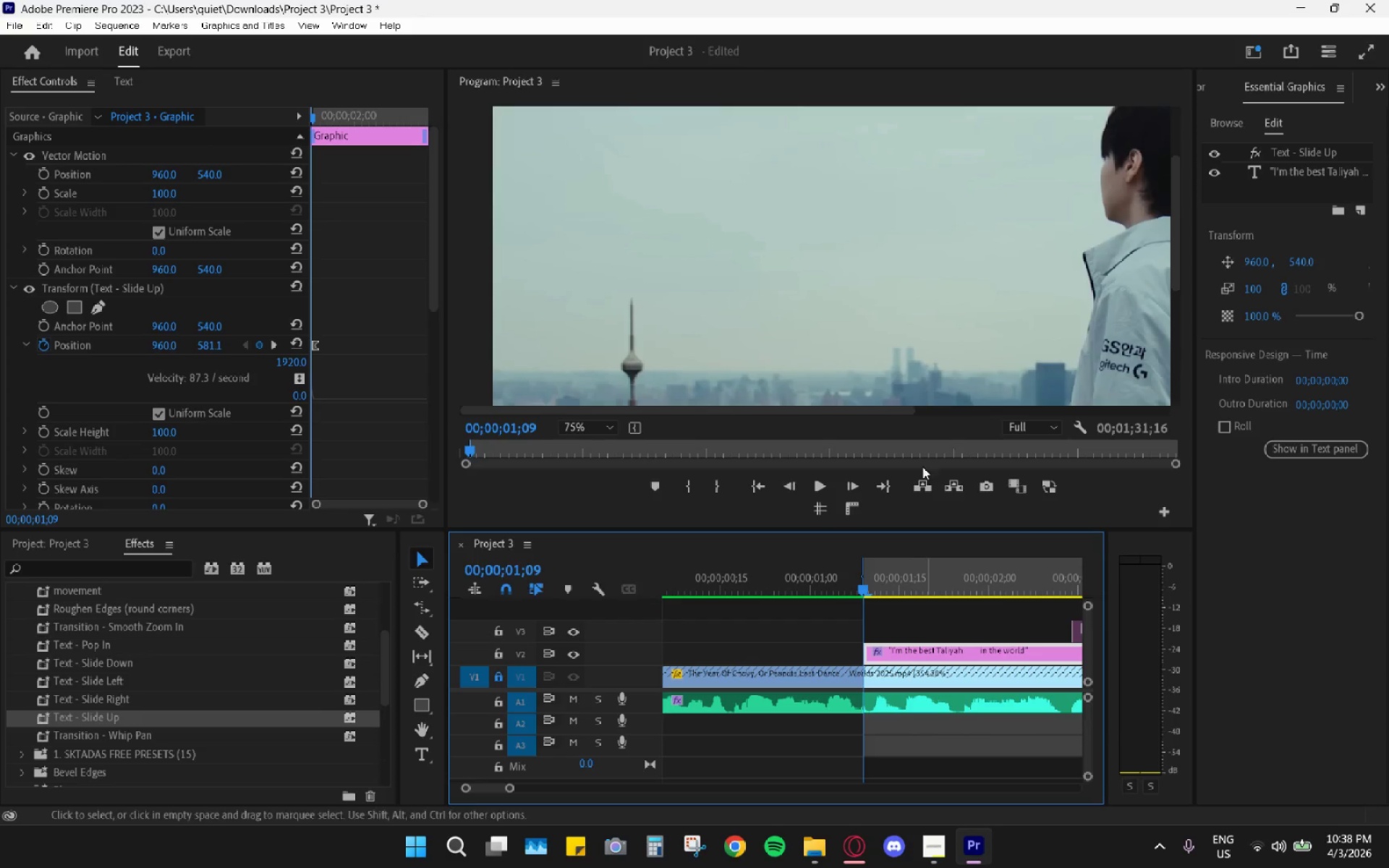 
hold_key(key=AltLeft, duration=0.5)
 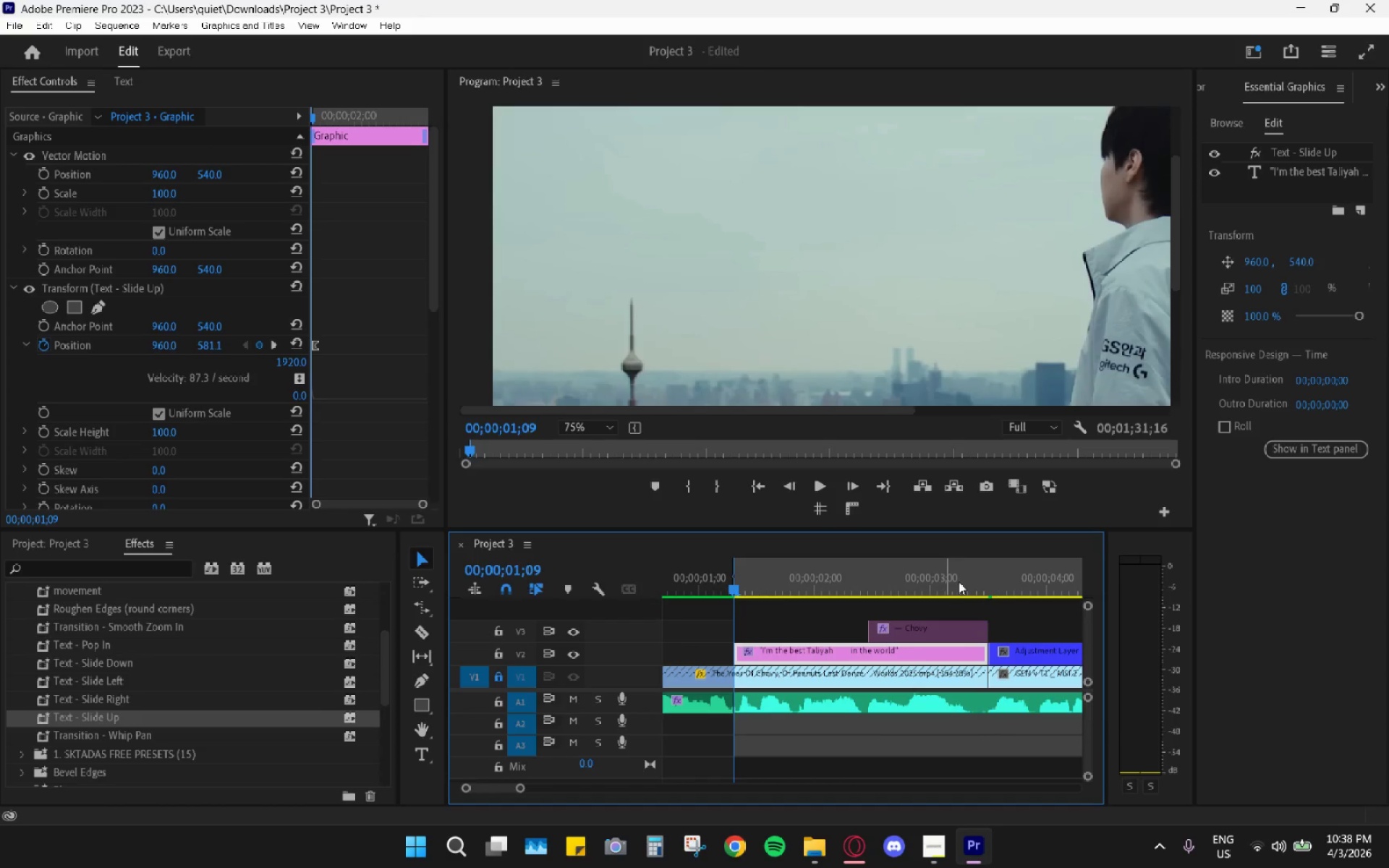 
left_click_drag(start_coordinate=[959, 581], to_coordinate=[983, 585])
 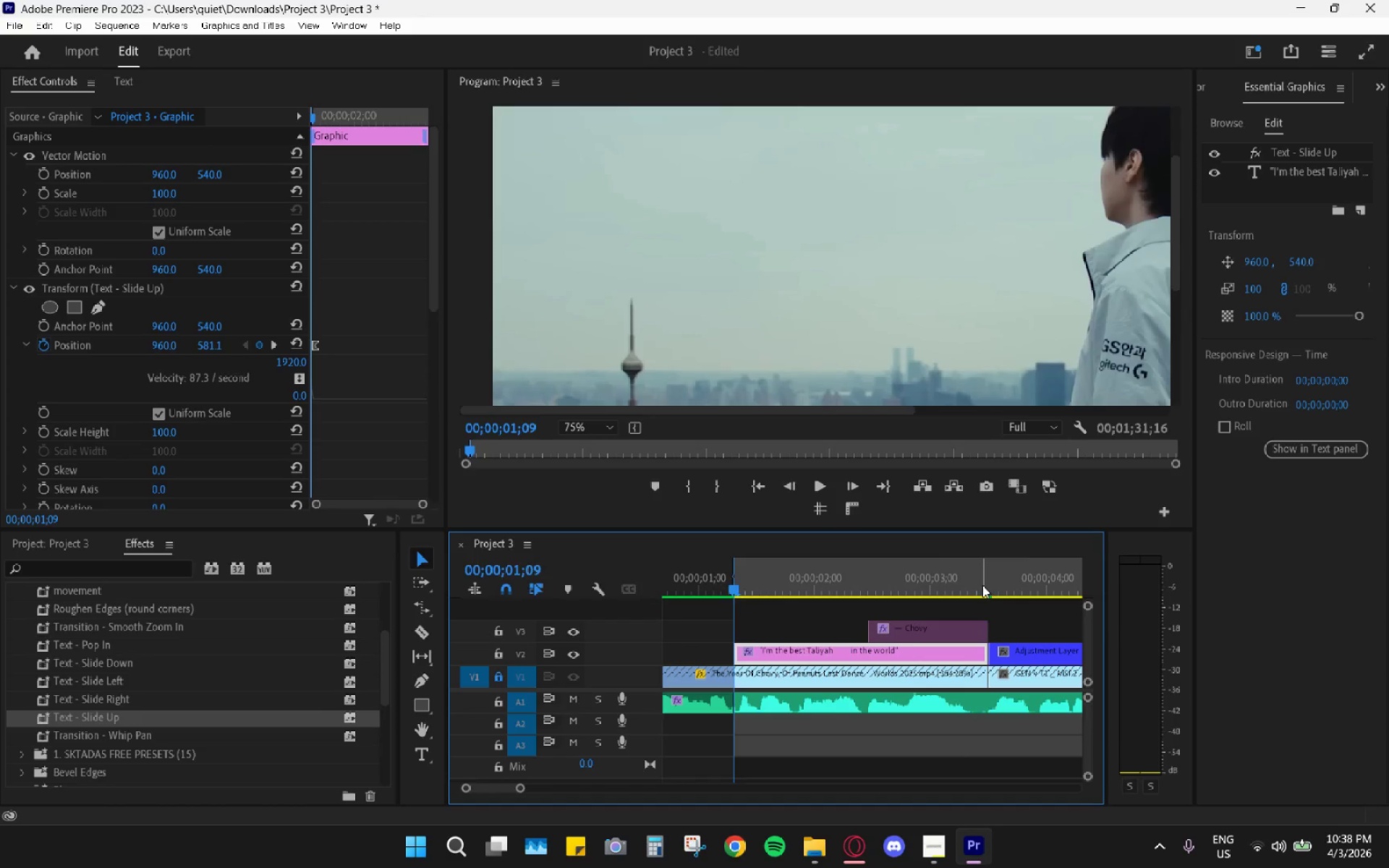 
scroll: coordinate [944, 621], scroll_direction: down, amount: 12.0
 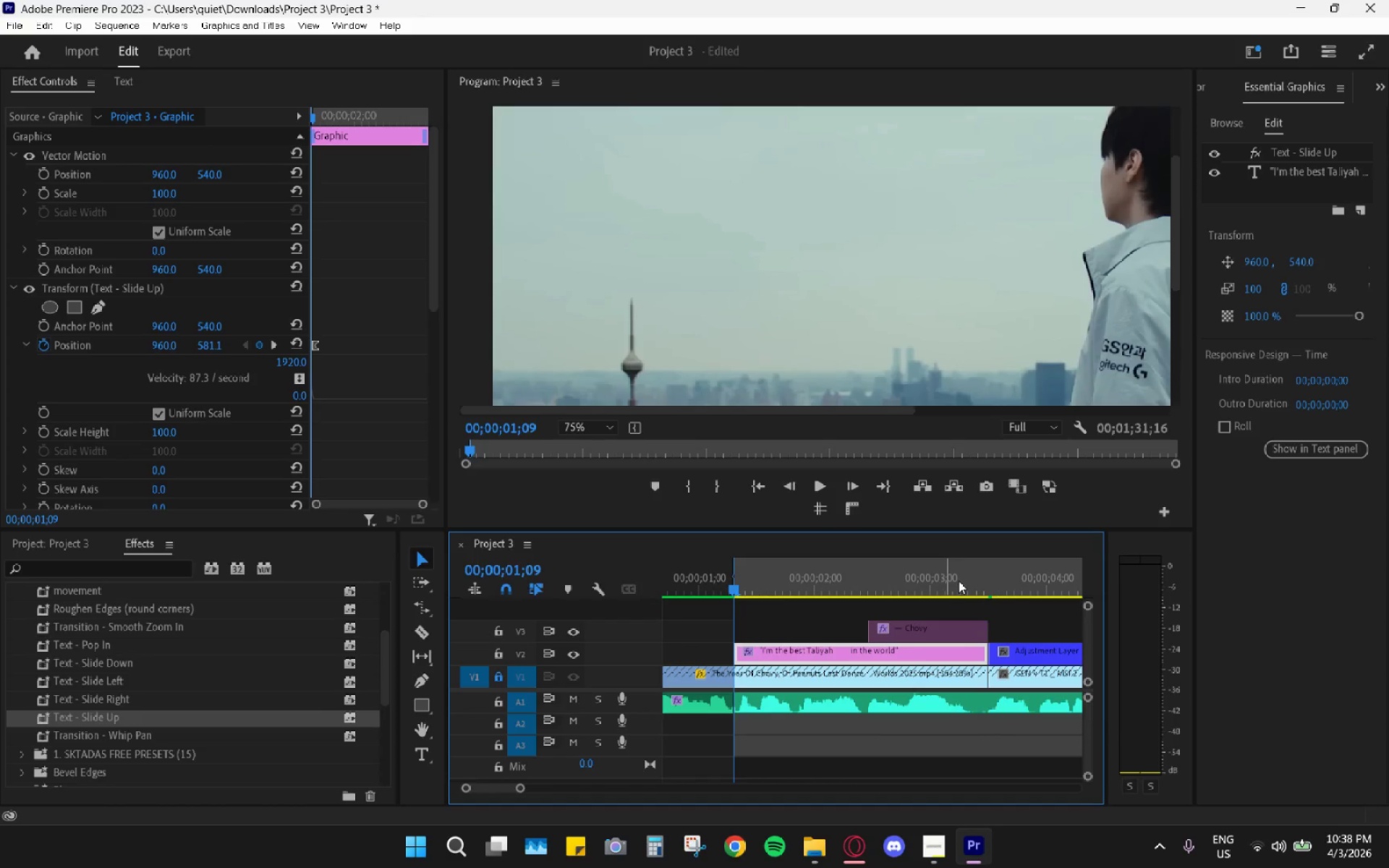 
left_click_drag(start_coordinate=[982, 585], to_coordinate=[991, 587])
 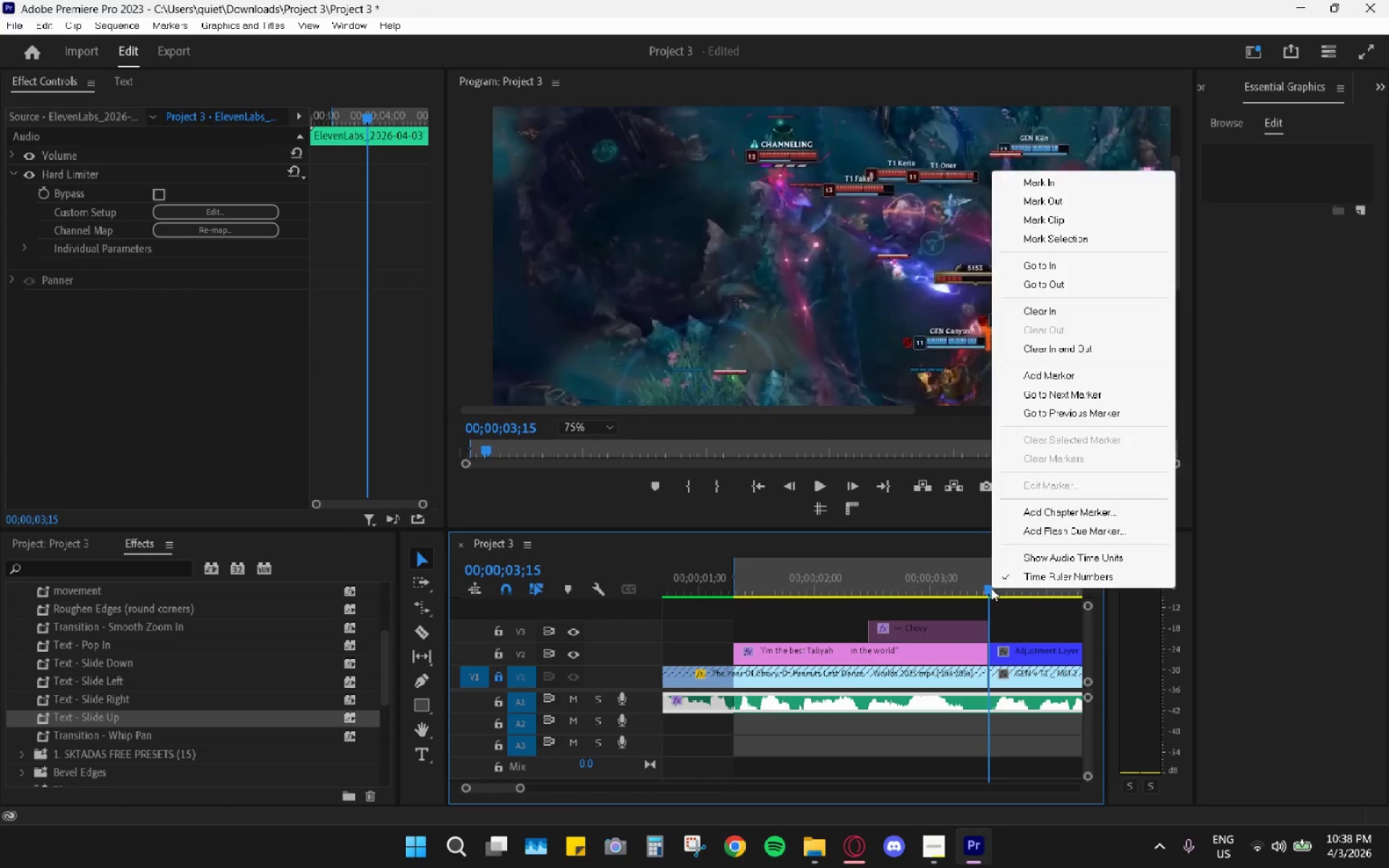 
right_click([991, 588])
 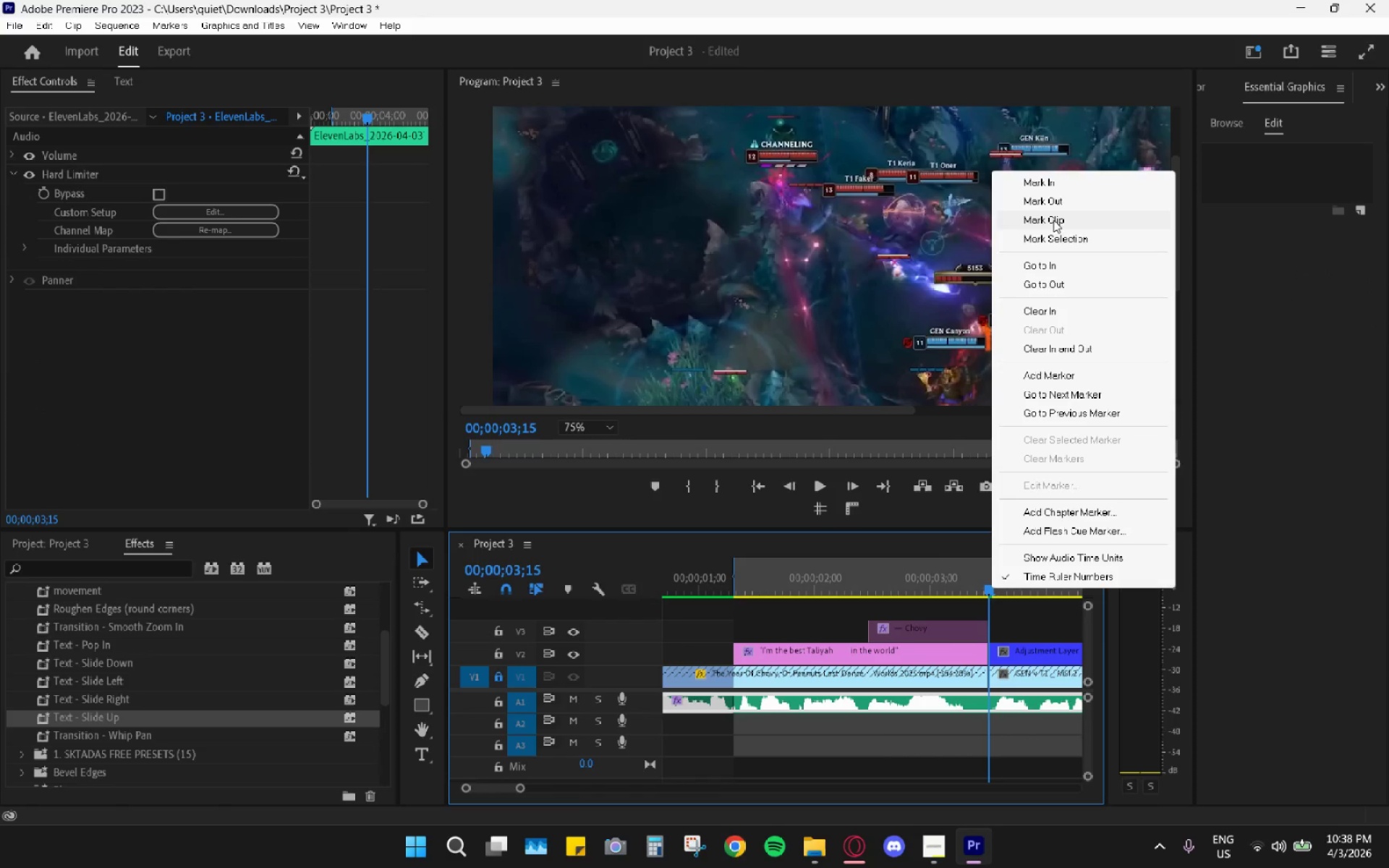 
left_click([1060, 204])
 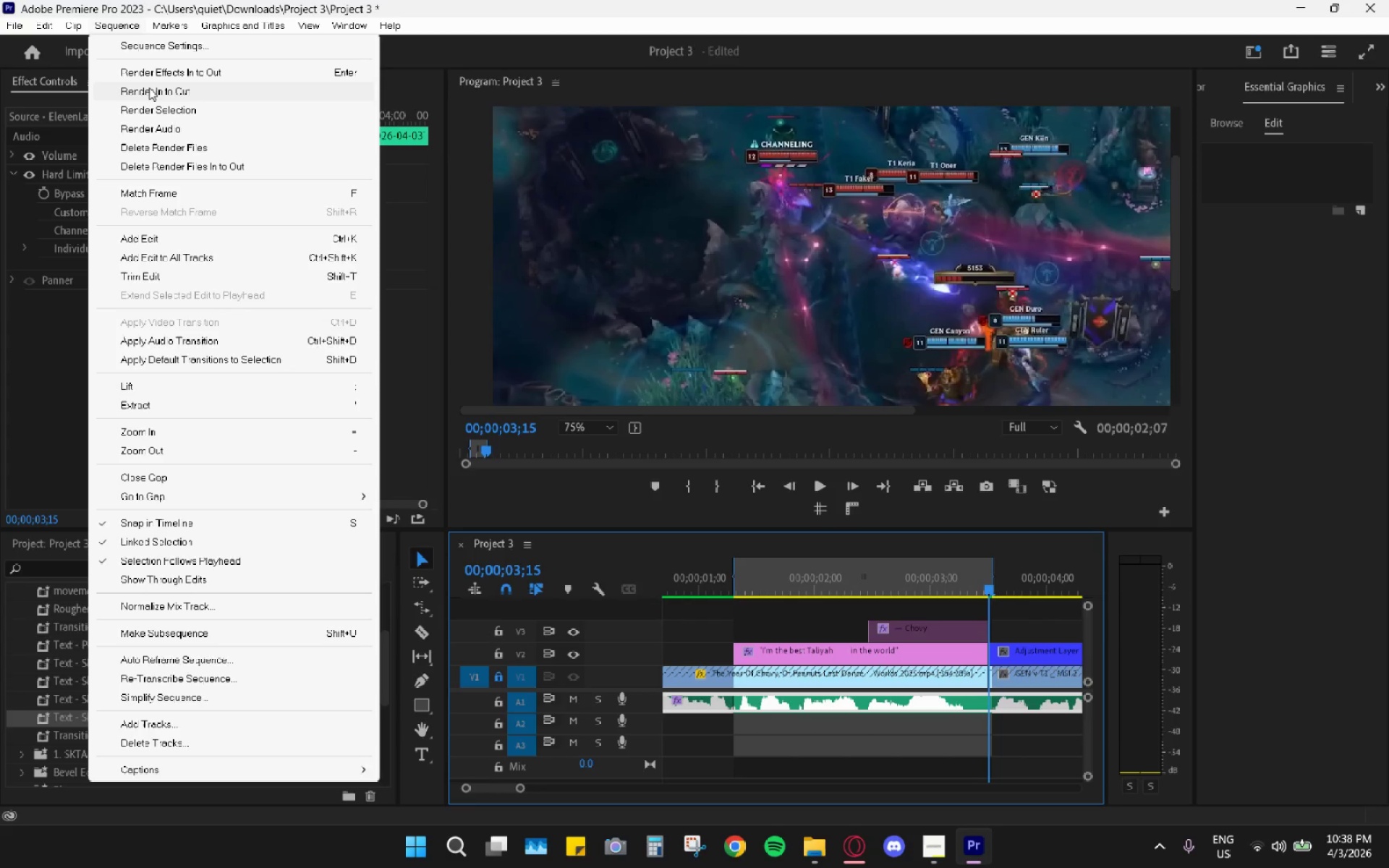 
left_click([149, 93])
 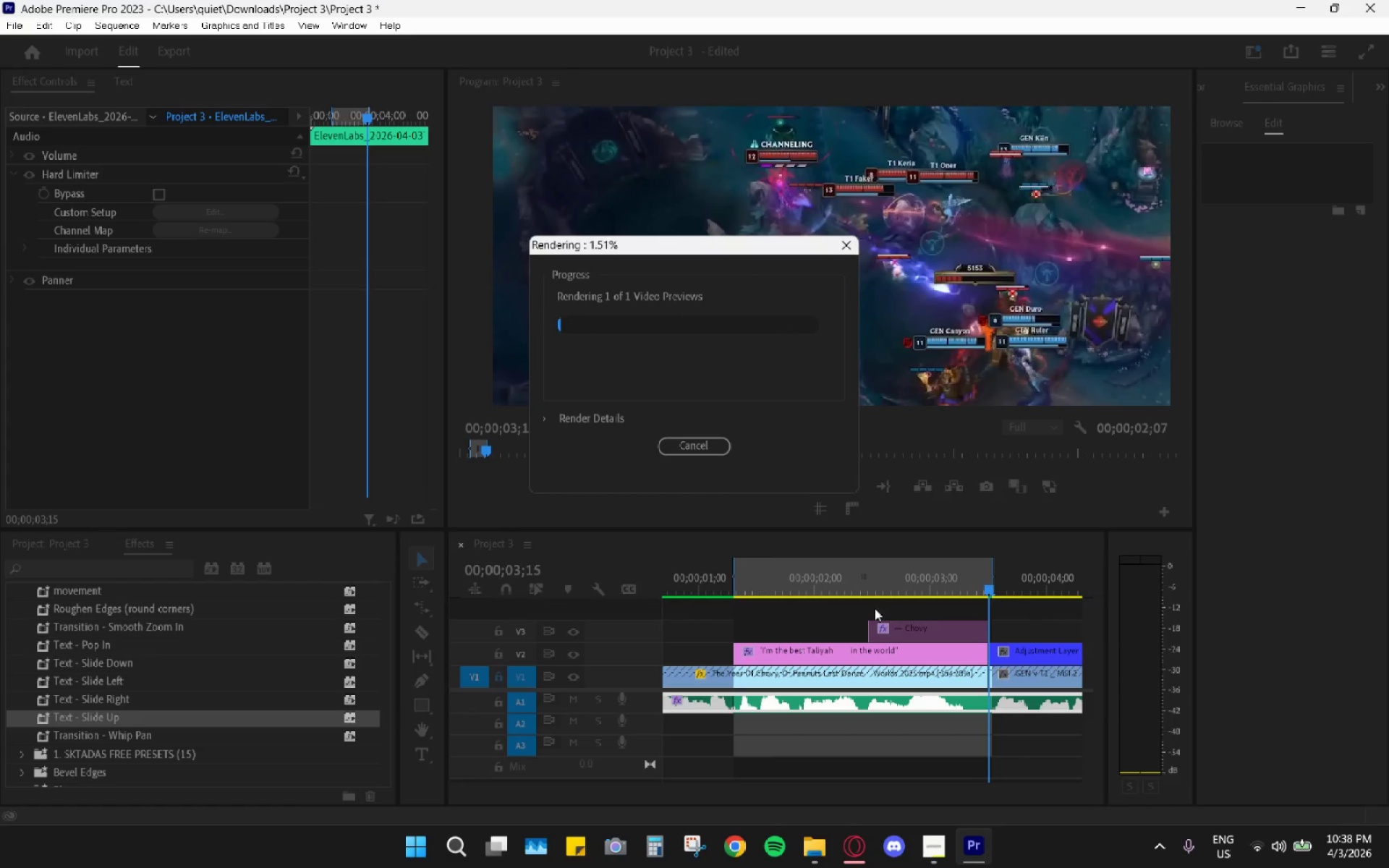 
mouse_move([755, 568])
 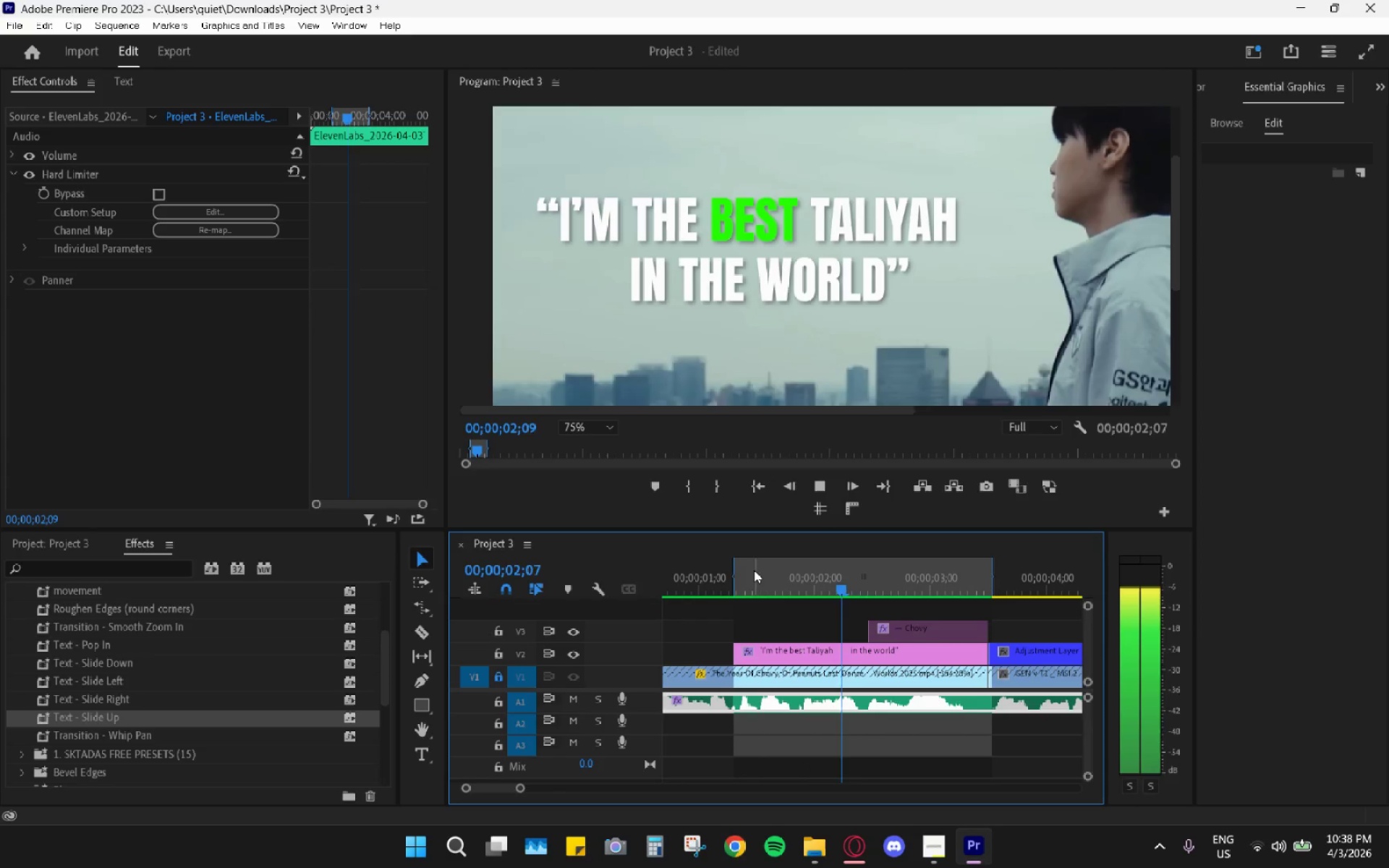 
left_click_drag(start_coordinate=[754, 570], to_coordinate=[611, 571])
 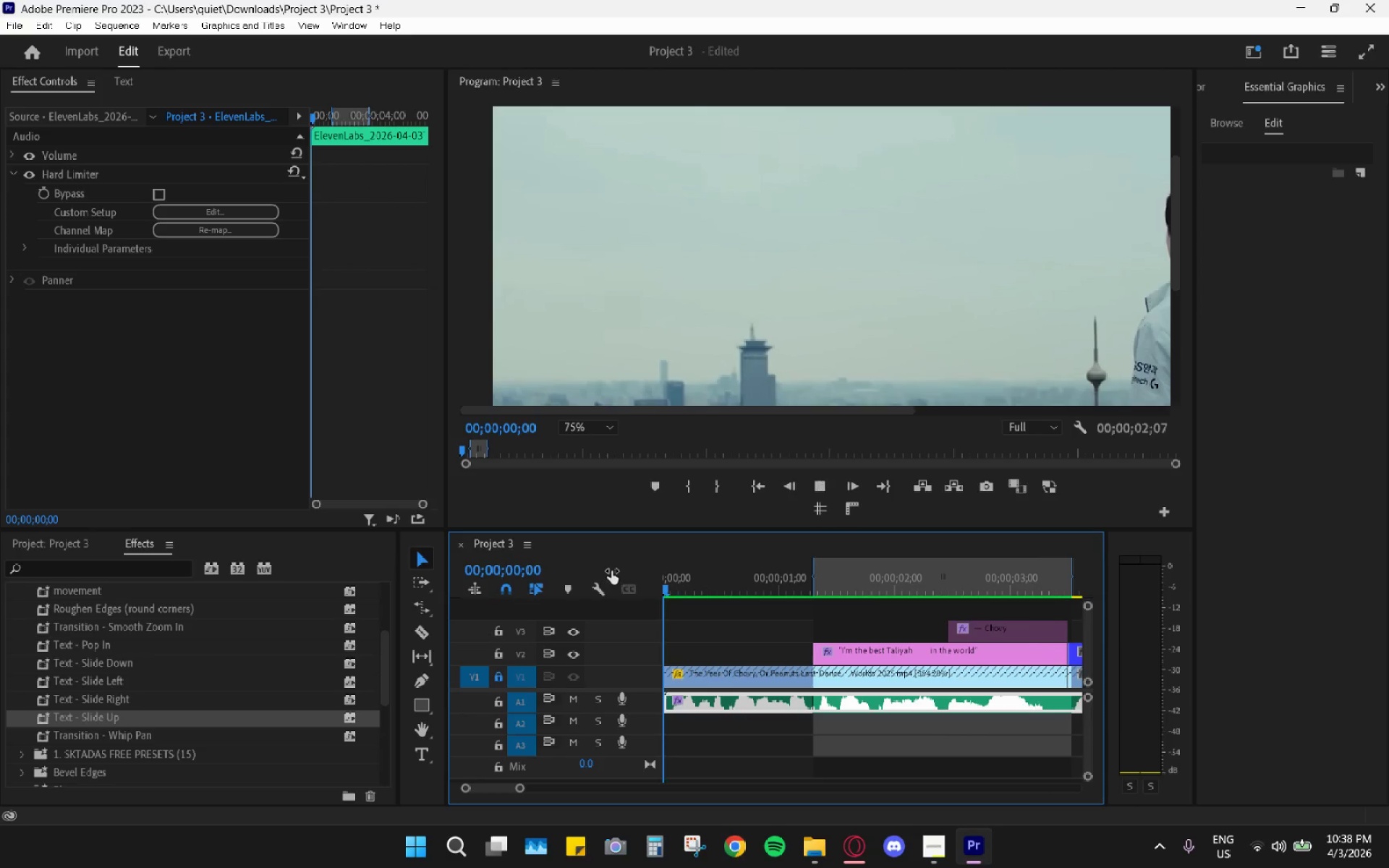 
key(Space)
 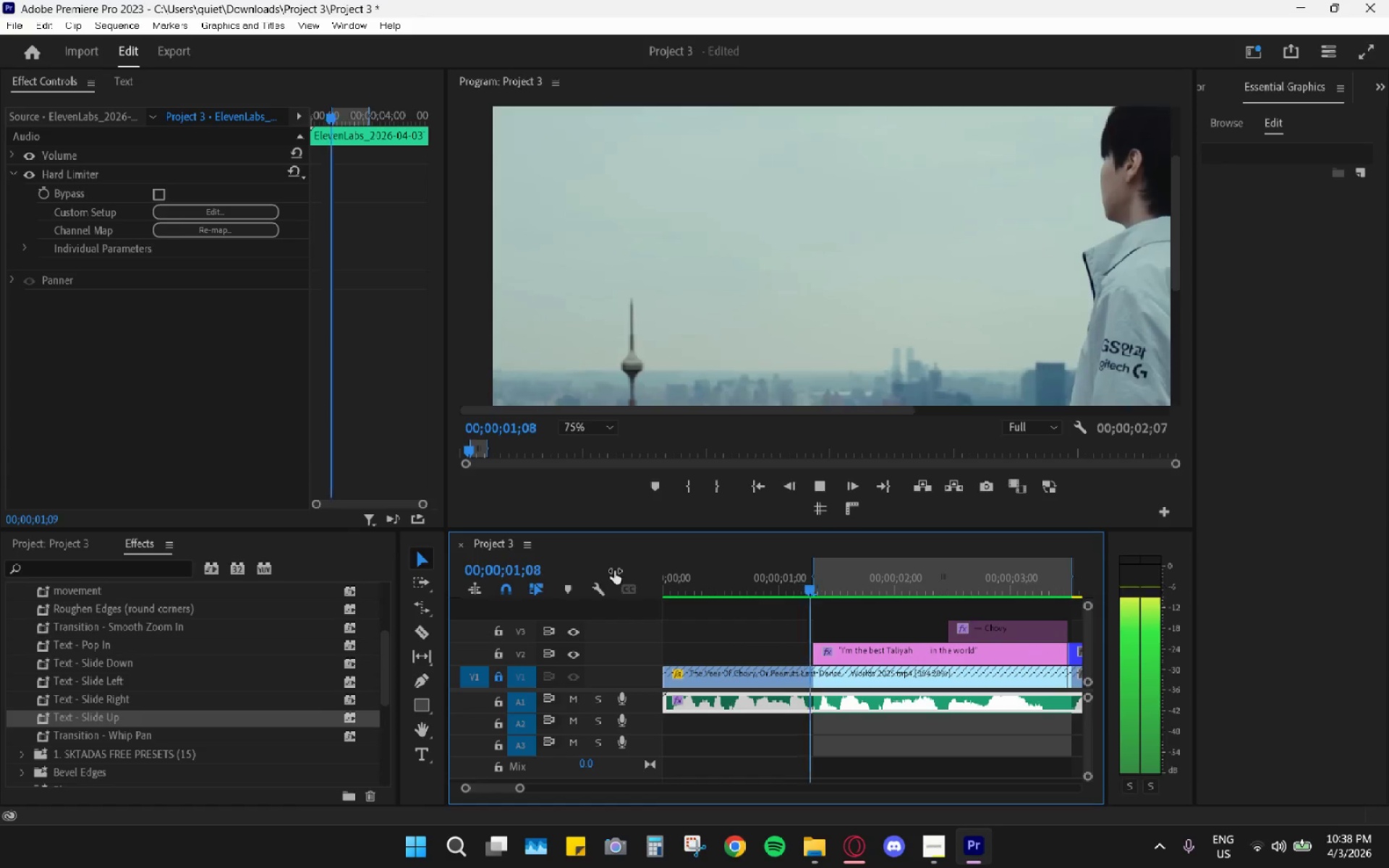 
key(Space)
 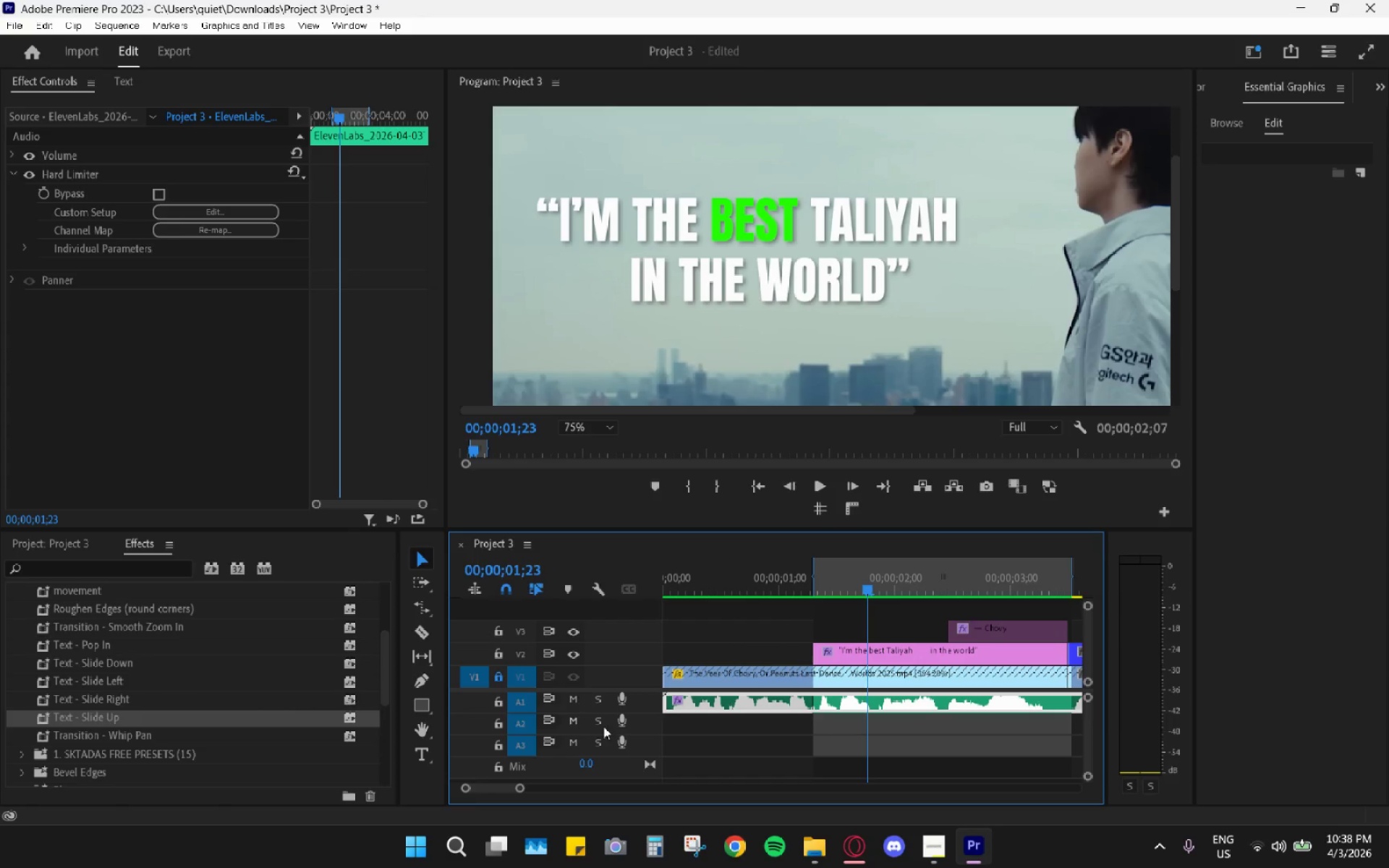 
key(Control+Z)
 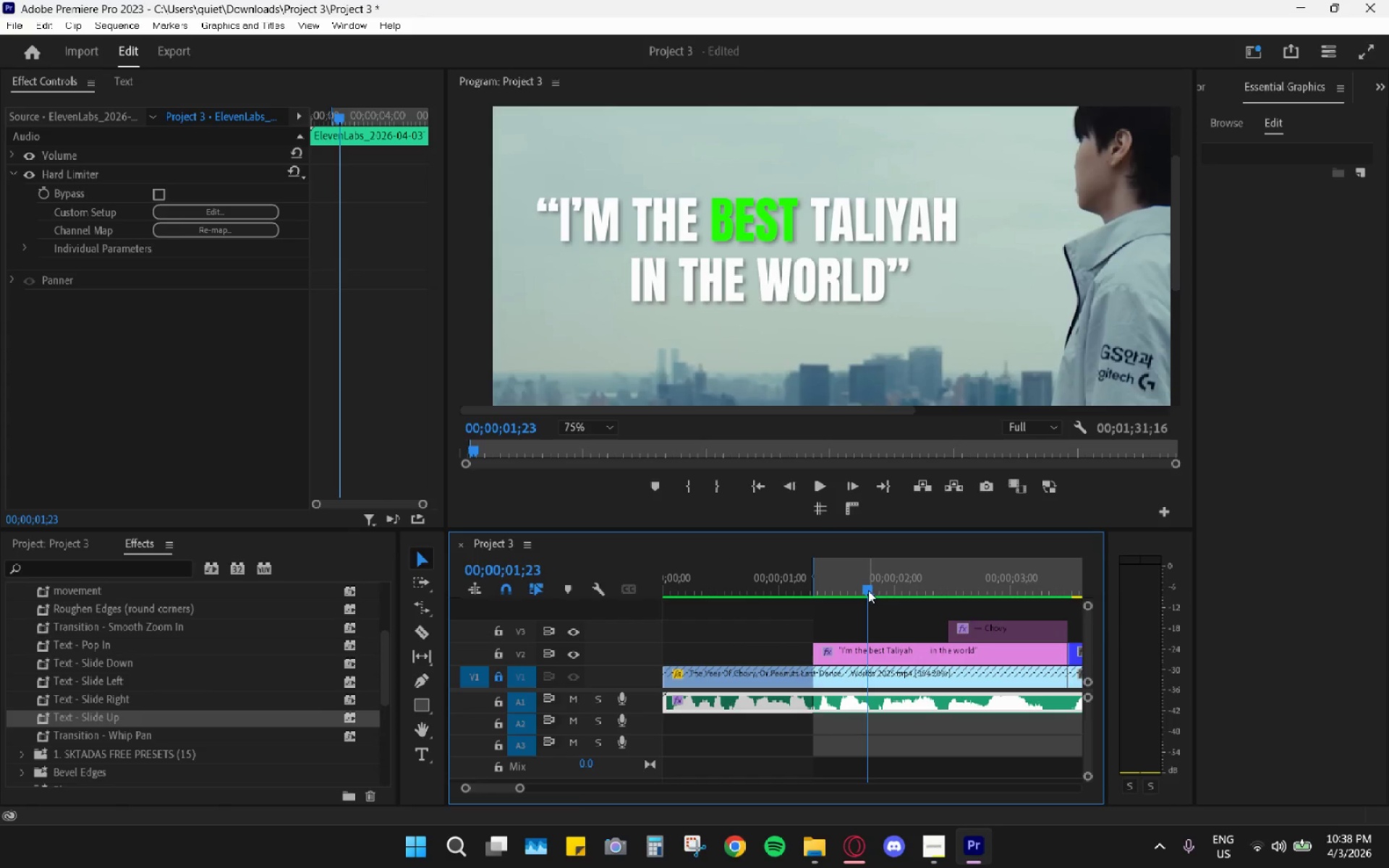 
key(Control+Z)
 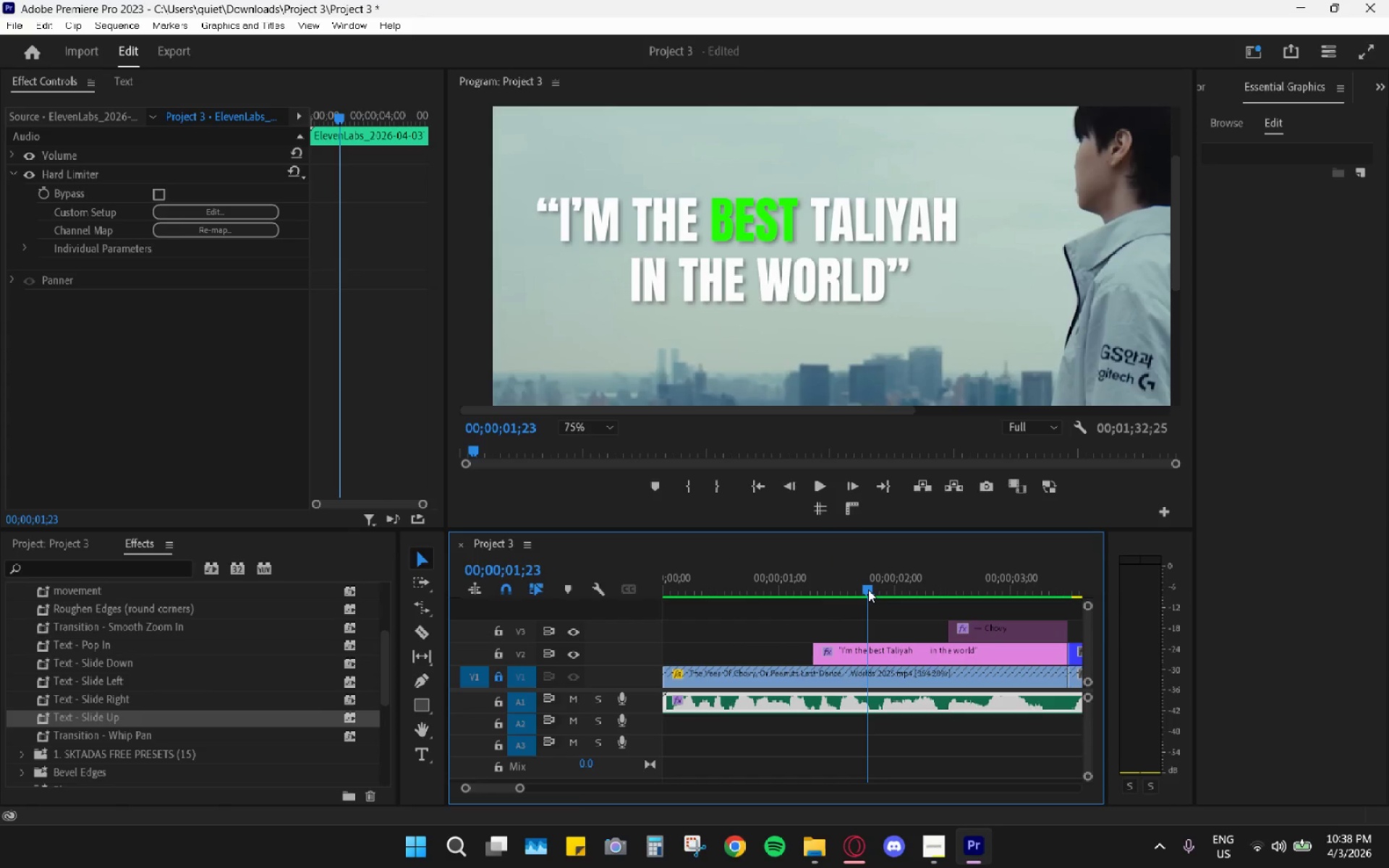 
left_click_drag(start_coordinate=[862, 587], to_coordinate=[842, 614])
 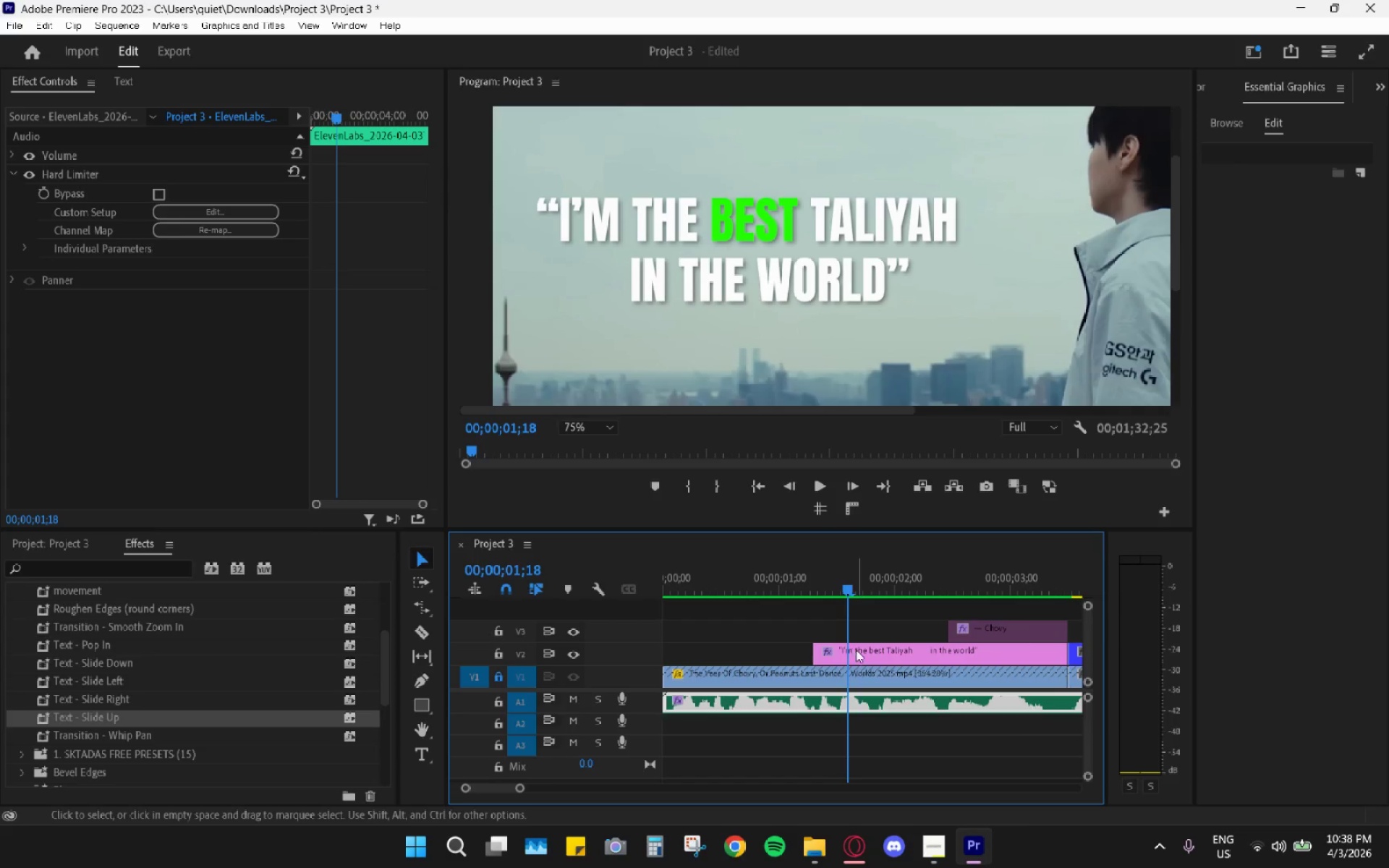 
left_click([857, 650])
 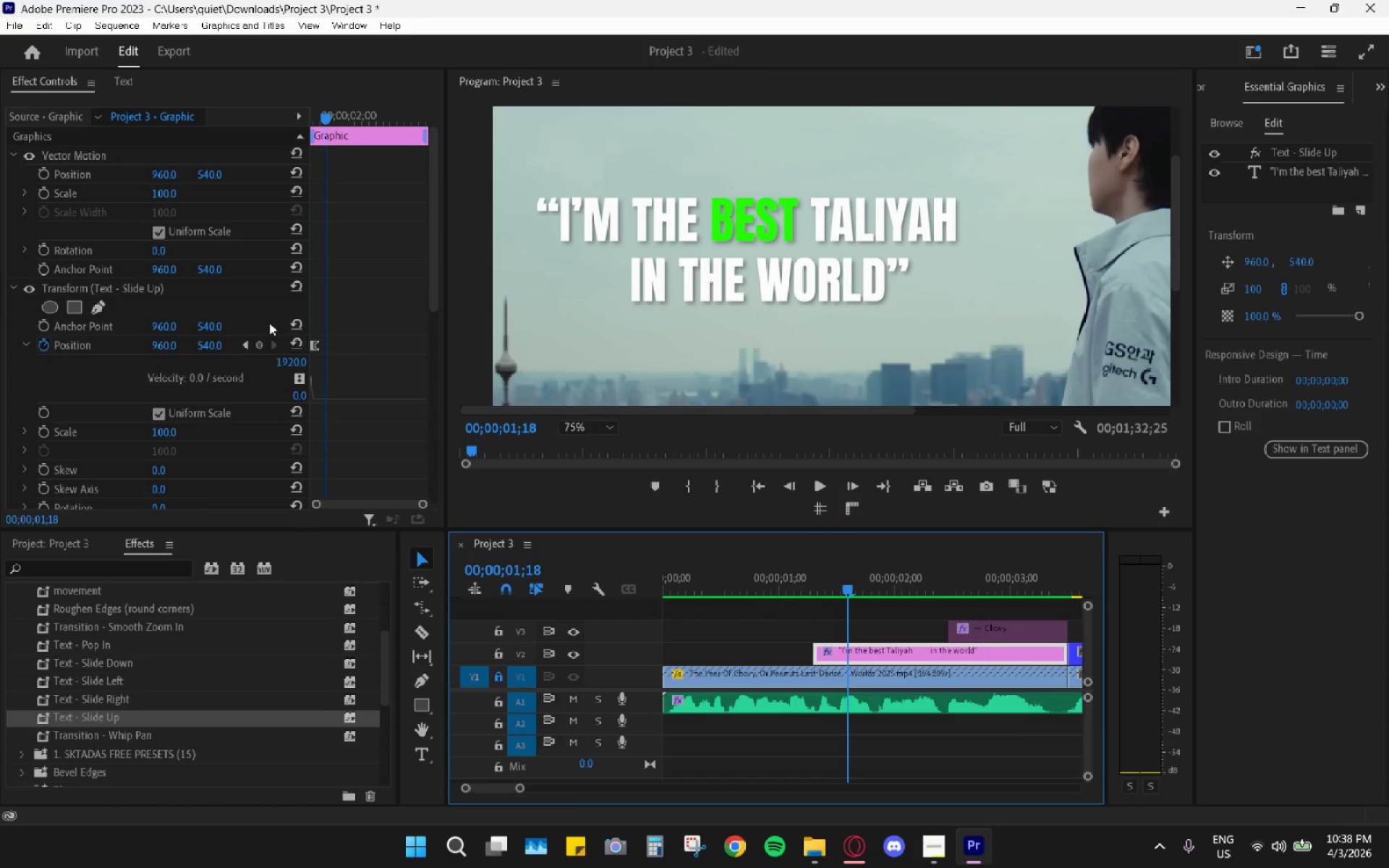 
scroll: coordinate [161, 440], scroll_direction: down, amount: 31.0
 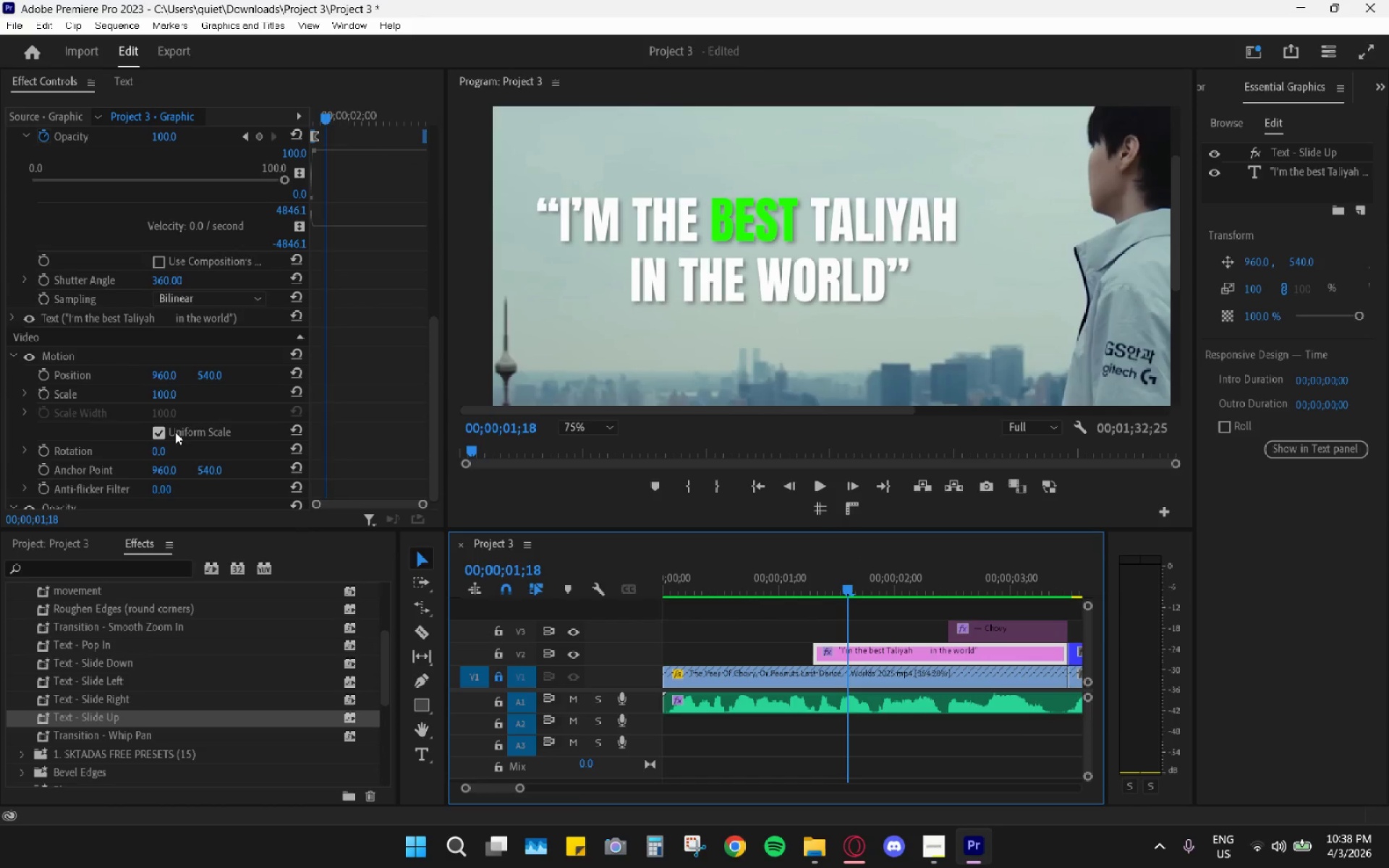 
scroll: coordinate [271, 426], scroll_direction: up, amount: 25.0
 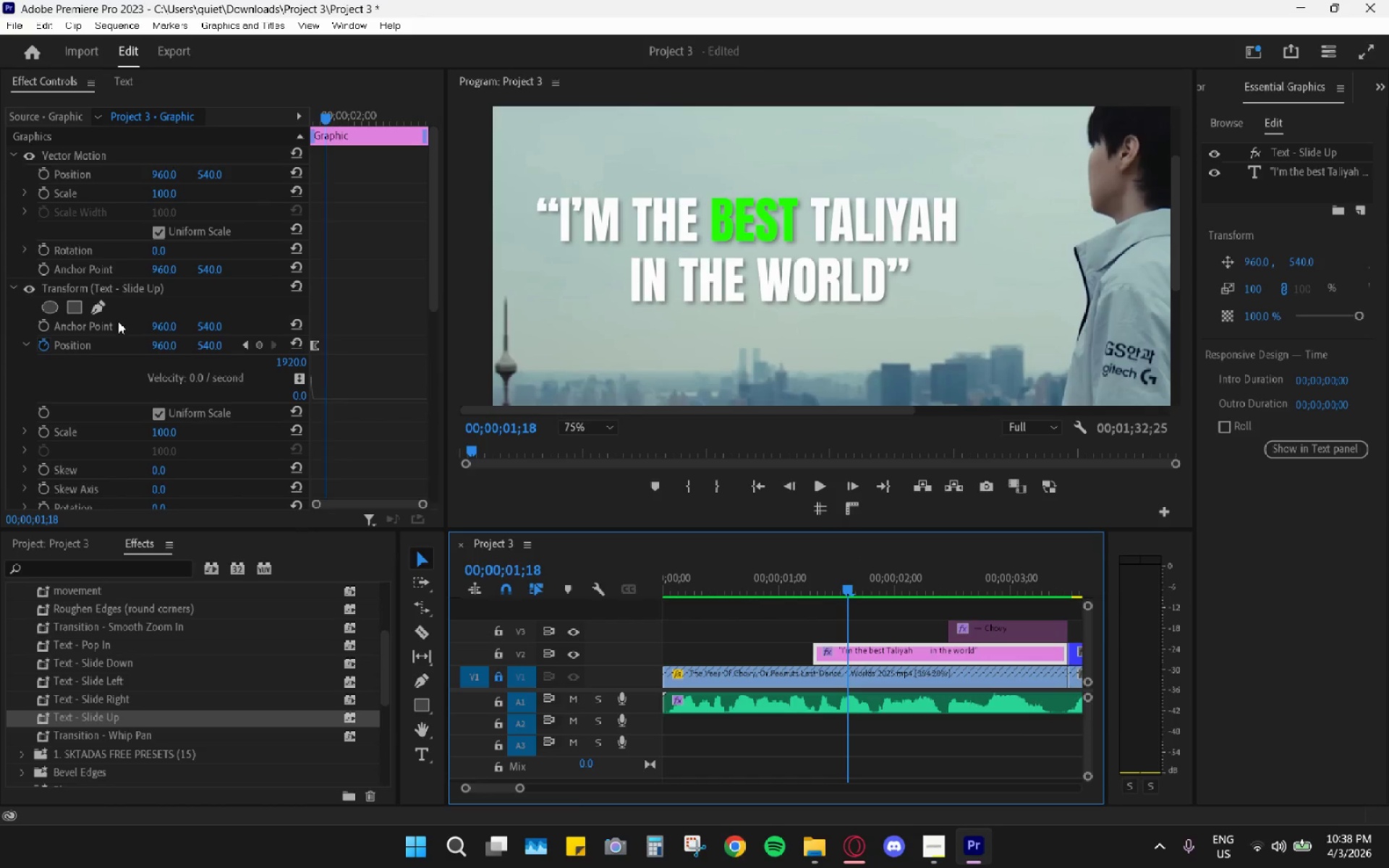 
left_click([137, 289])
 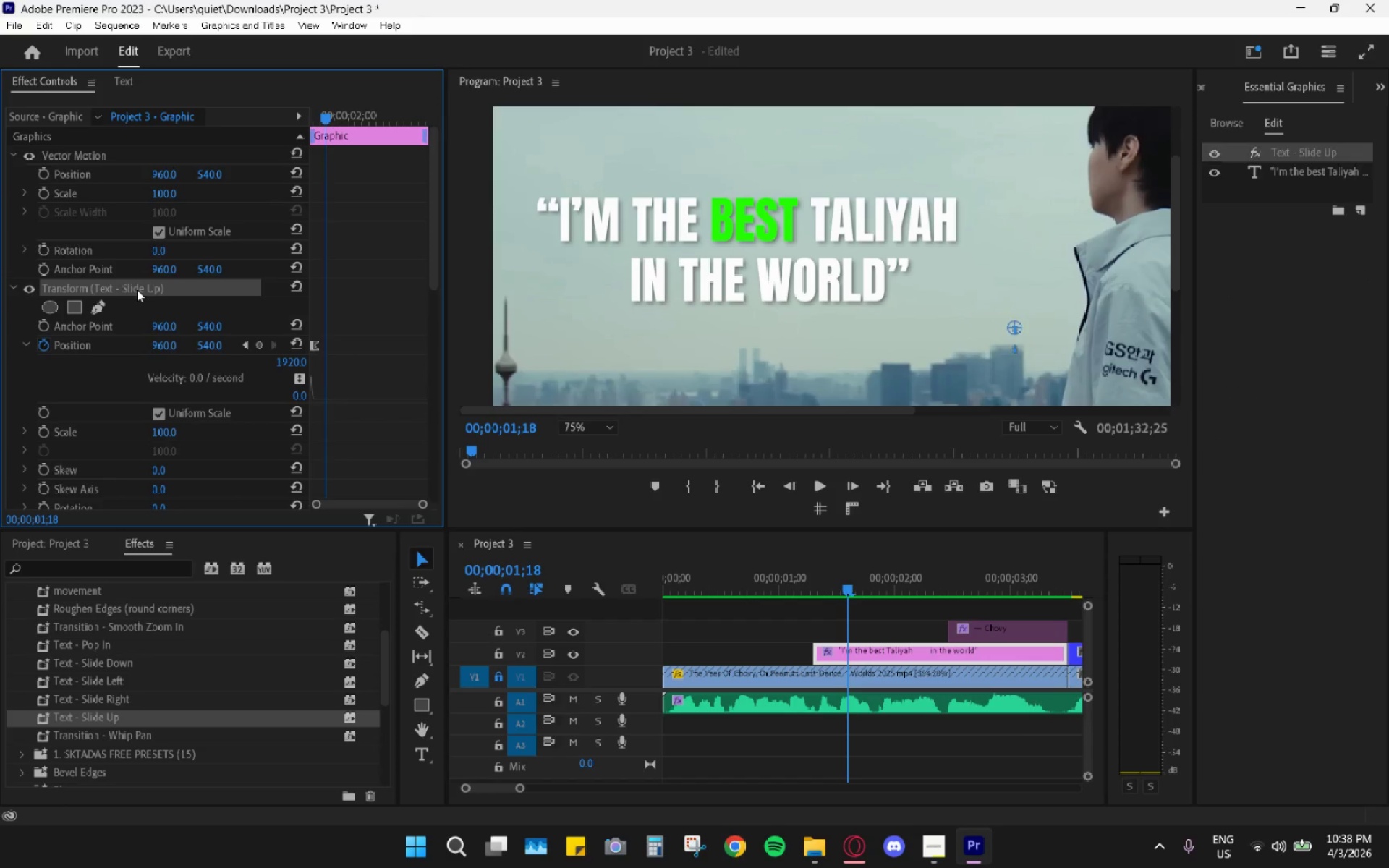 
right_click([137, 289])
 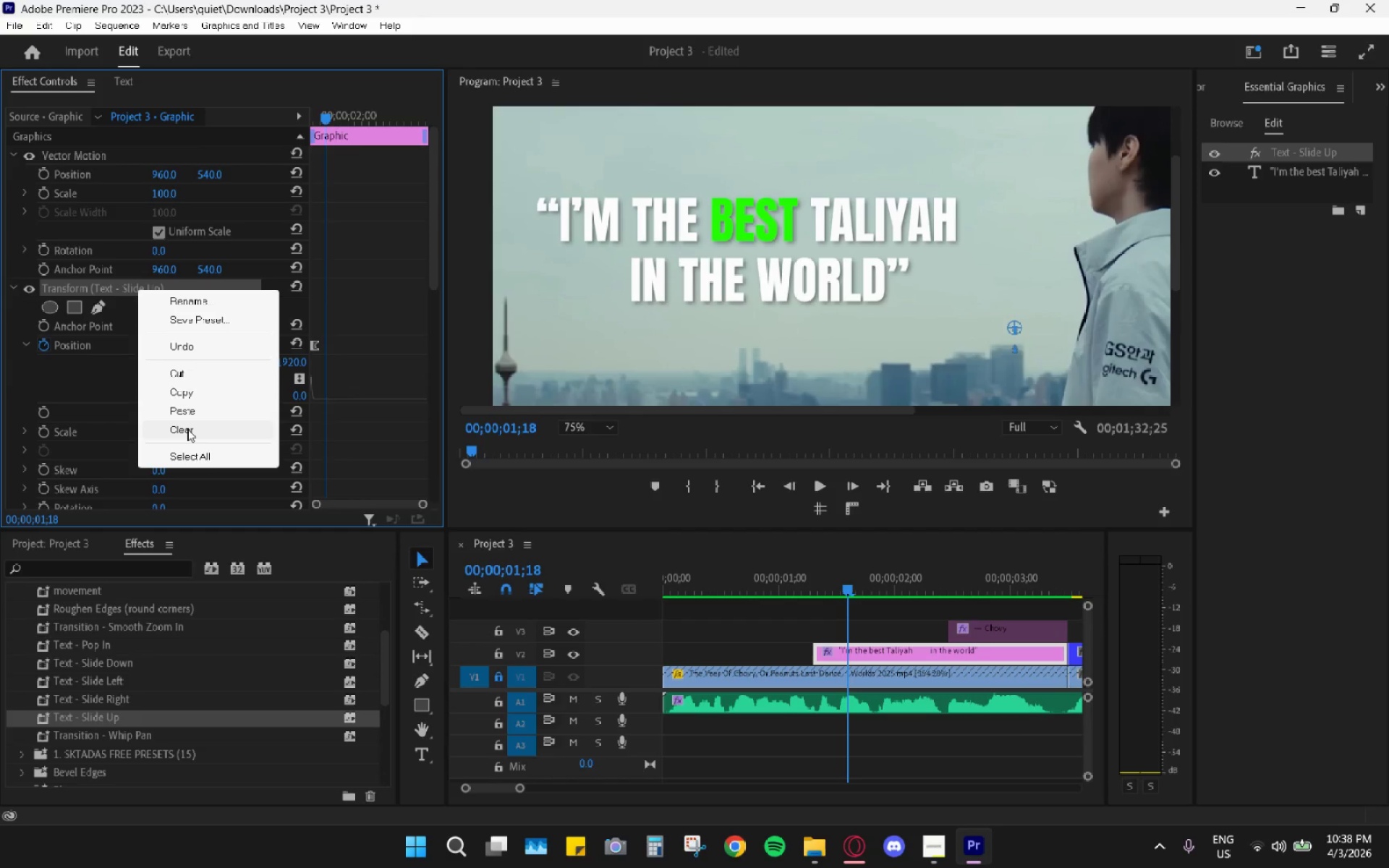 
left_click([187, 429])
 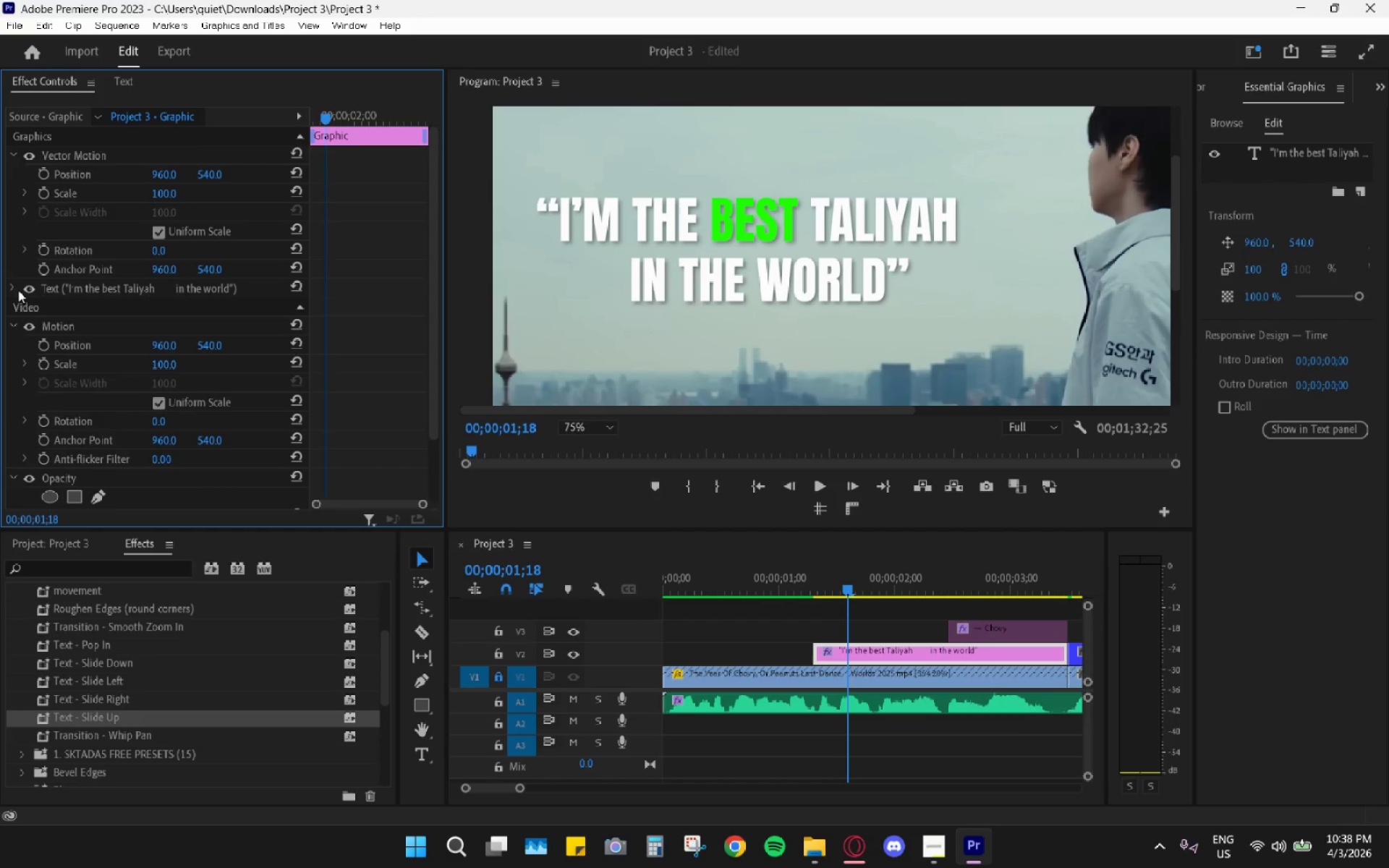 
left_click([7, 284])
 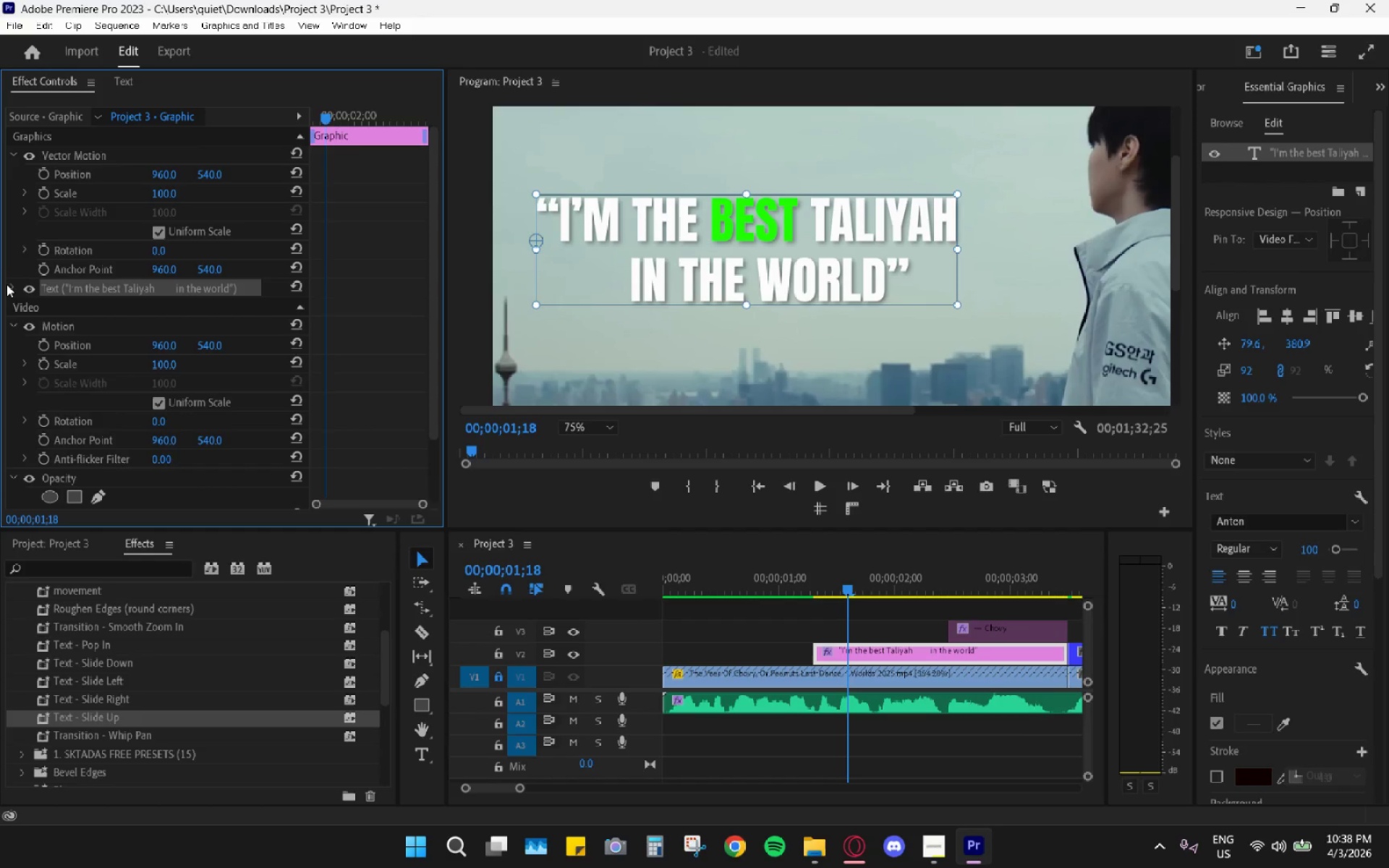 
left_click([11, 296])
 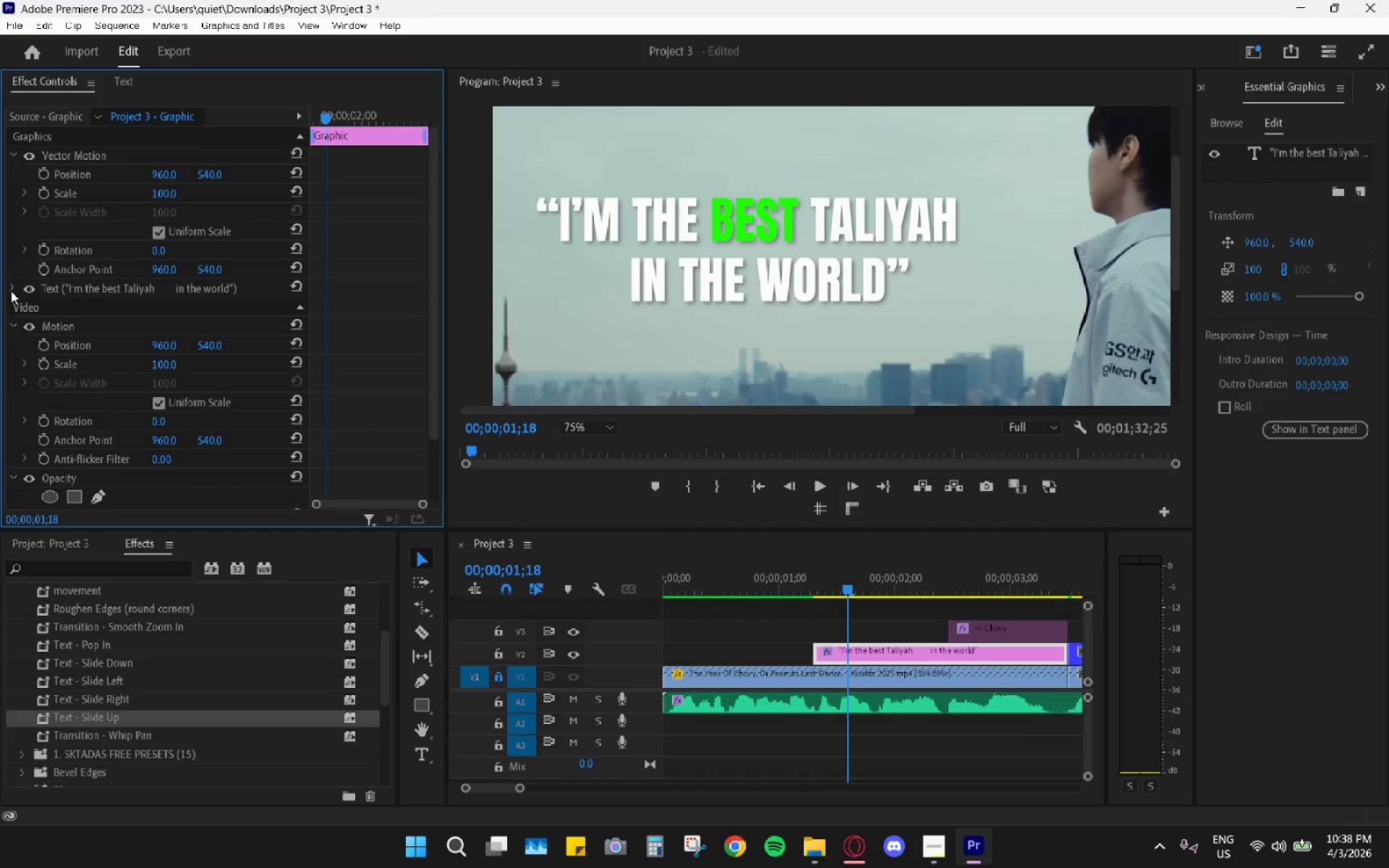 
left_click([11, 291])
 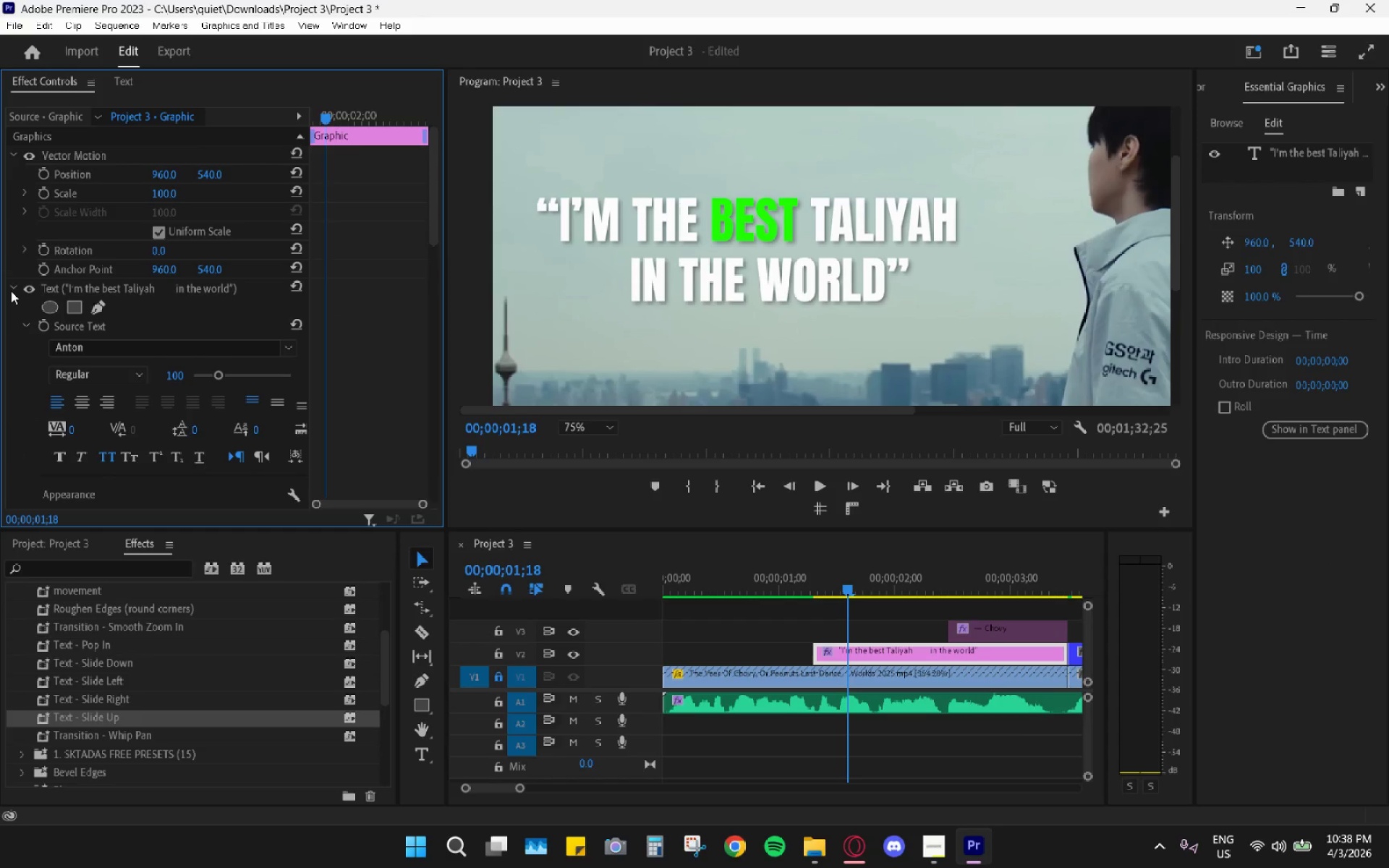 
left_click([11, 291])
 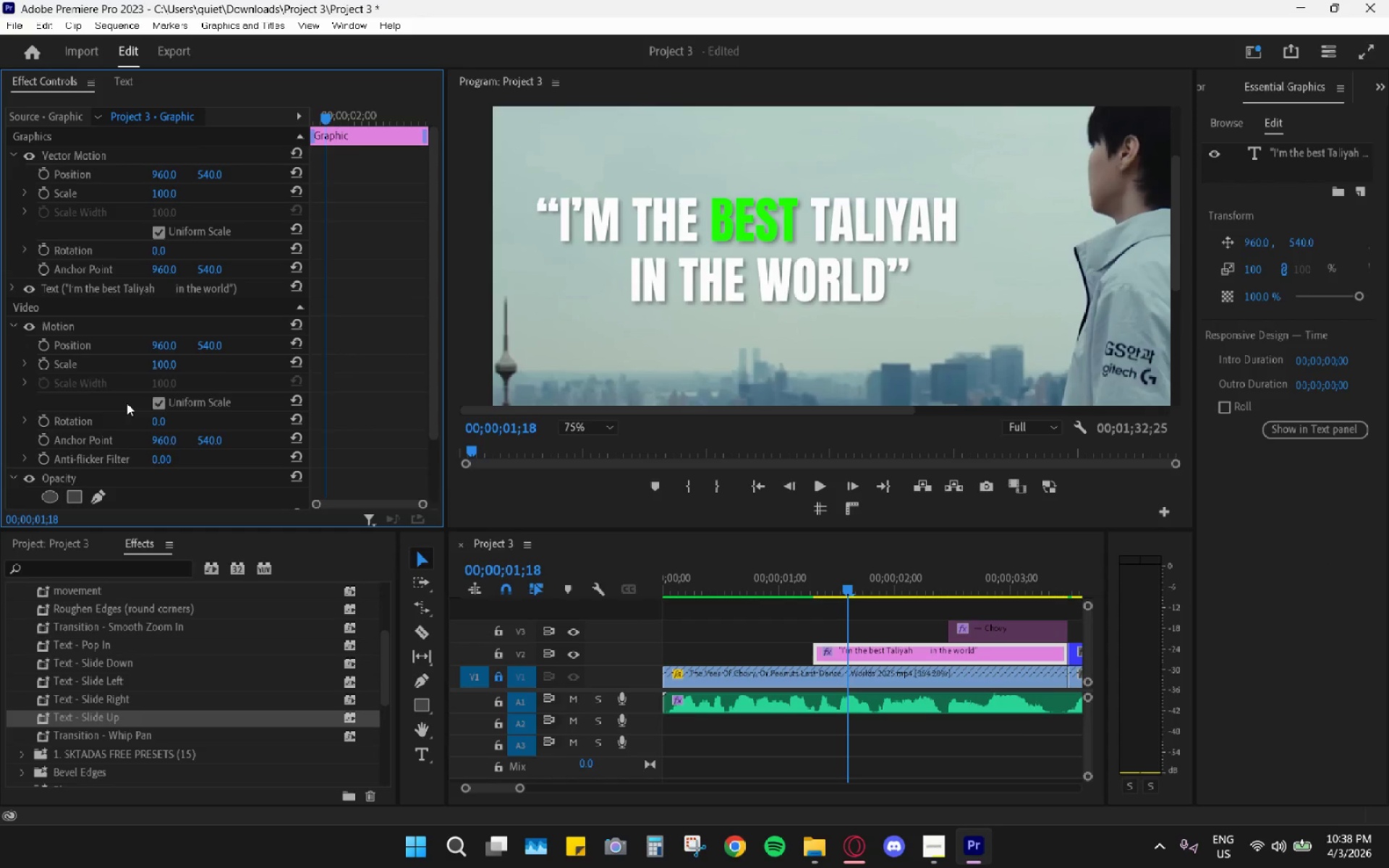 
scroll: coordinate [339, 448], scroll_direction: down, amount: 7.0
 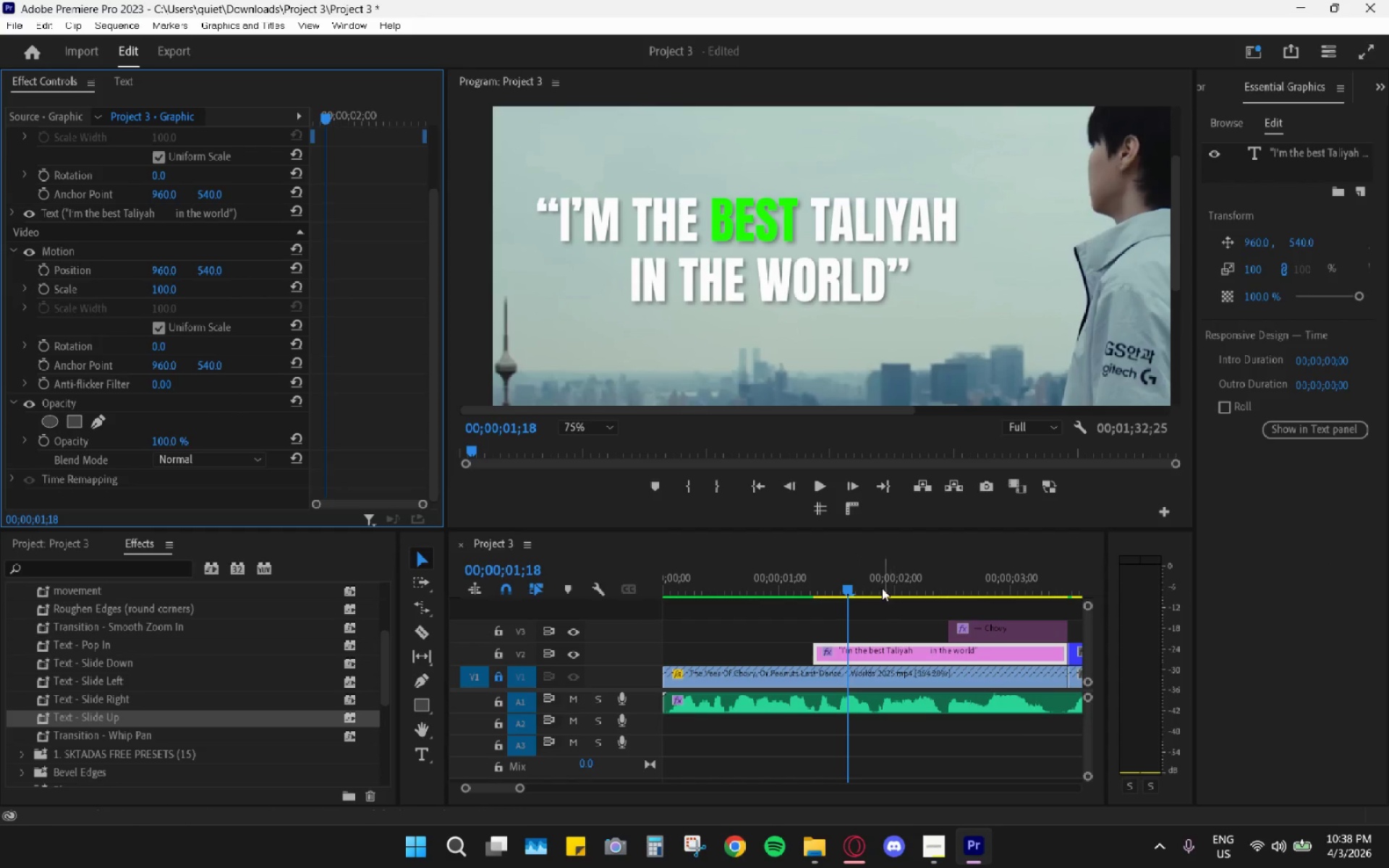 
left_click_drag(start_coordinate=[871, 584], to_coordinate=[879, 585])
 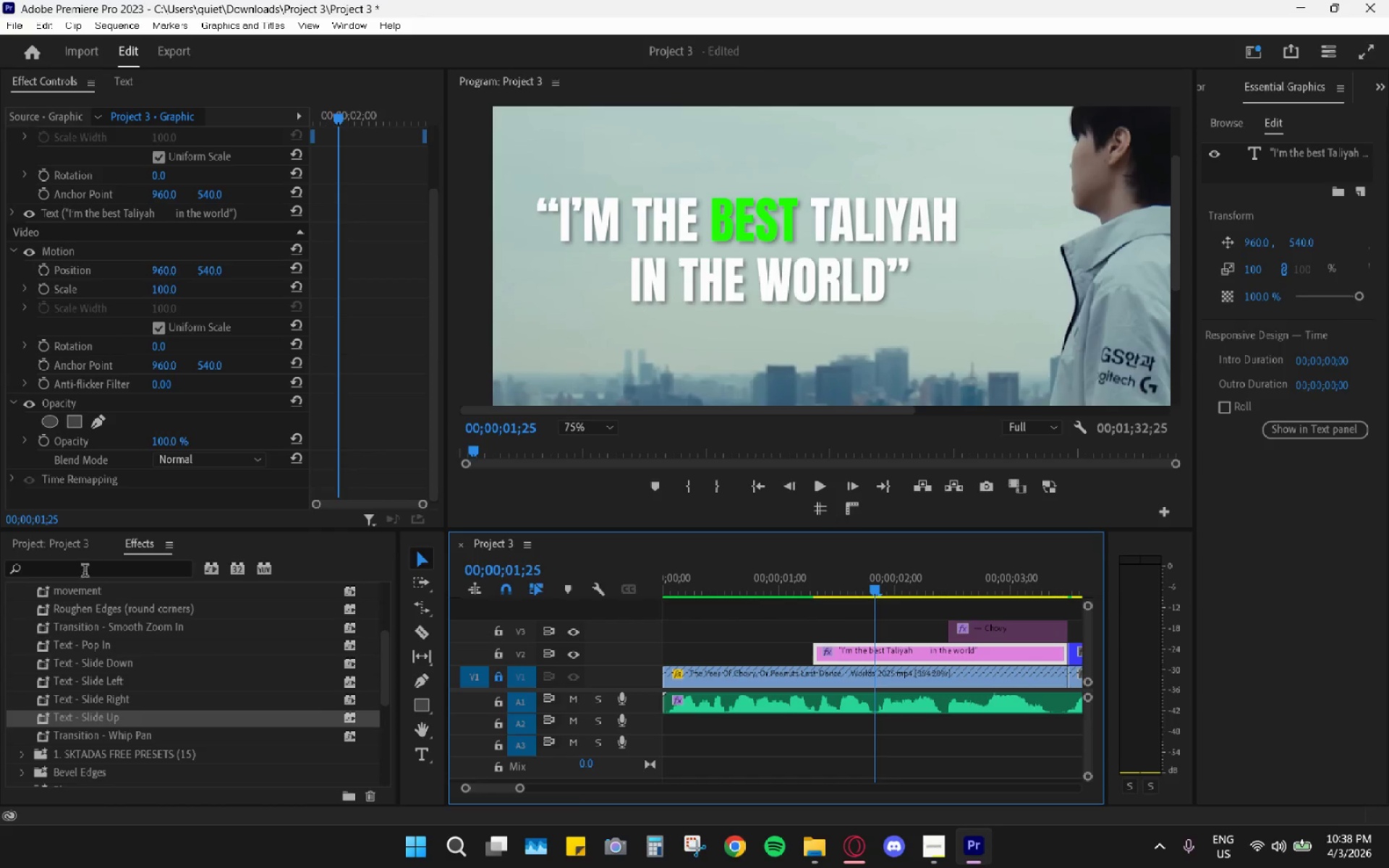 
left_click_drag(start_coordinate=[118, 666], to_coordinate=[867, 654])
 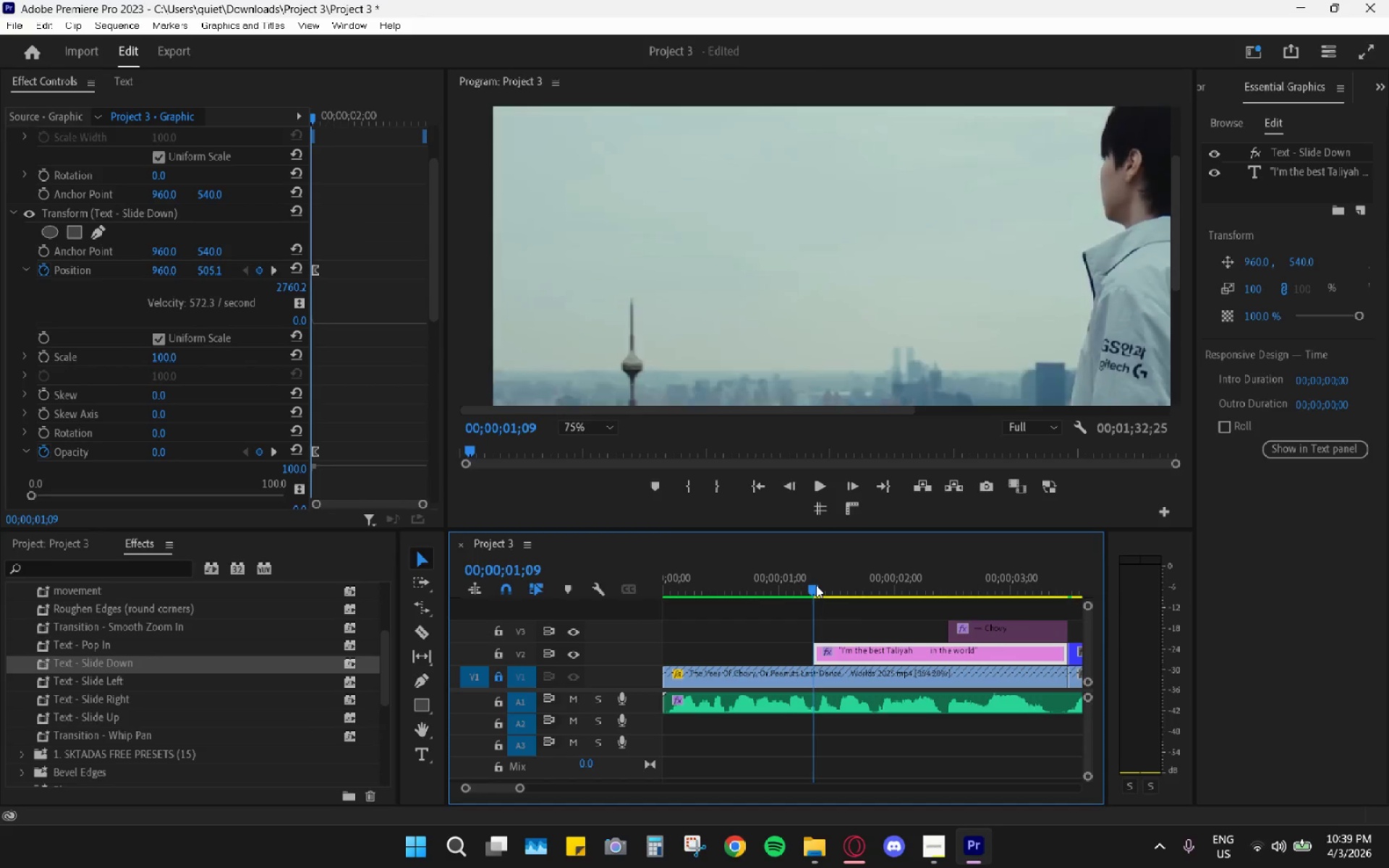 
key(Space)
 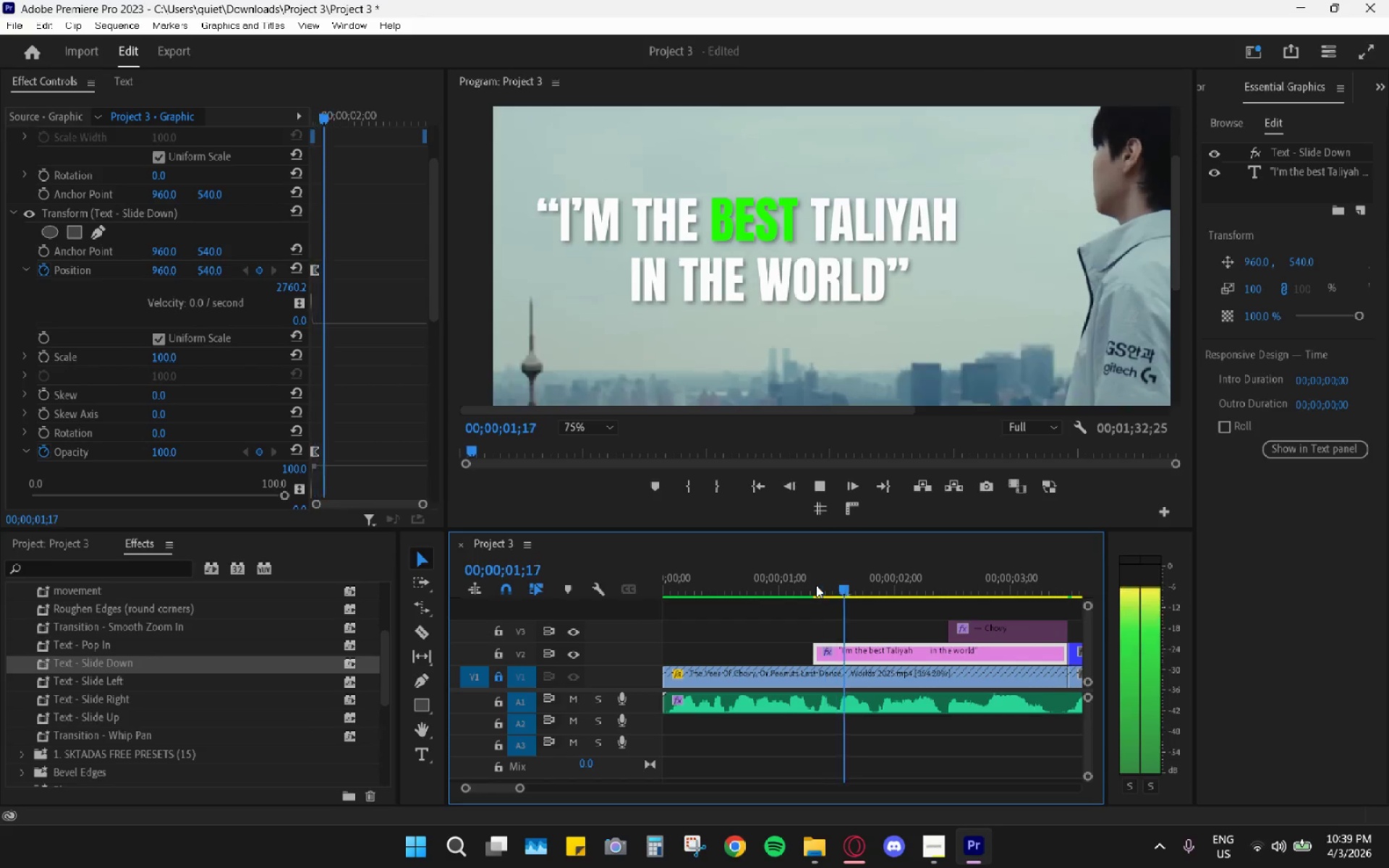 
left_click_drag(start_coordinate=[816, 585], to_coordinate=[833, 588])
 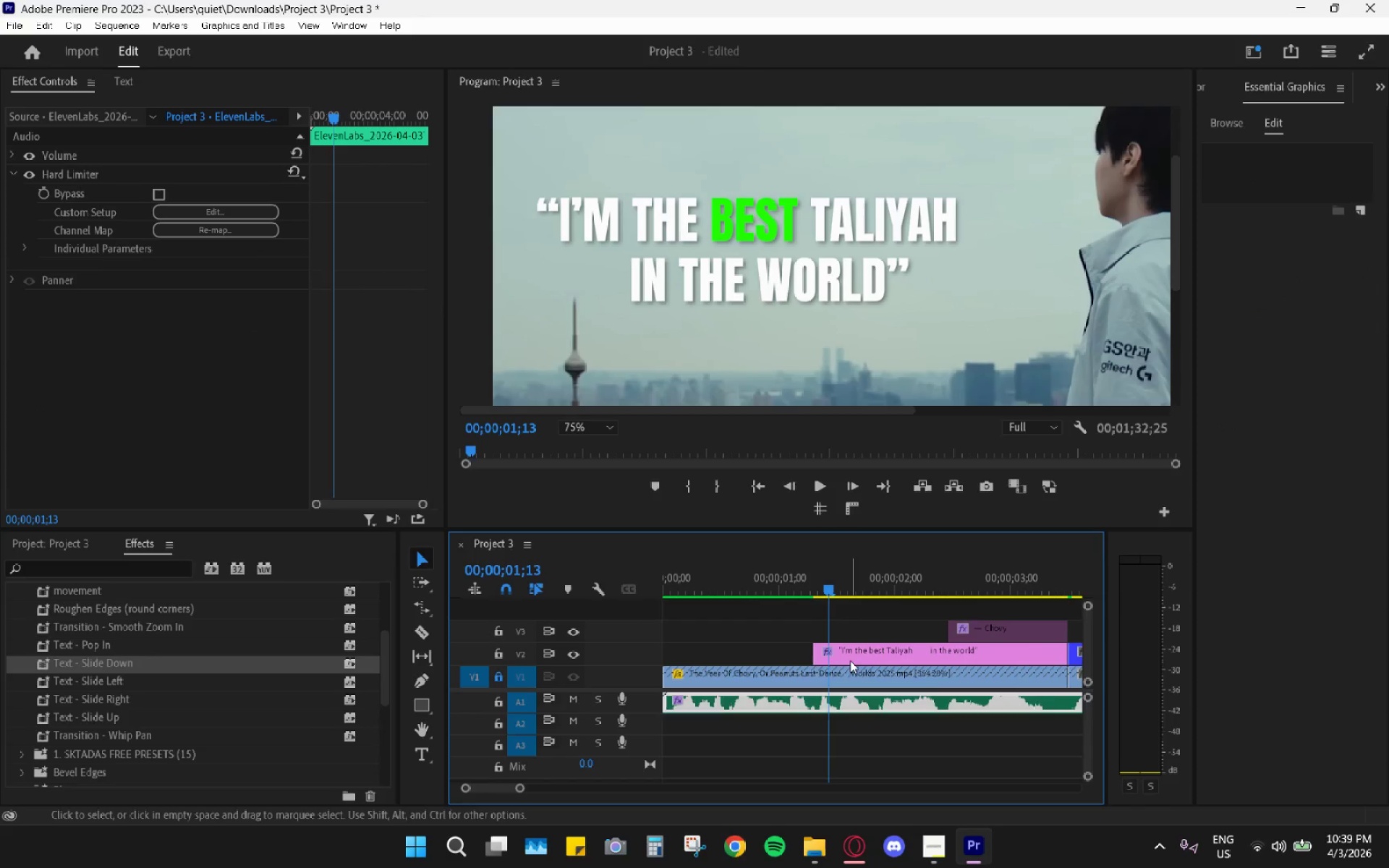 
left_click([851, 658])
 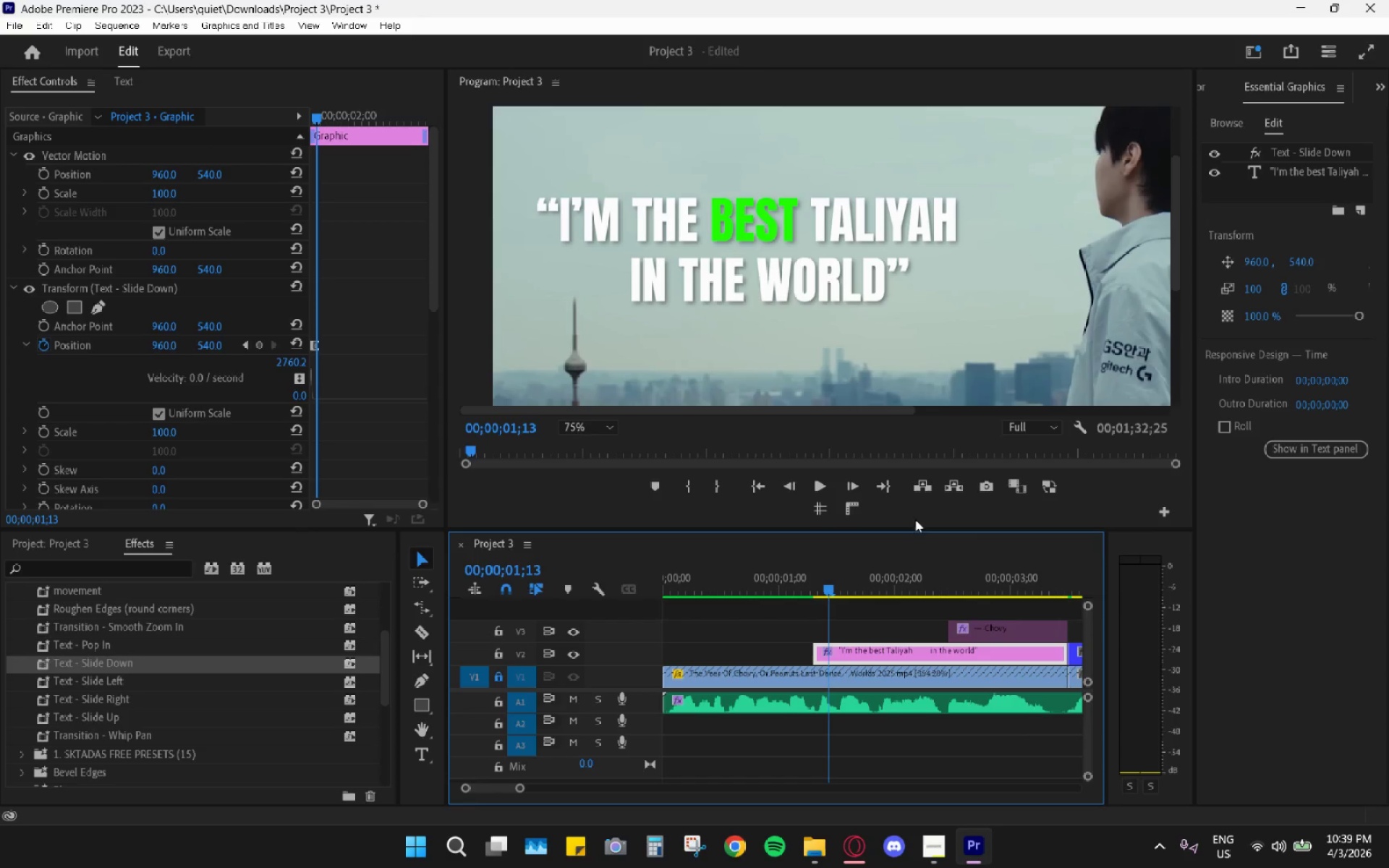 
left_click_drag(start_coordinate=[829, 580], to_coordinate=[813, 582])
 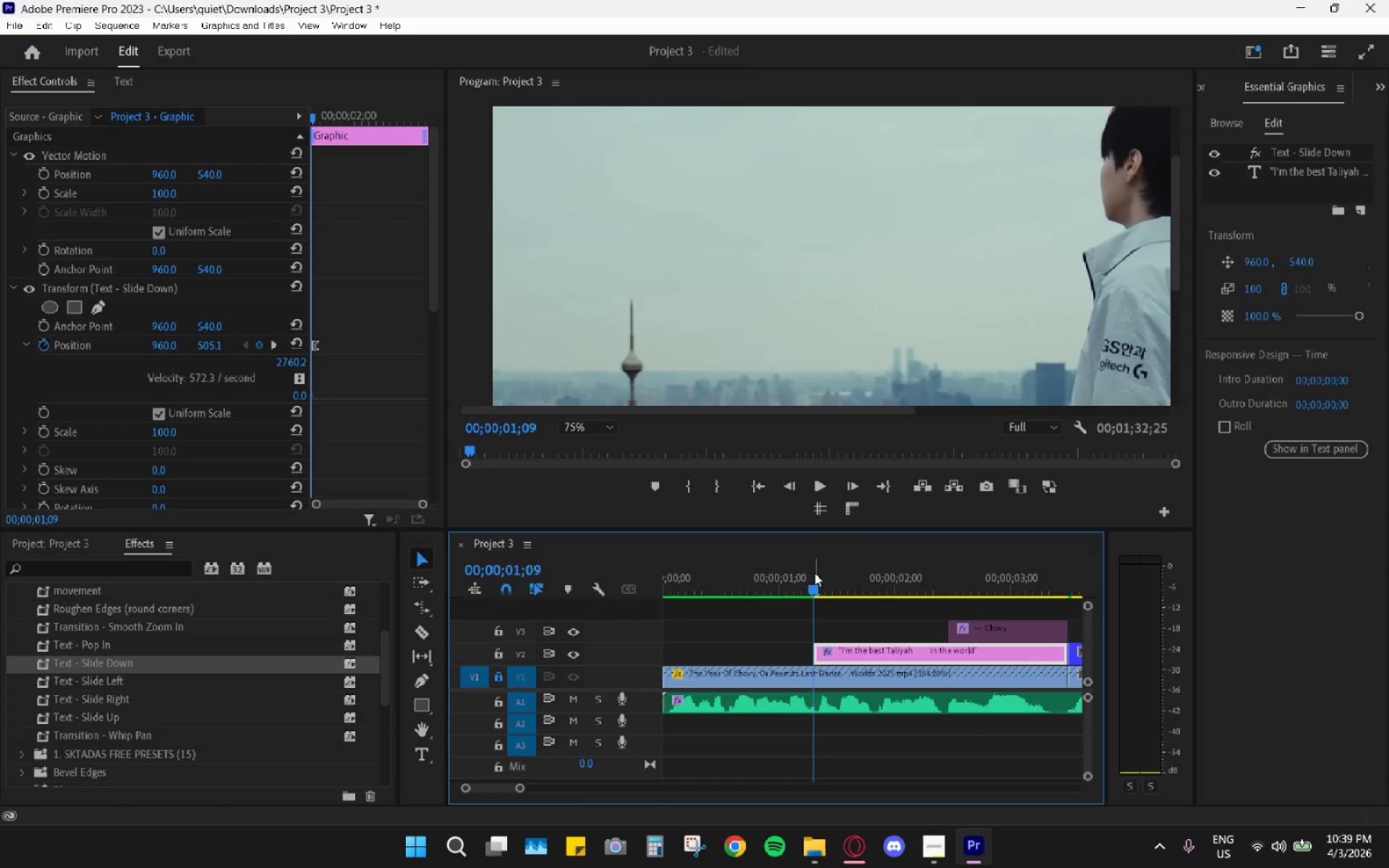 
left_click([813, 582])
 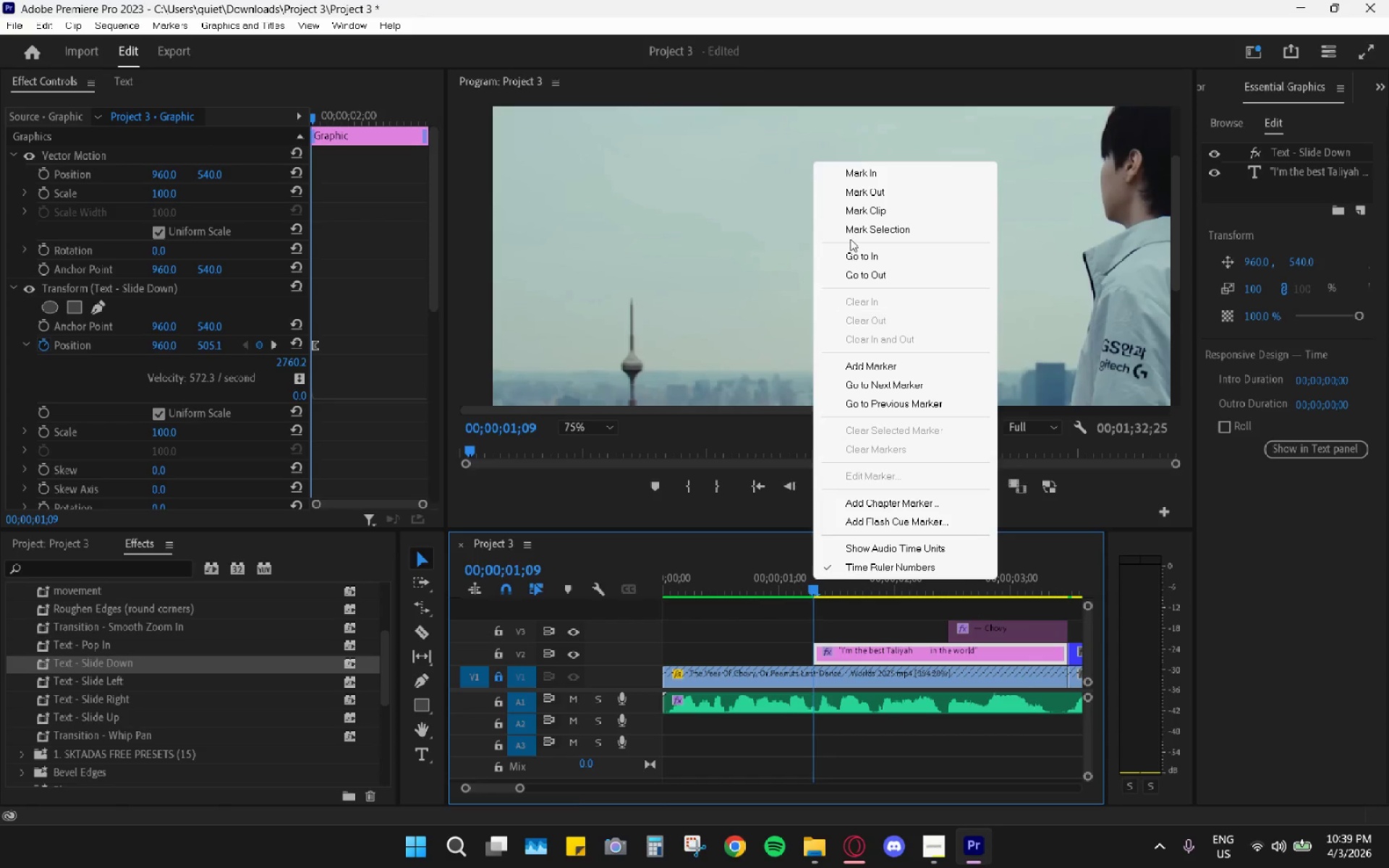 
left_click([875, 174])
 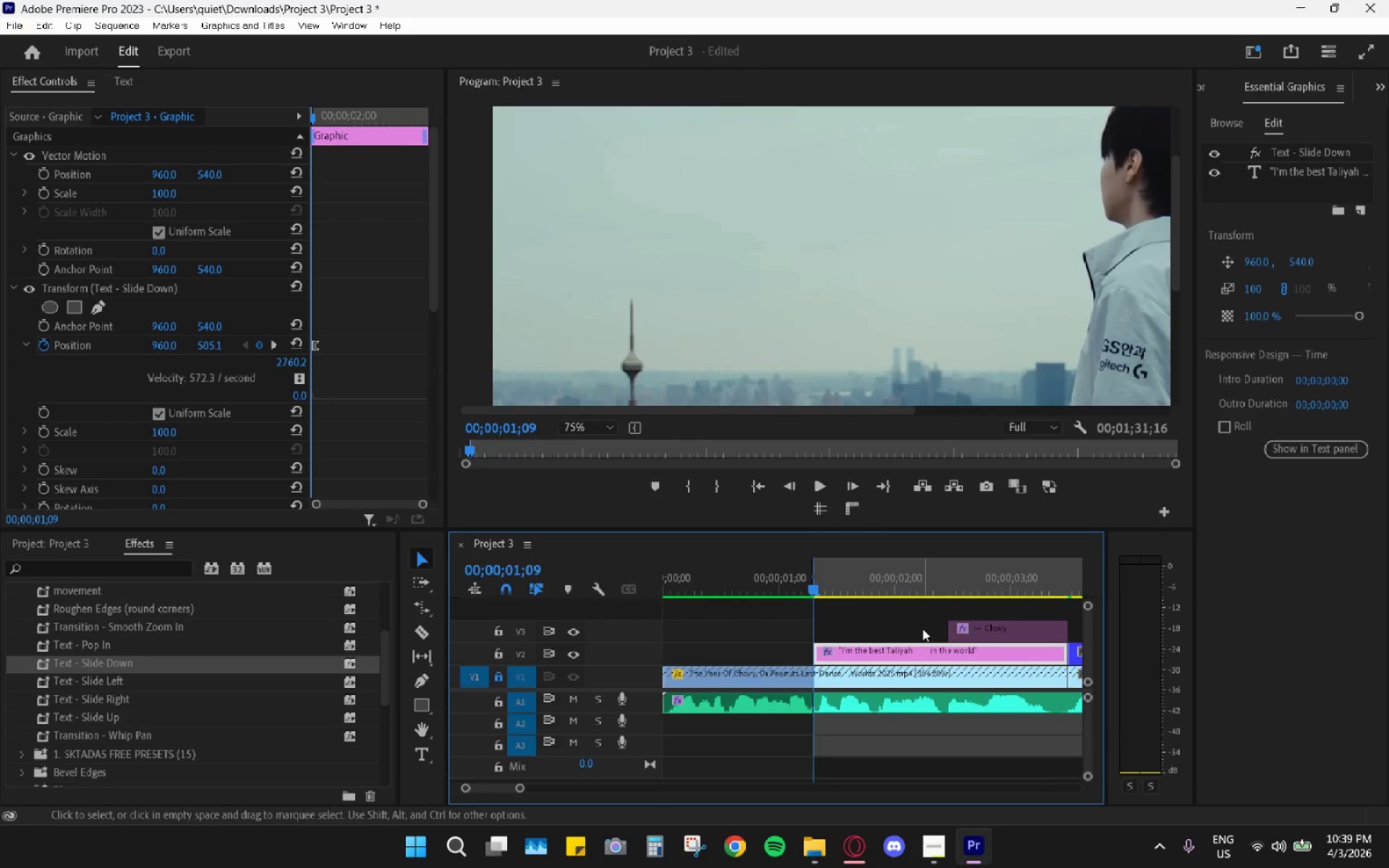 
left_click_drag(start_coordinate=[912, 571], to_coordinate=[923, 574])
 